 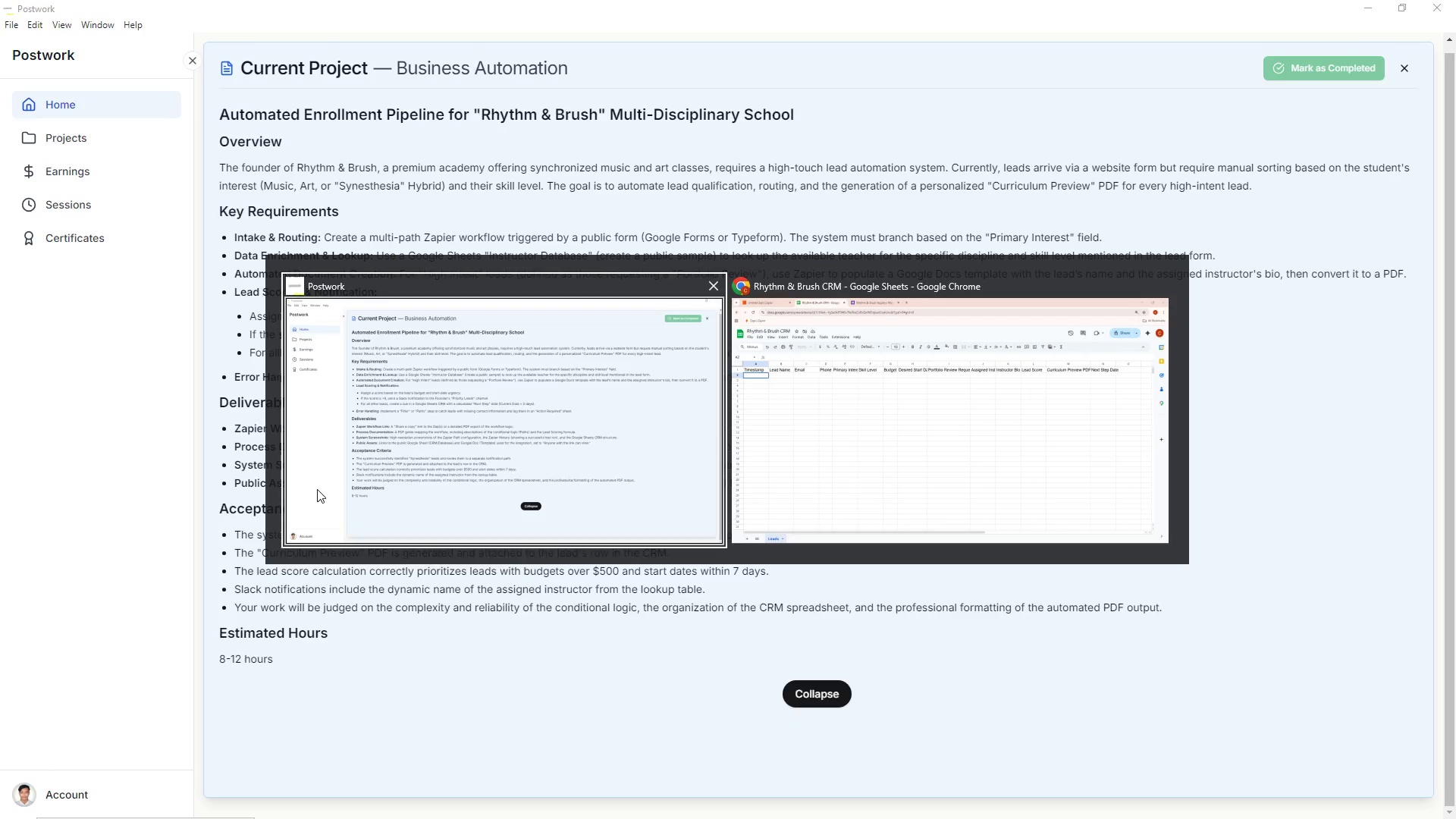 
key(Alt+Tab)
 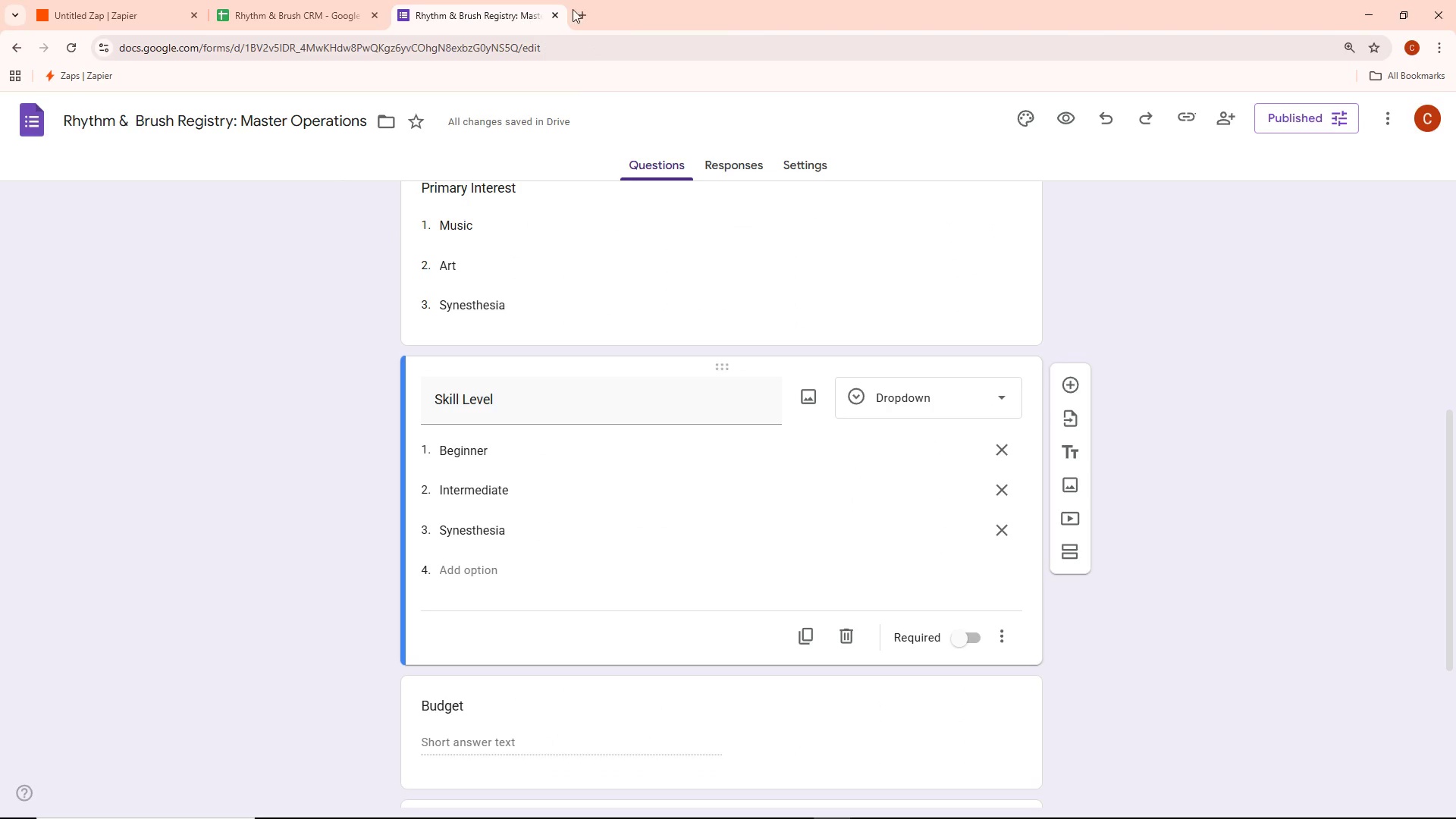 
left_click([577, 14])
 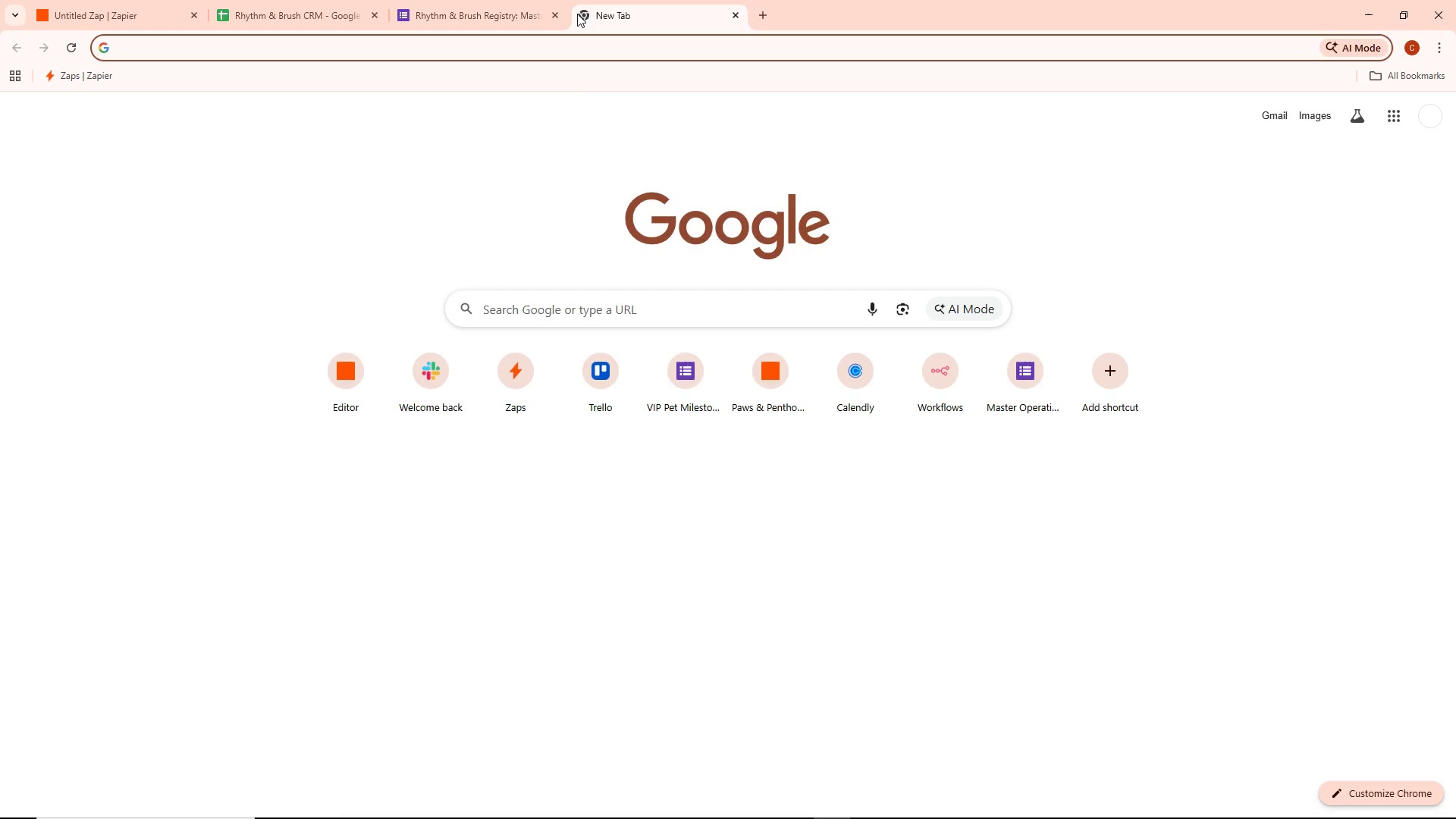 
type(google docs)
 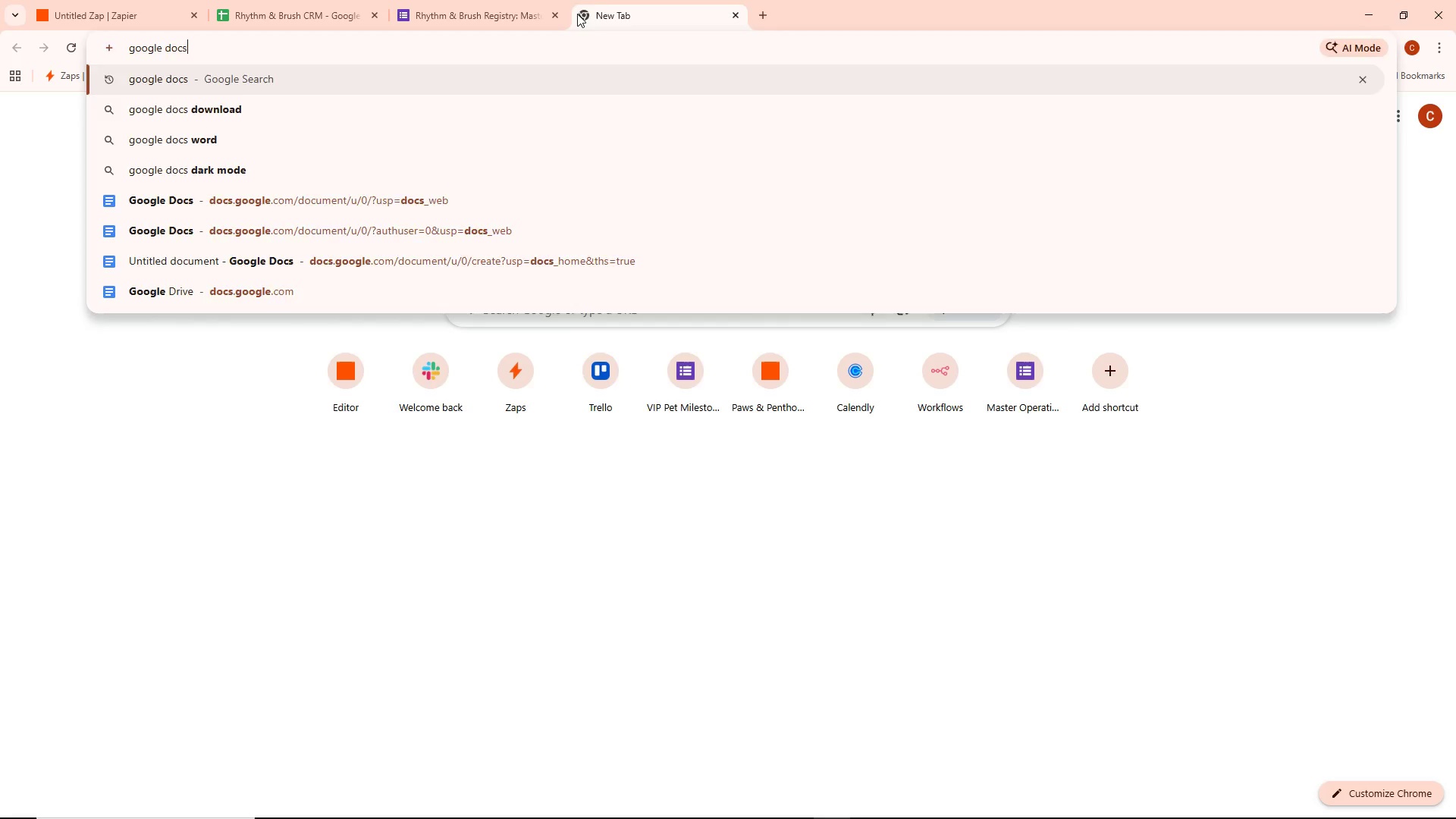 
key(Enter)
 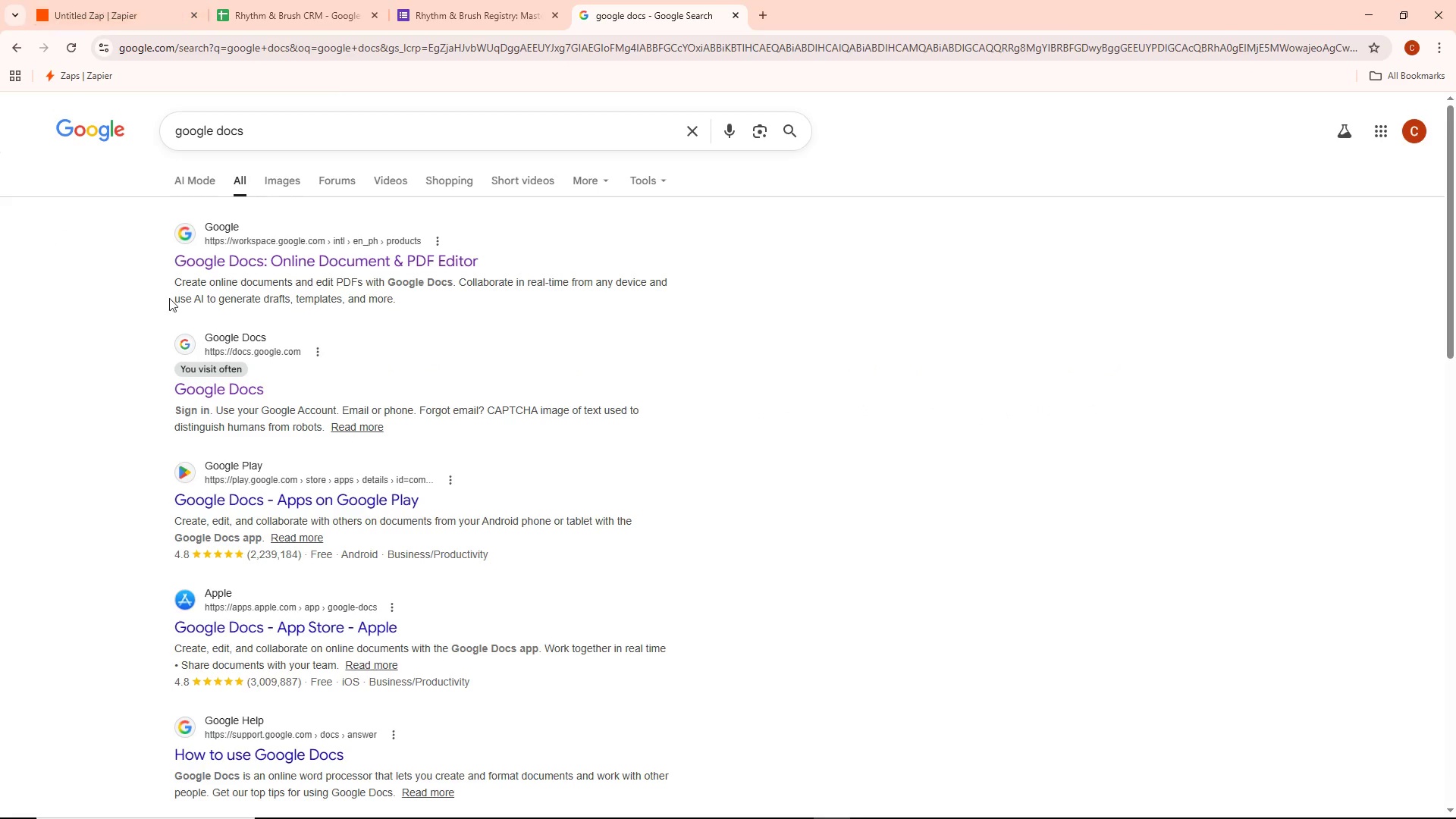 
left_click([198, 255])
 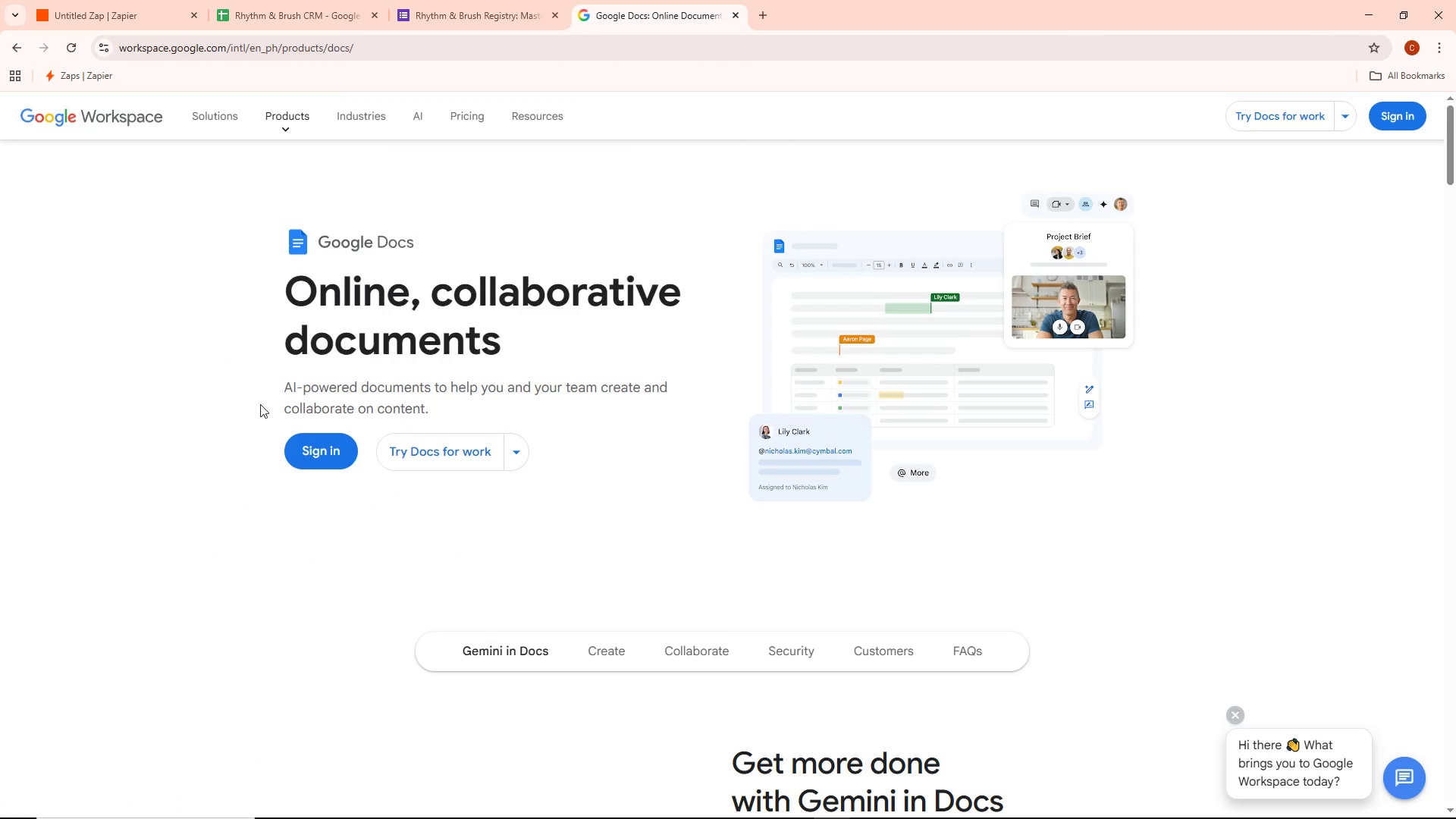 
wait(5.42)
 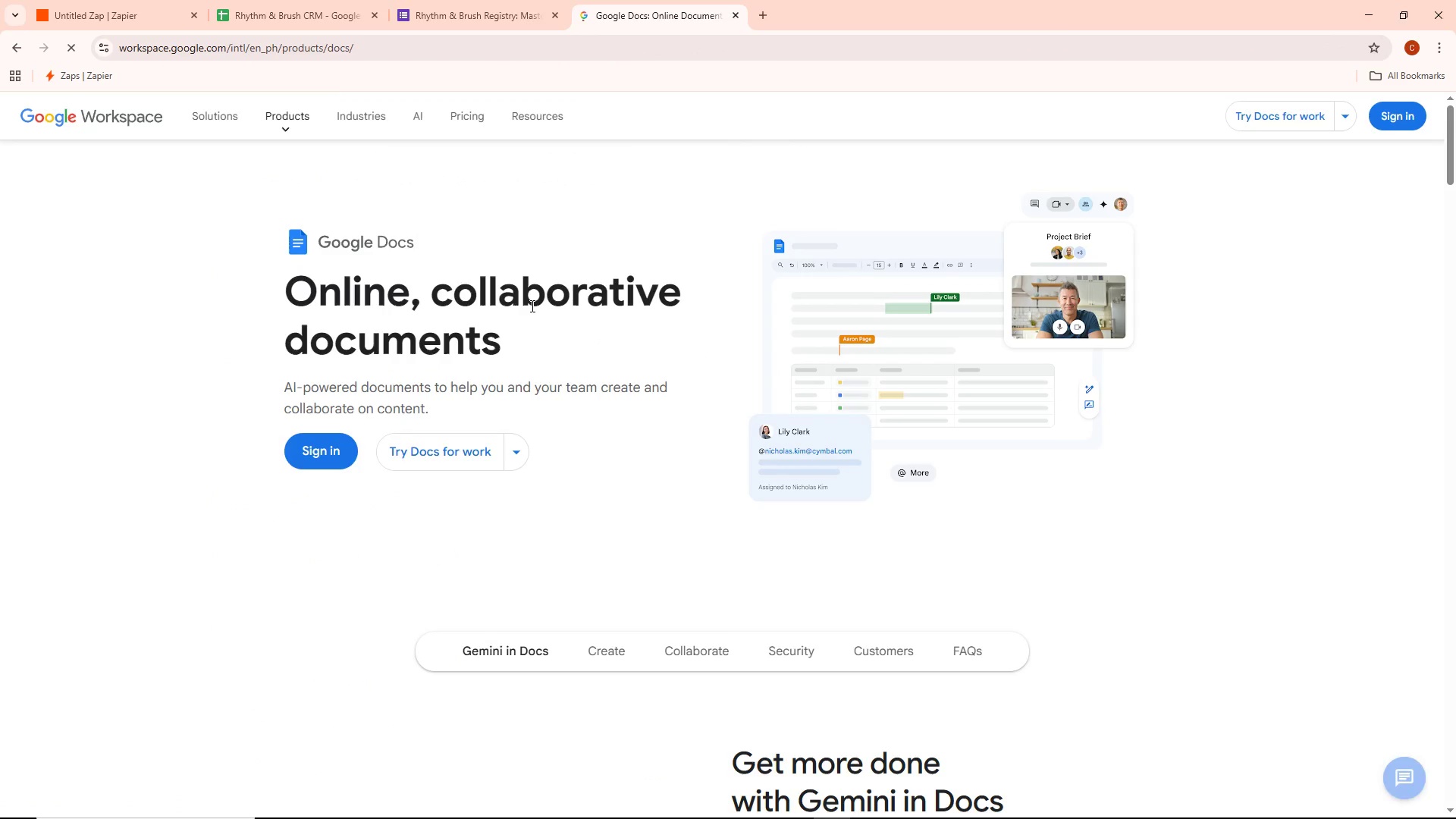 
left_click([17, 46])
 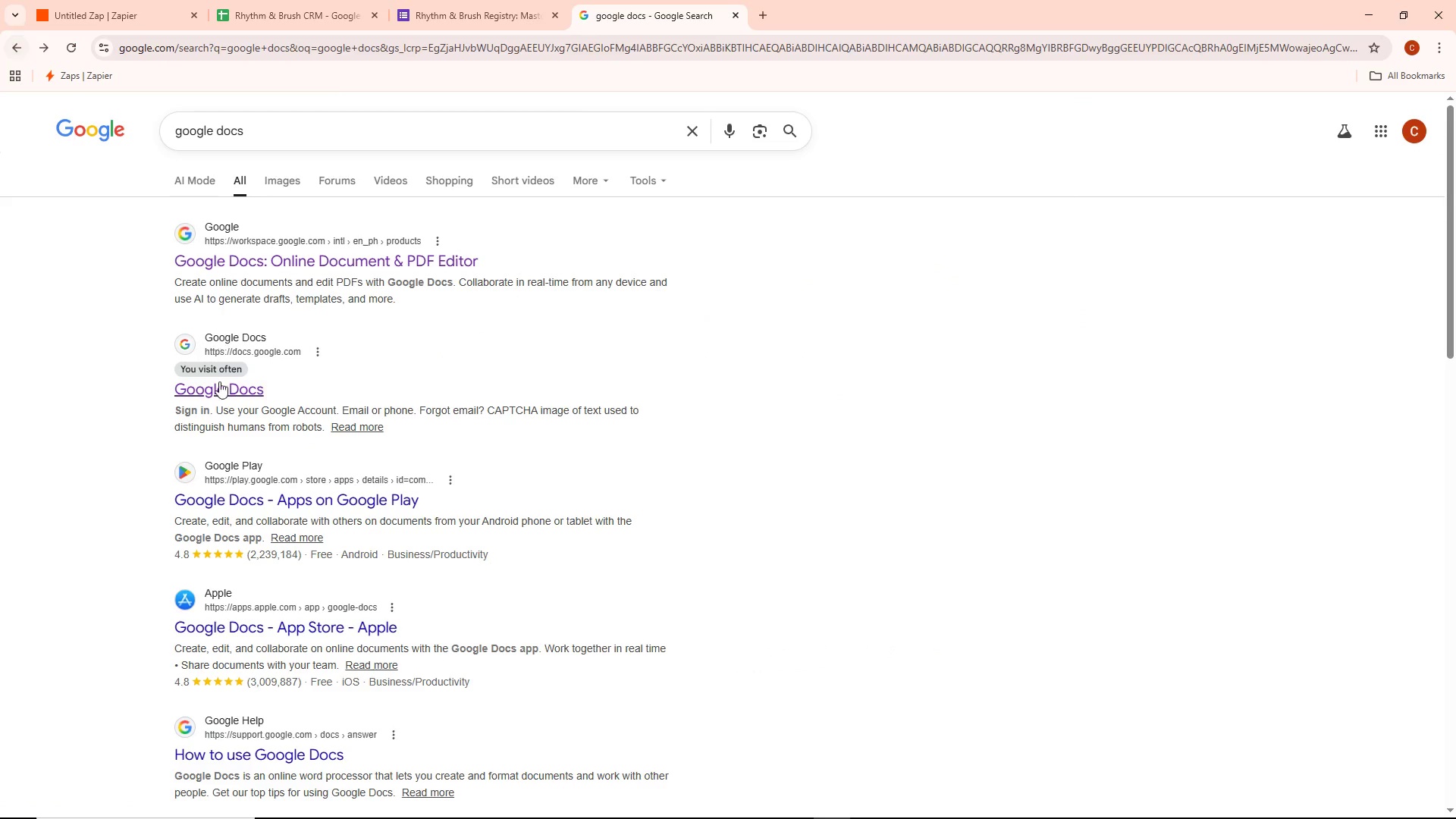 
left_click([211, 377])
 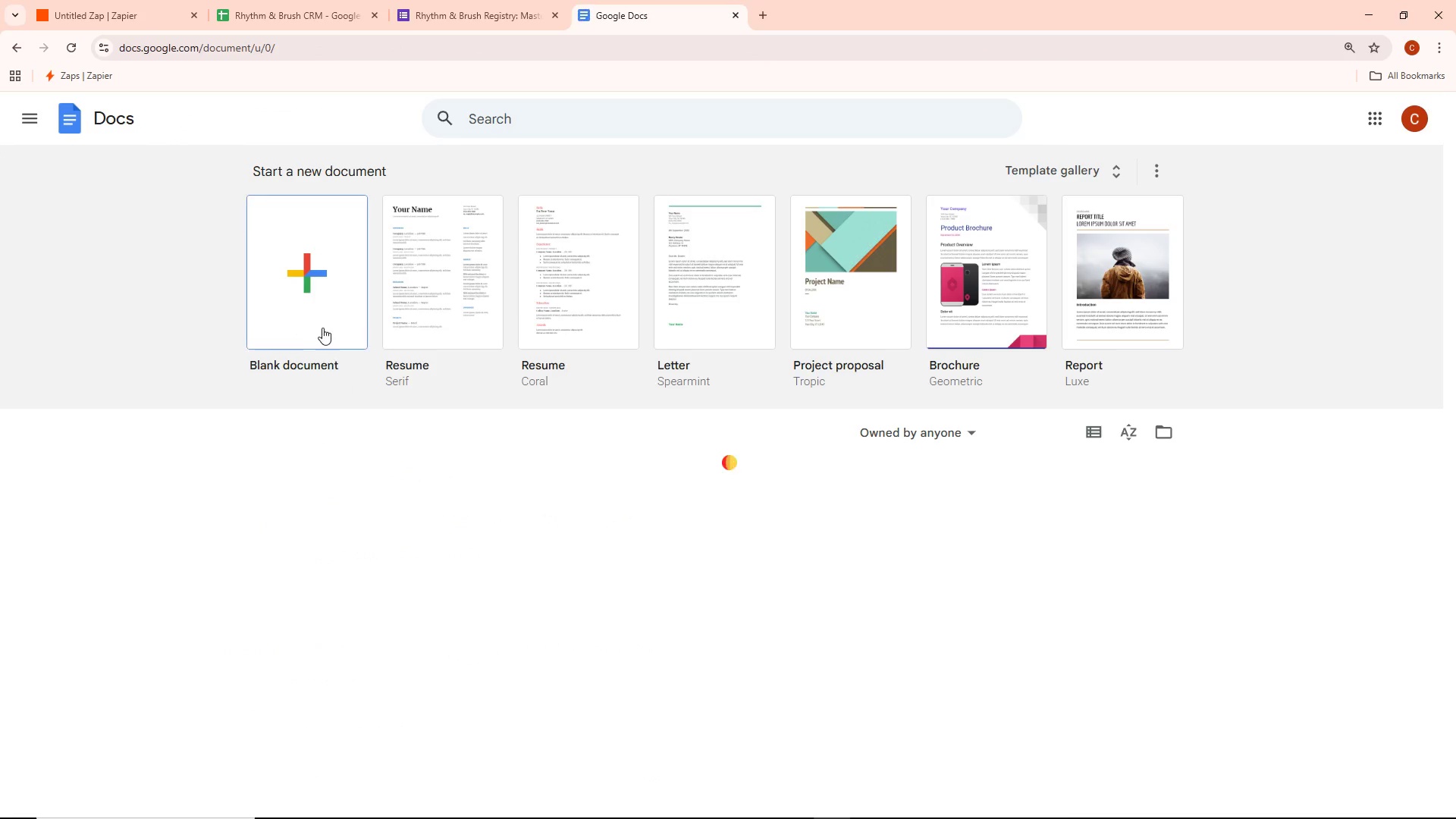 
left_click([322, 318])
 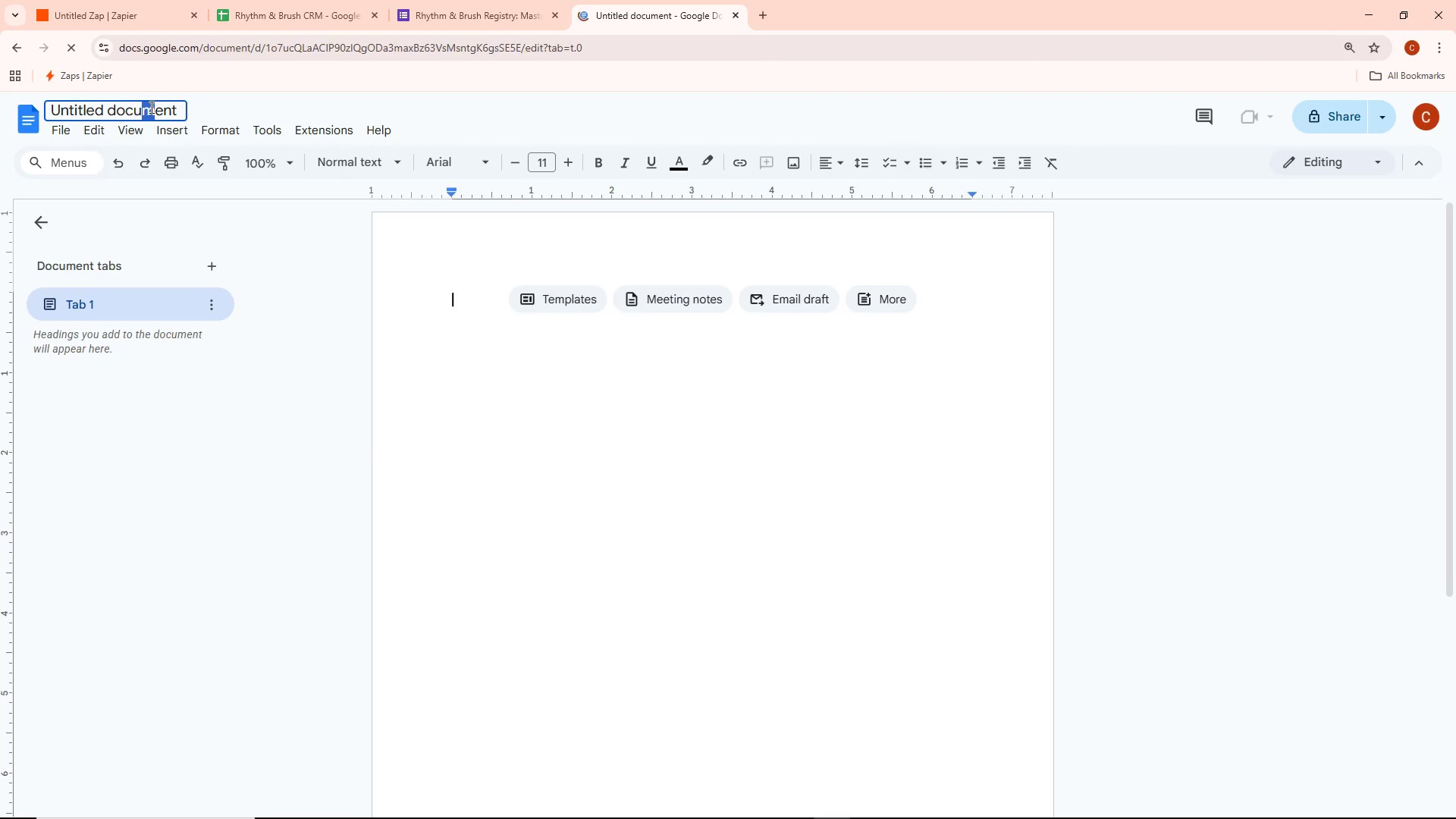 
key(Control+ControlLeft)
 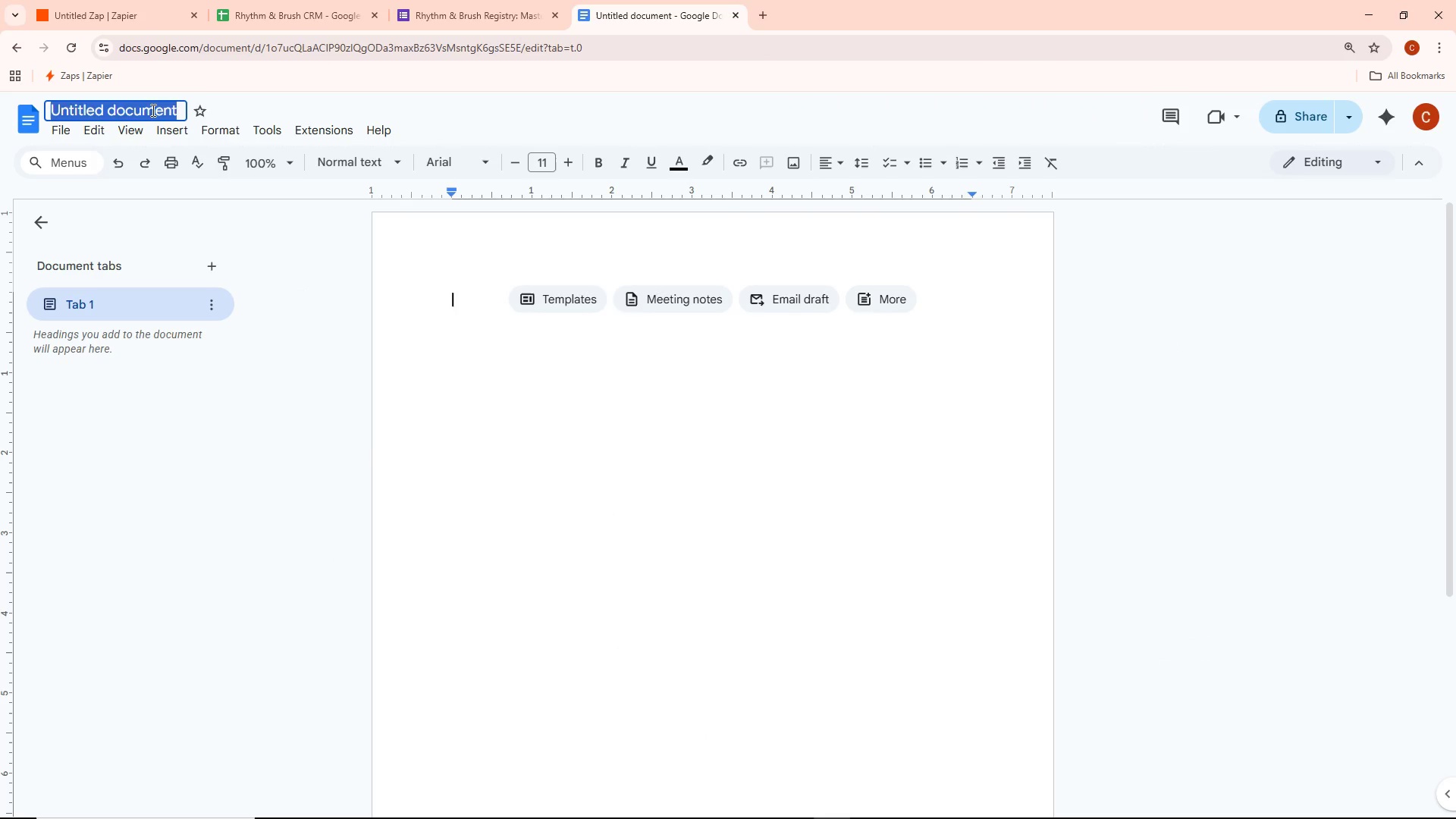 
key(Control+A)
 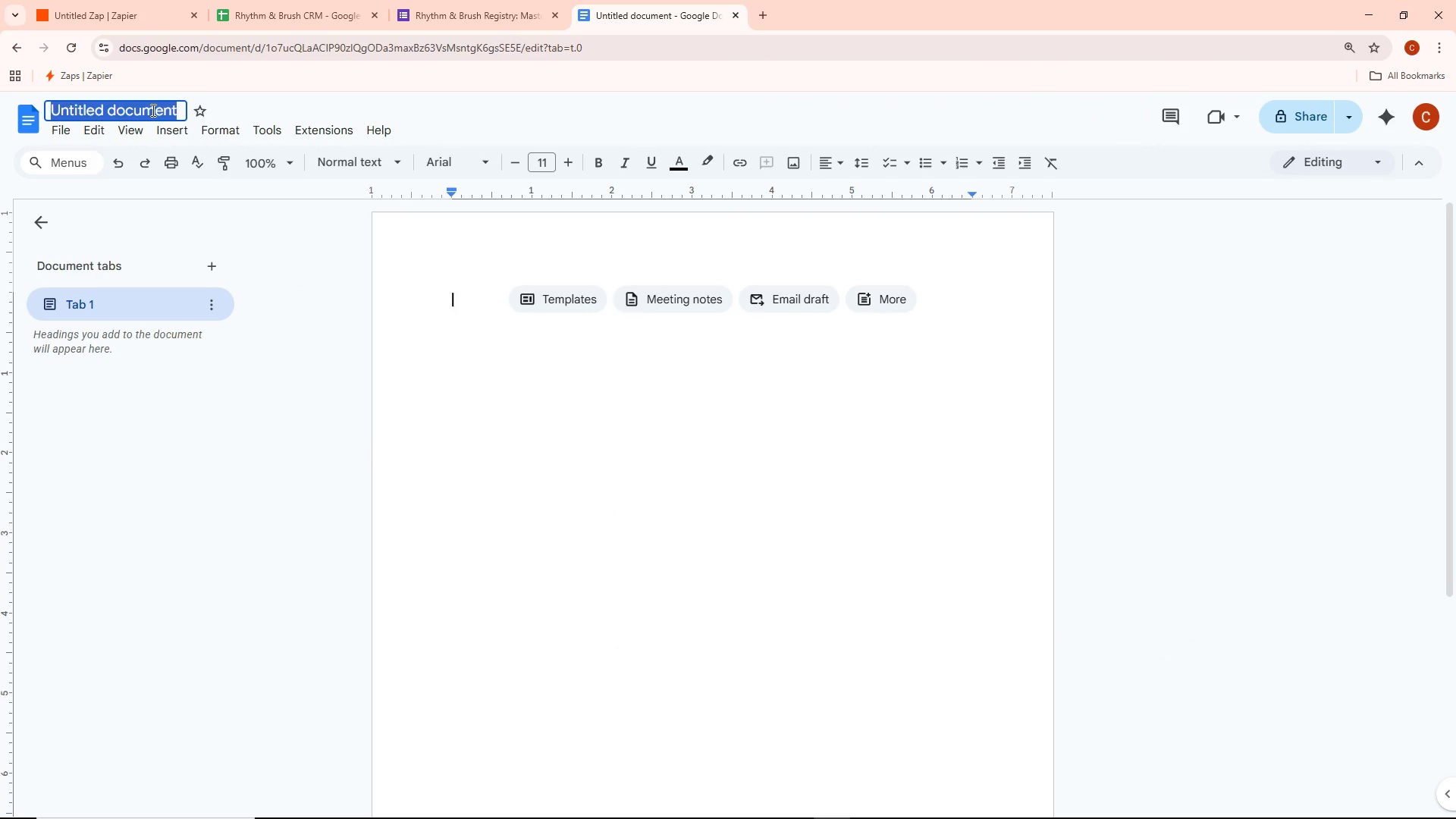 
key(Backspace)
 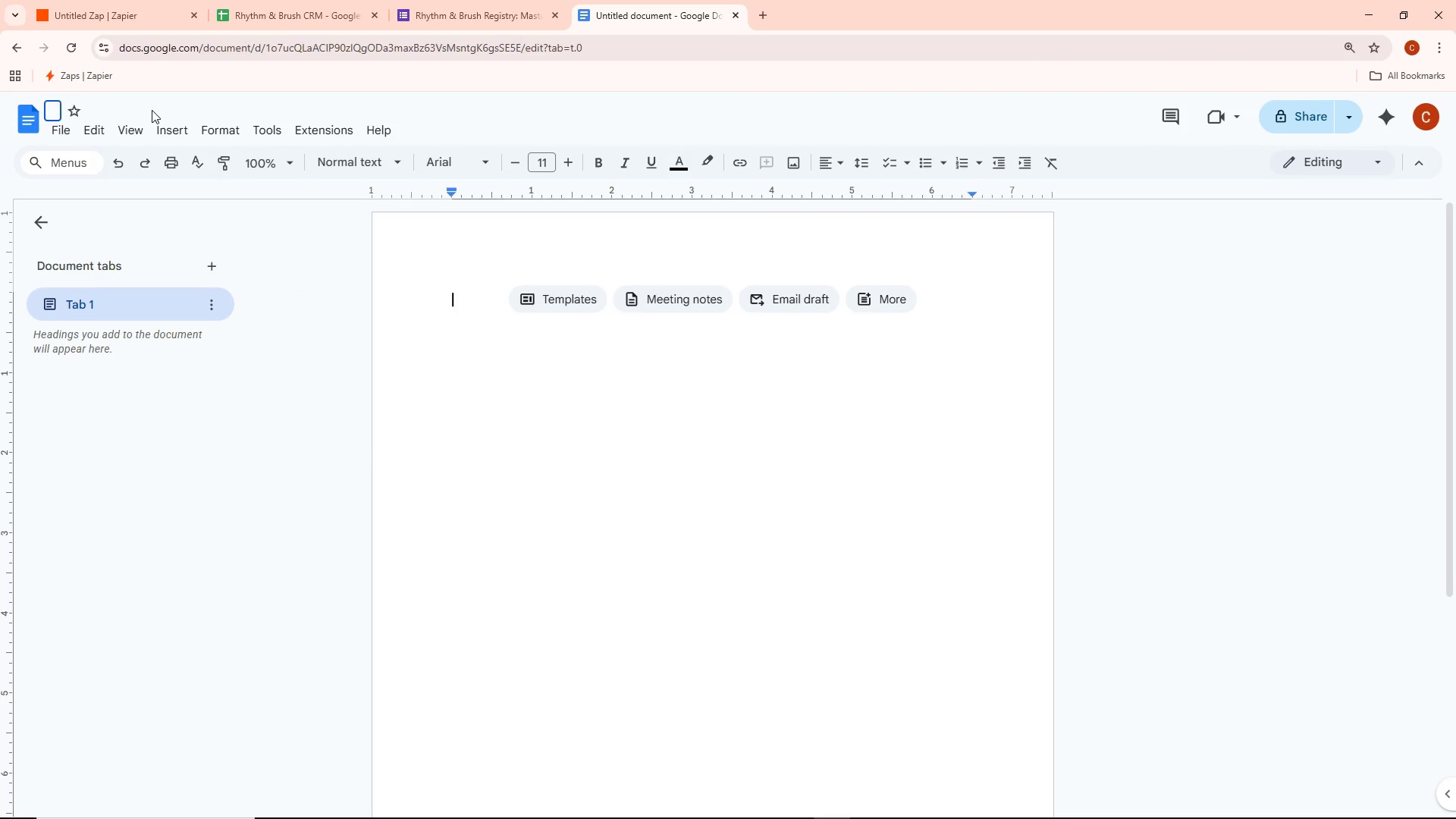 
type(Curriculum Preview Ten)
key(Backspace)
type(mplate)
 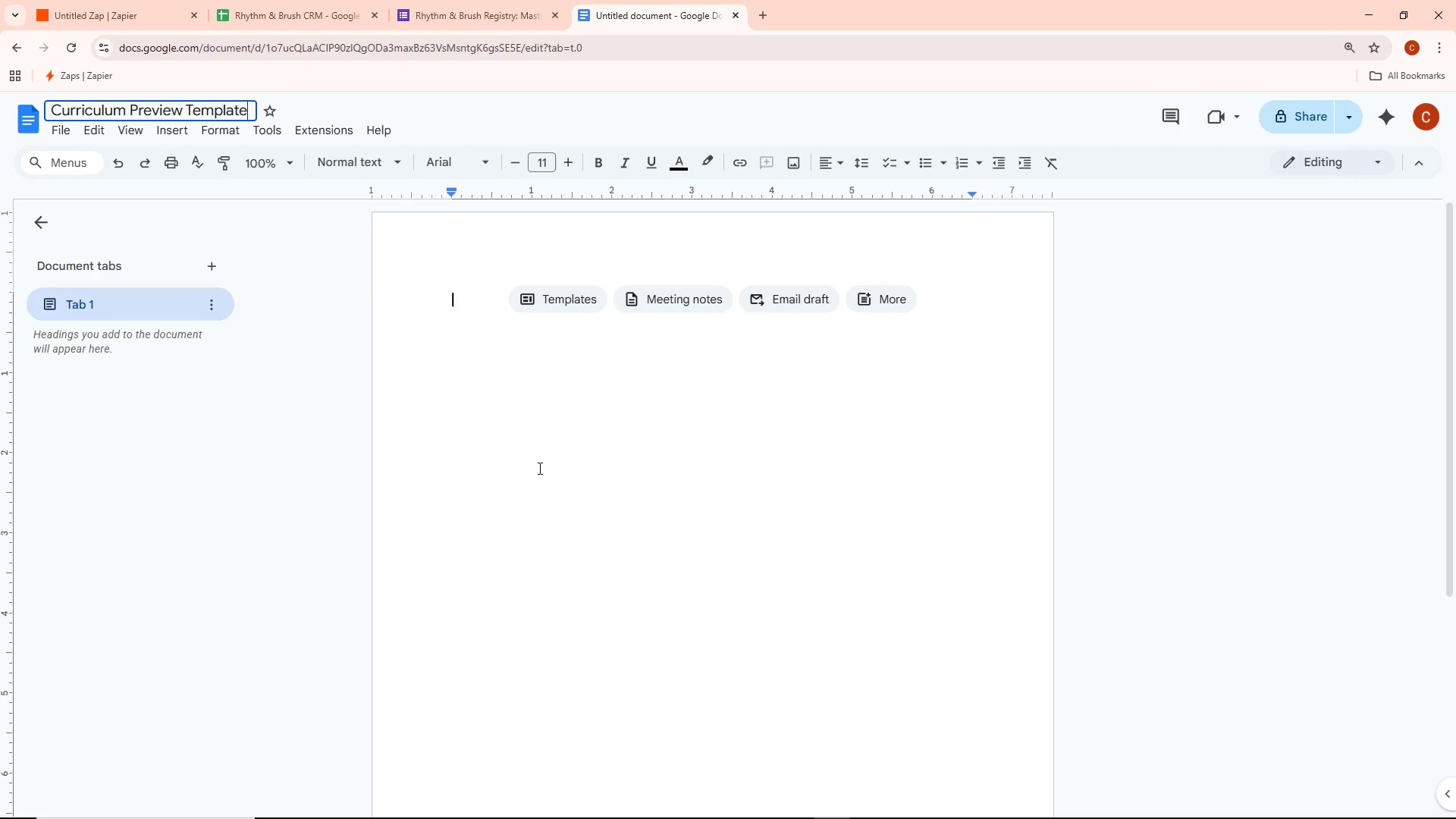 
left_click([529, 458])
 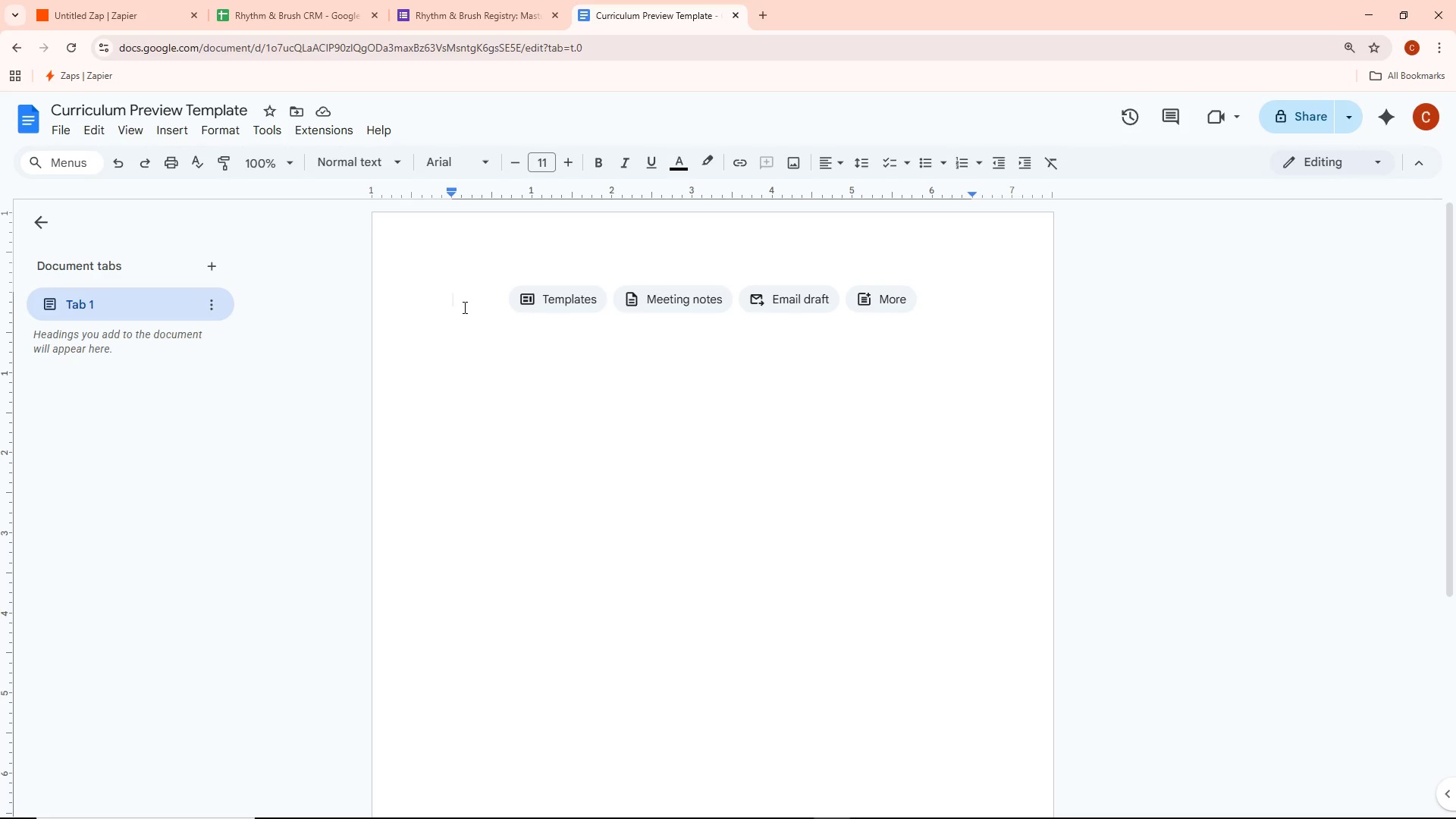 
wait(13.2)
 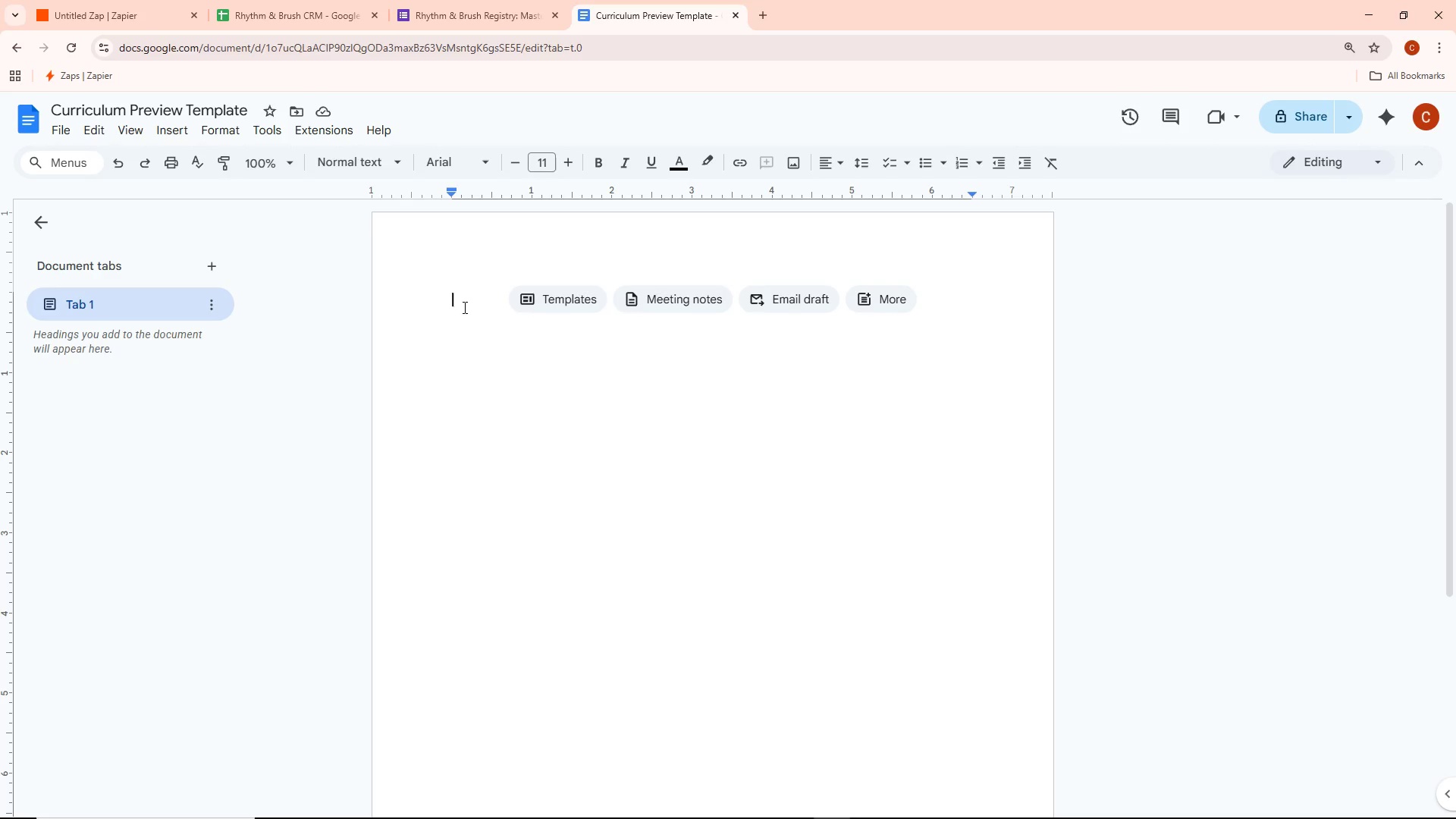 
key(Shift+R)
 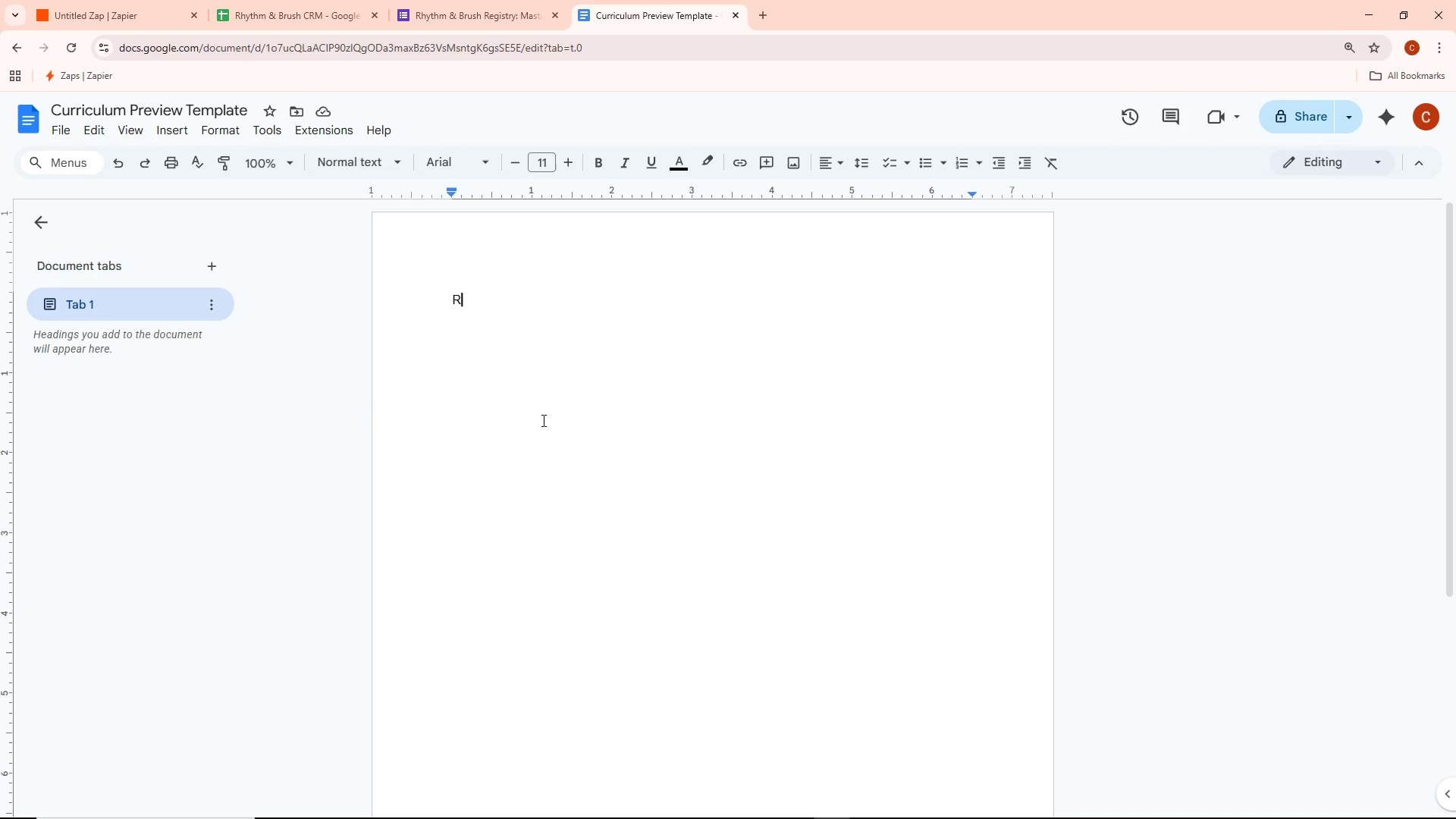 
wait(16.27)
 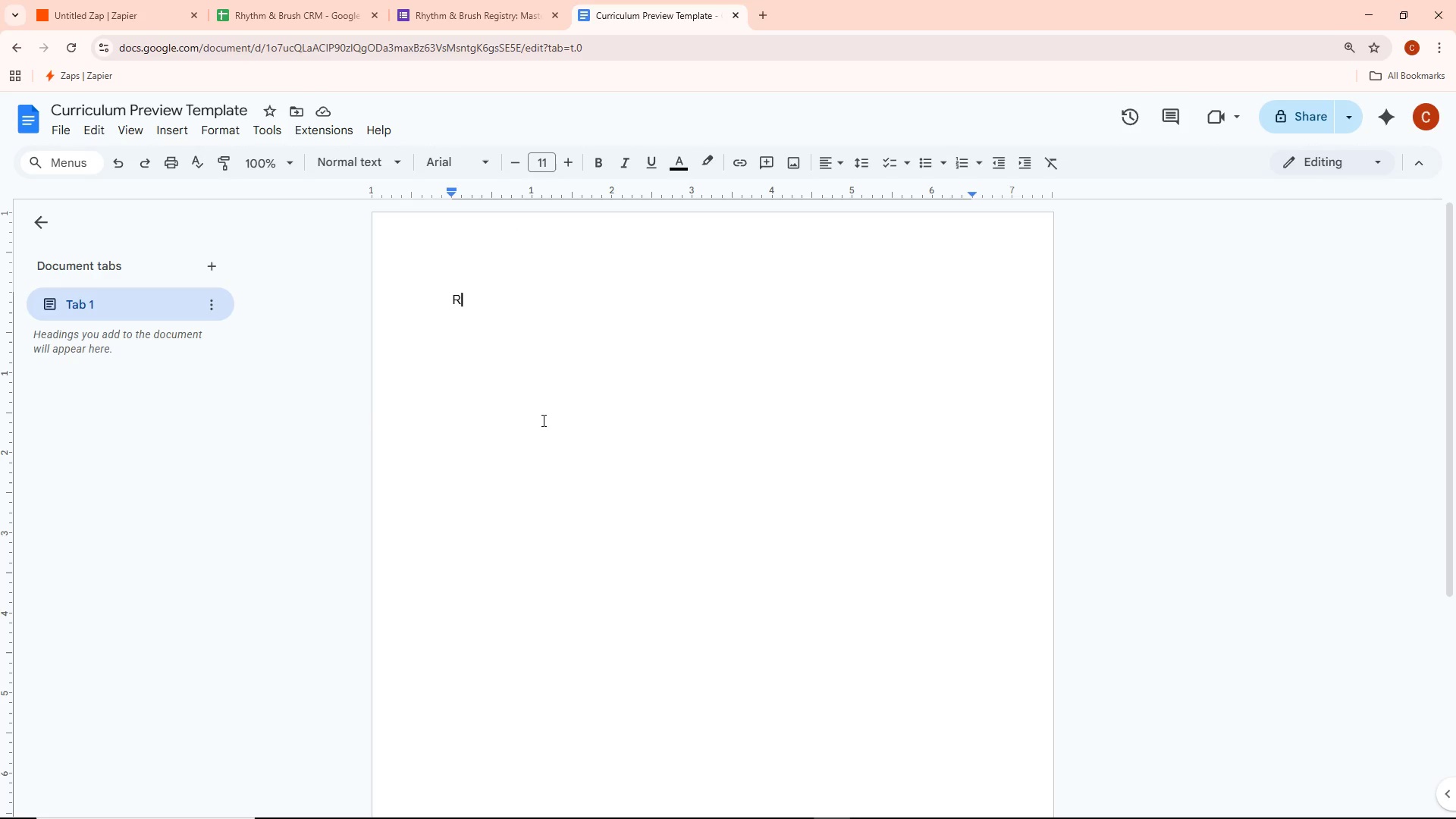 
key(Backspace)
 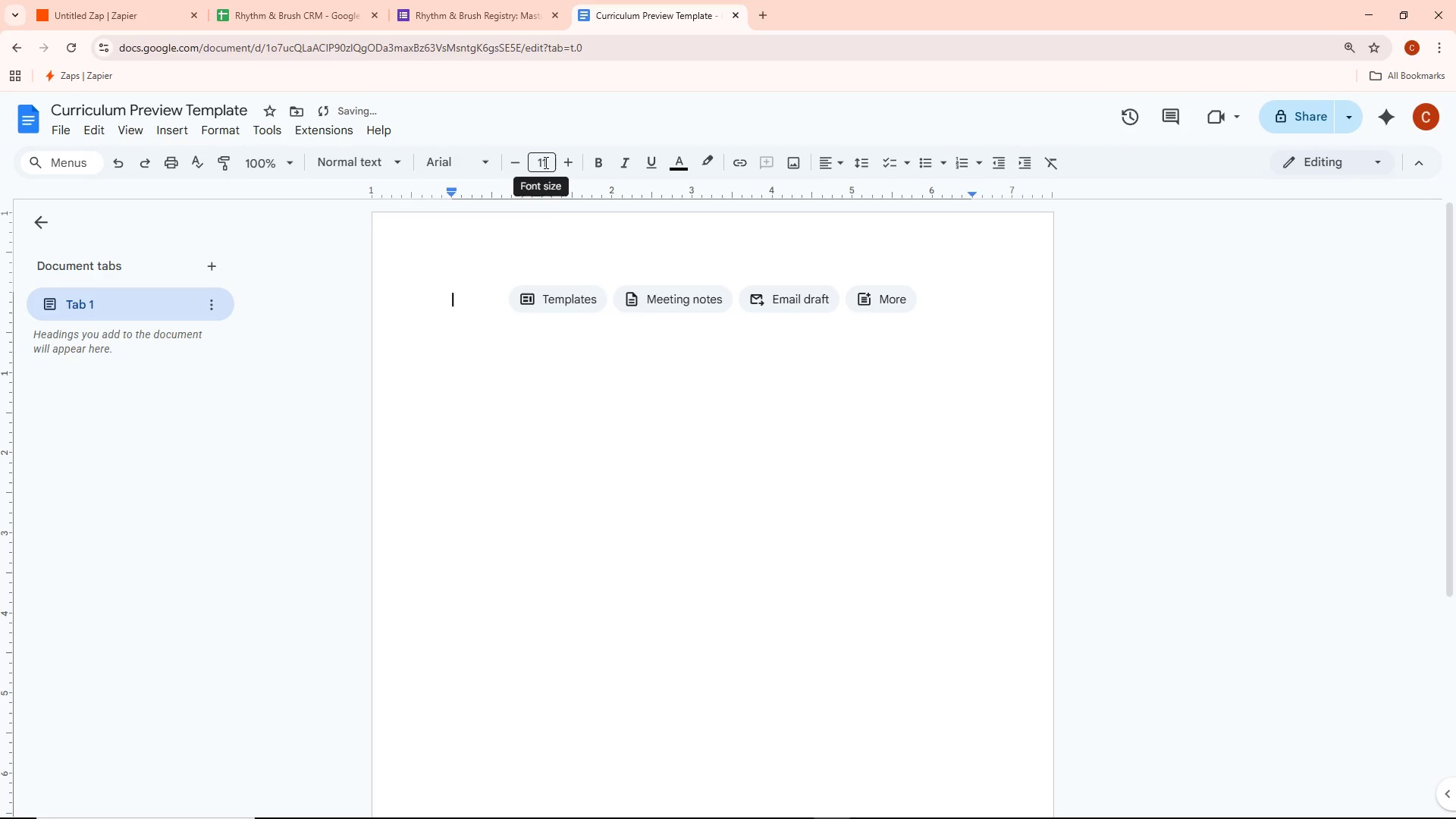 
left_click([544, 162])
 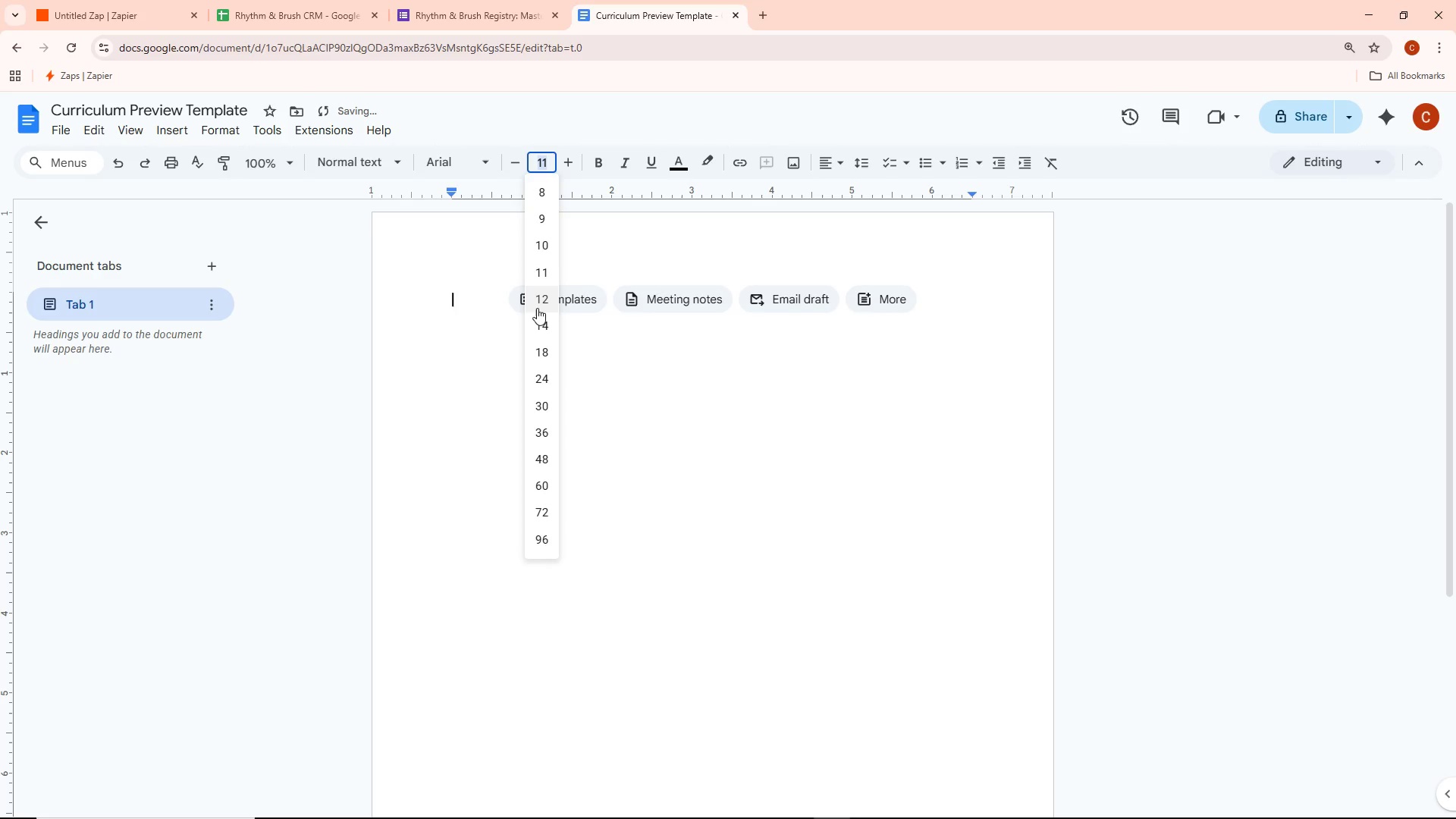 
left_click([541, 297])
 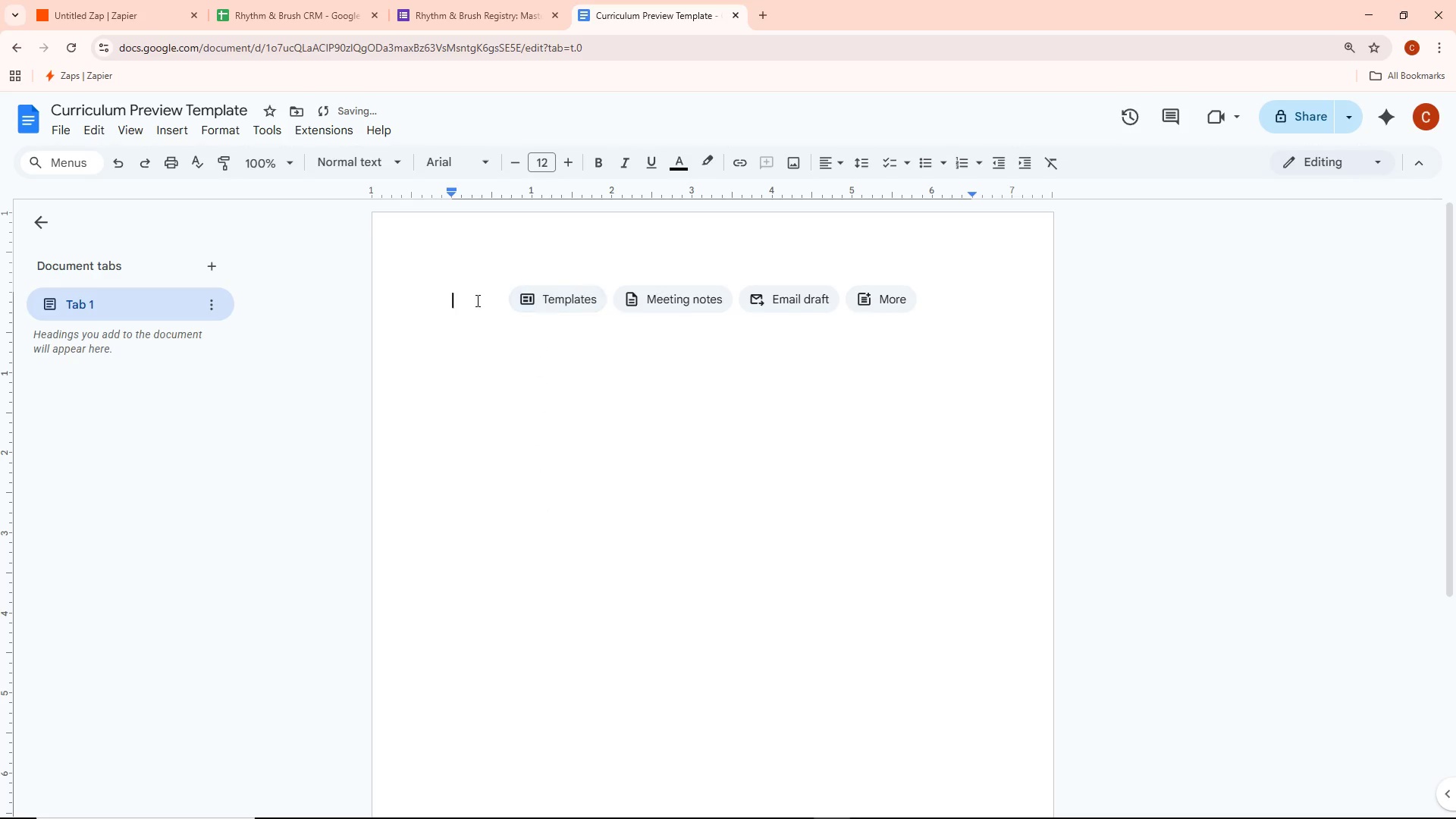 
left_click([463, 291])
 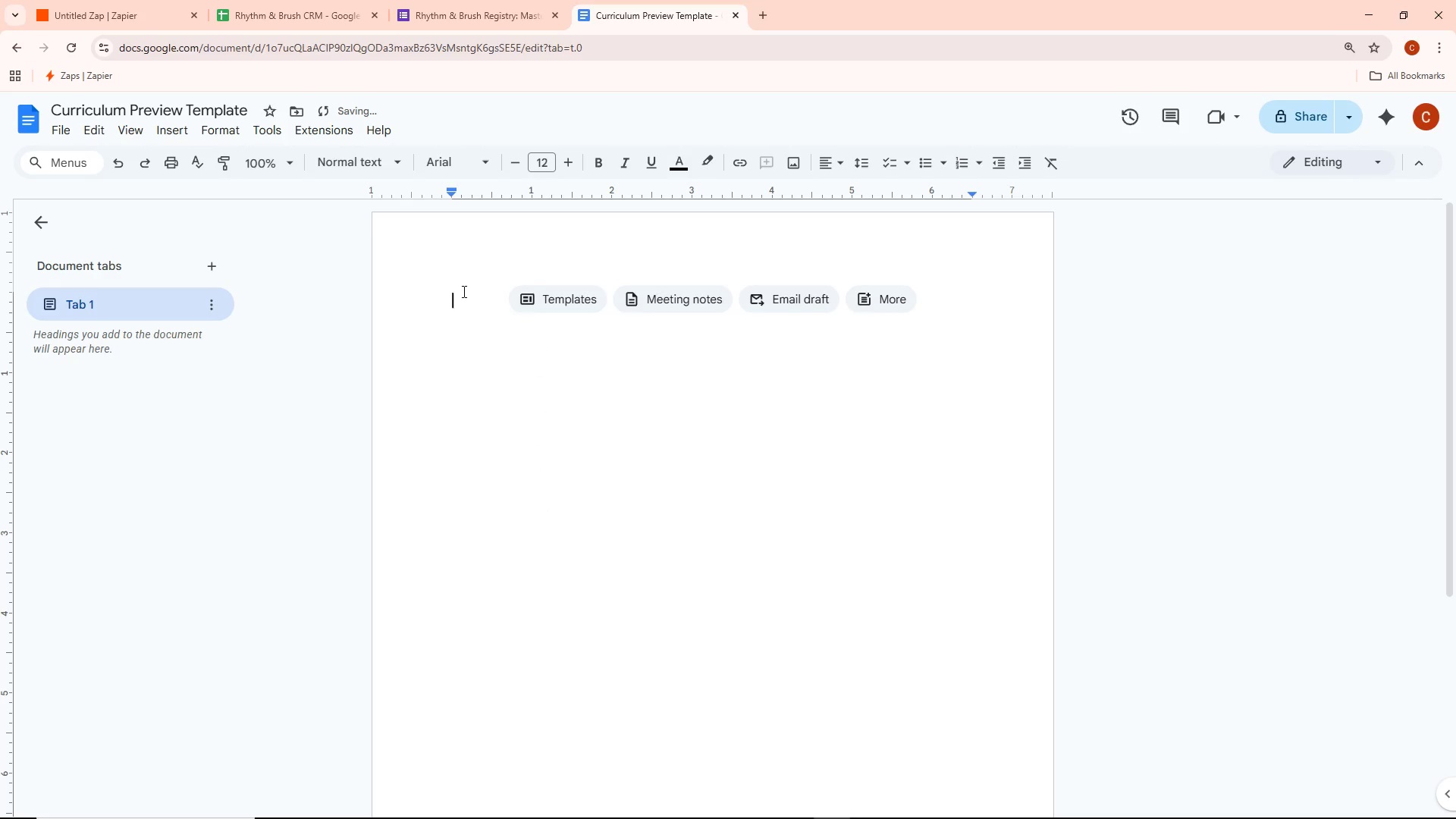 
type(Ryhyt)
key(Backspace)
key(Backspace)
key(Backspace)
key(Backspace)
type(hythm & Brush - Personalized Curriculum Preview)
 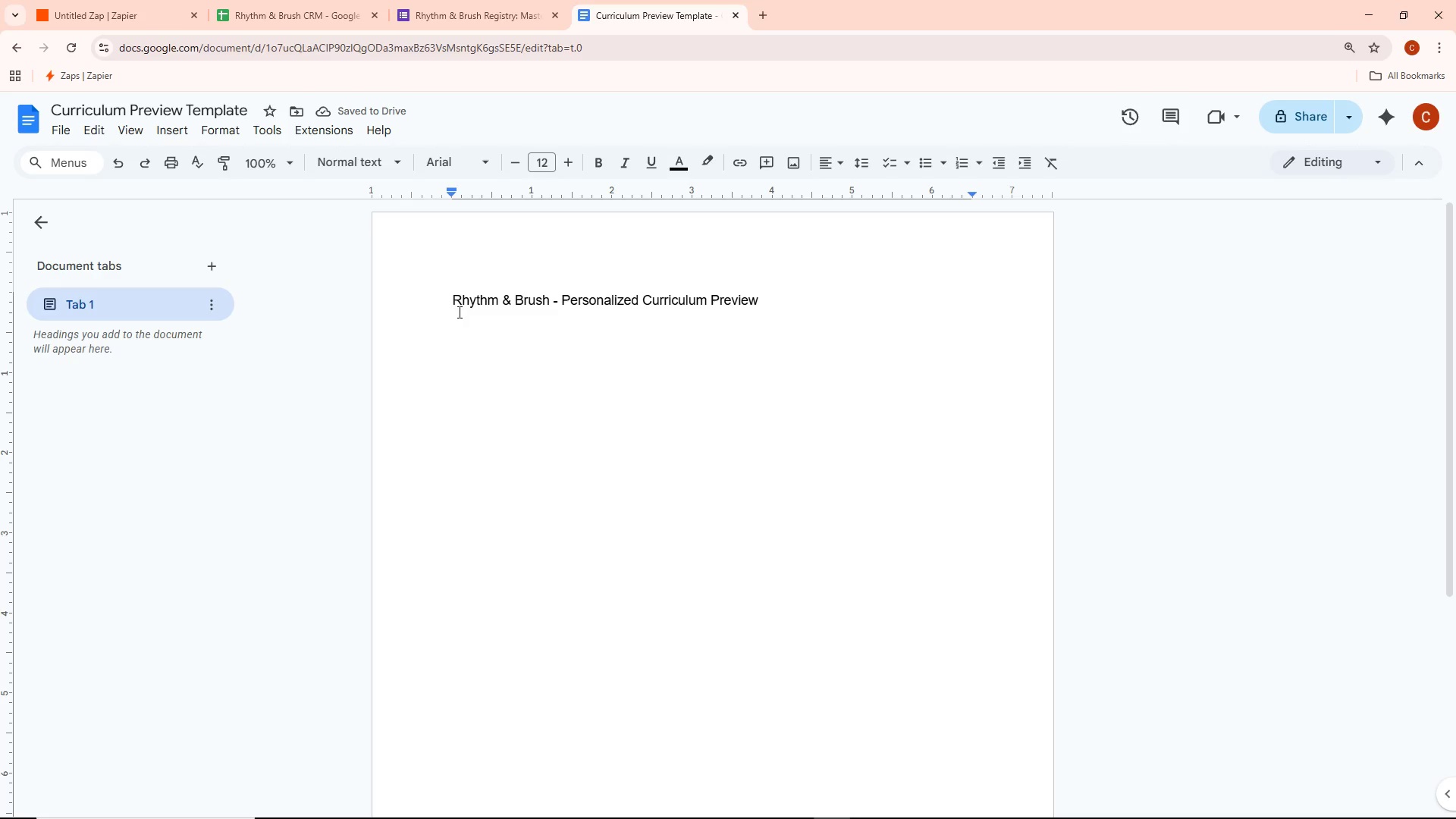 
left_click([453, 299])
 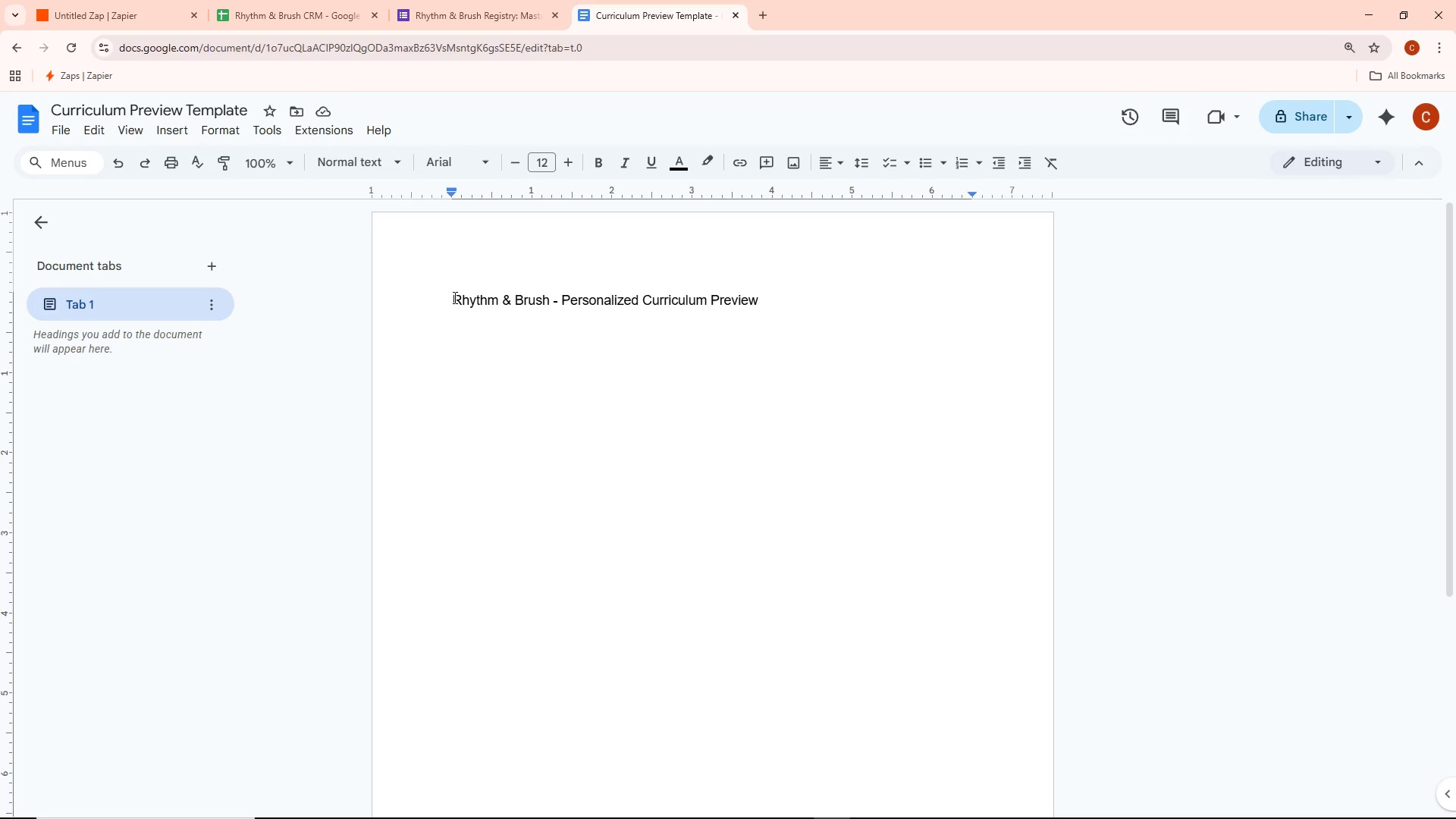 
key(Space)
 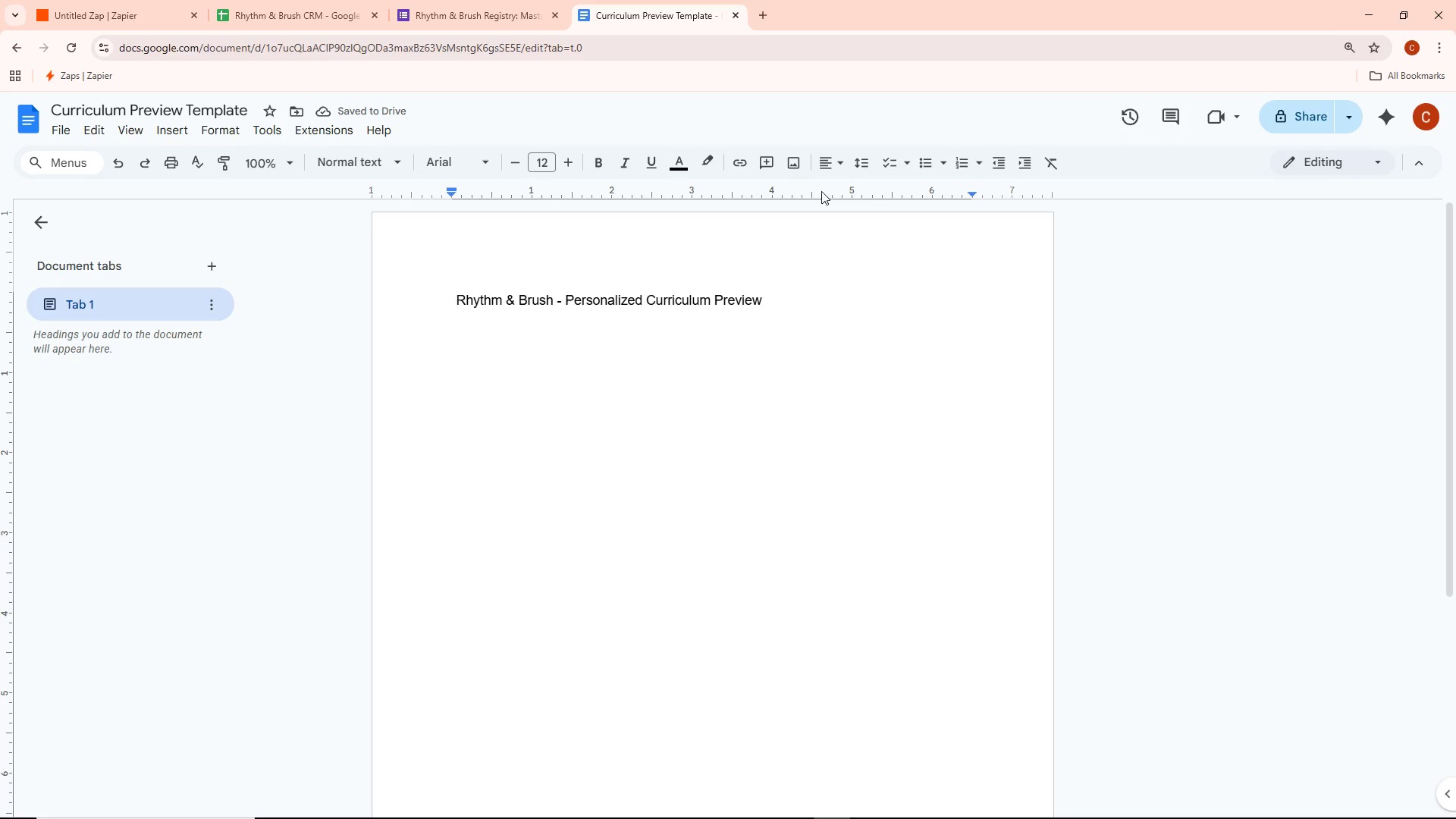 
key(Backspace)
 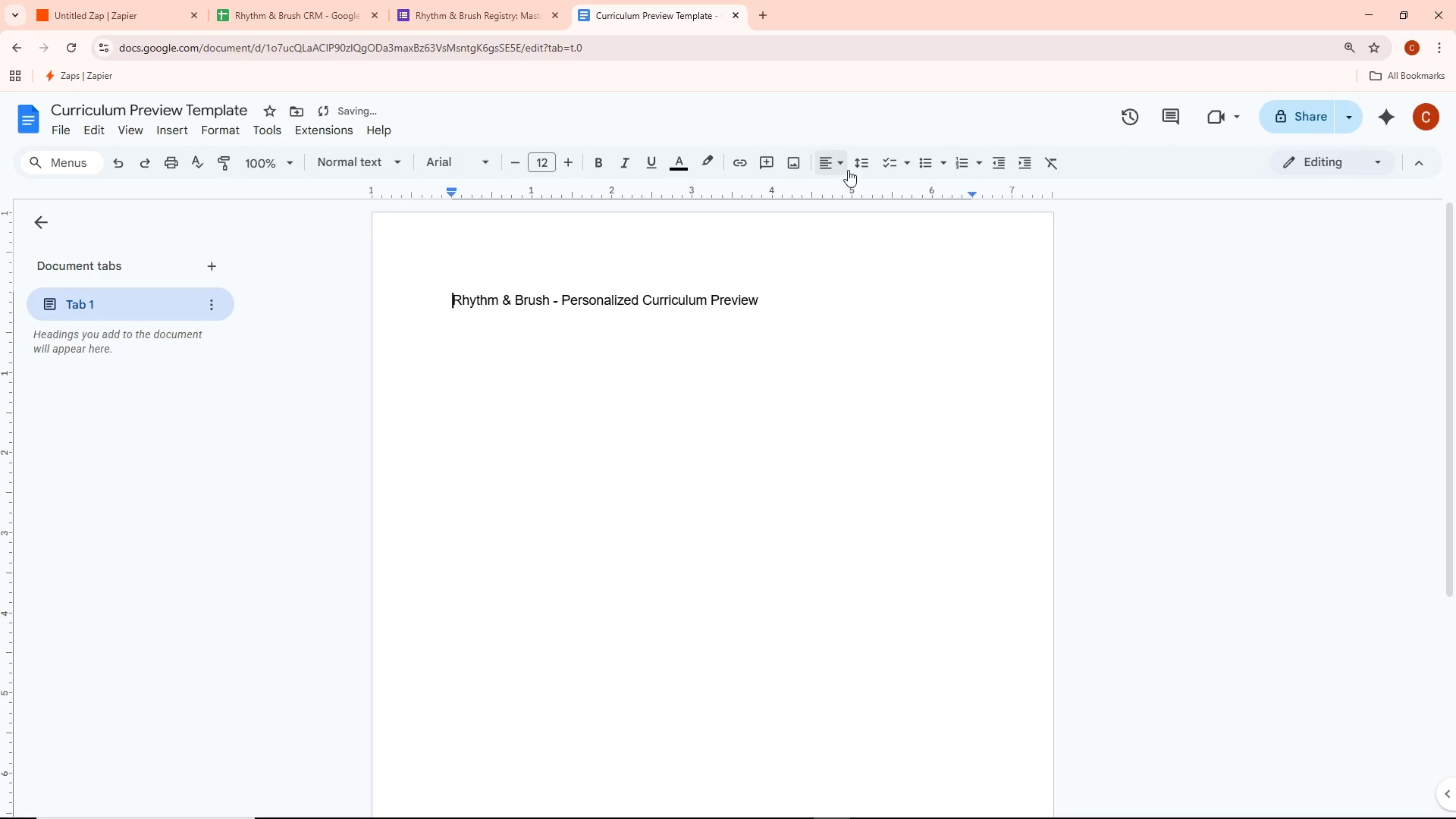 
left_click([824, 167])
 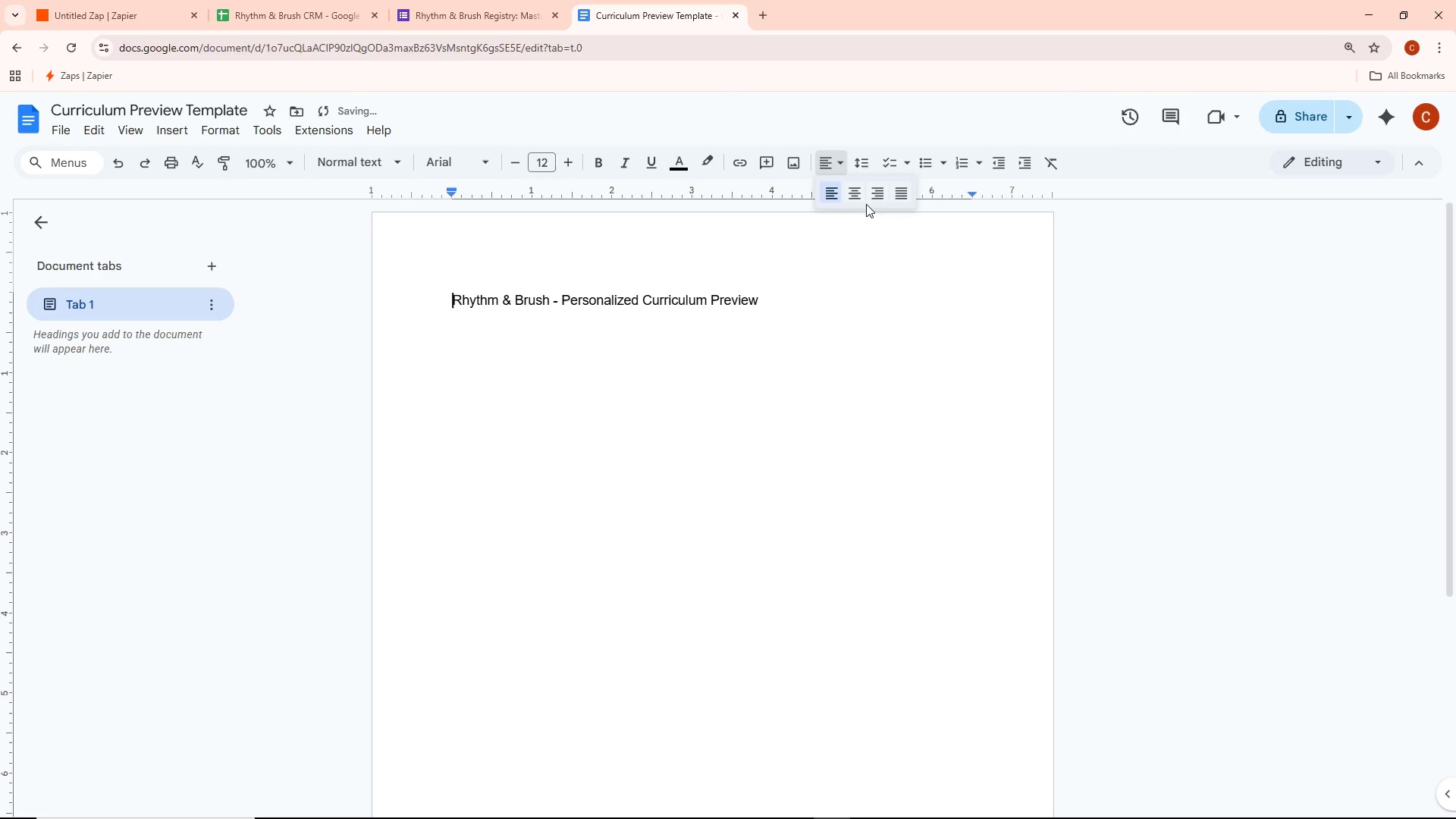 
left_click([860, 191])
 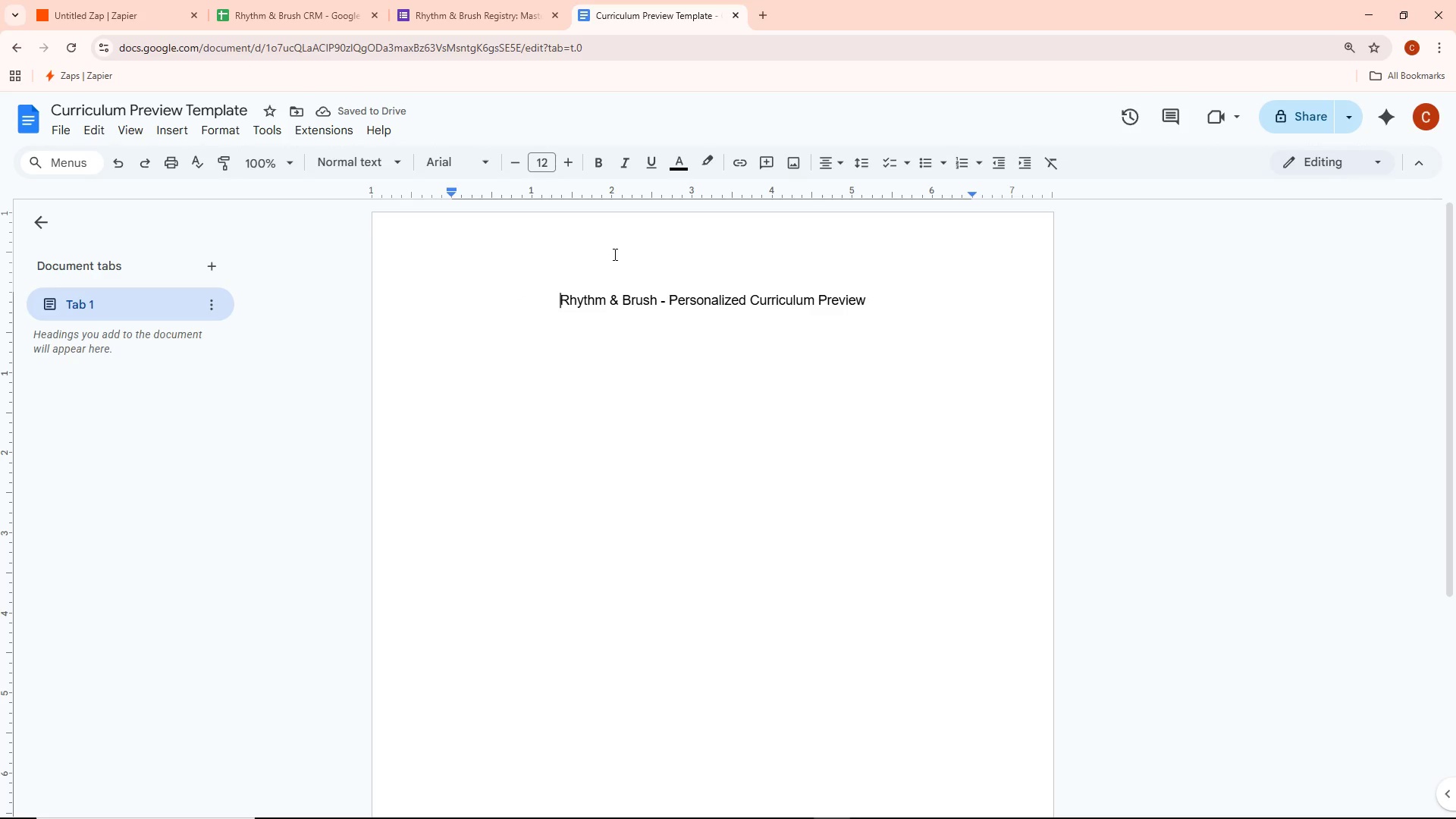 
left_click([867, 301])
 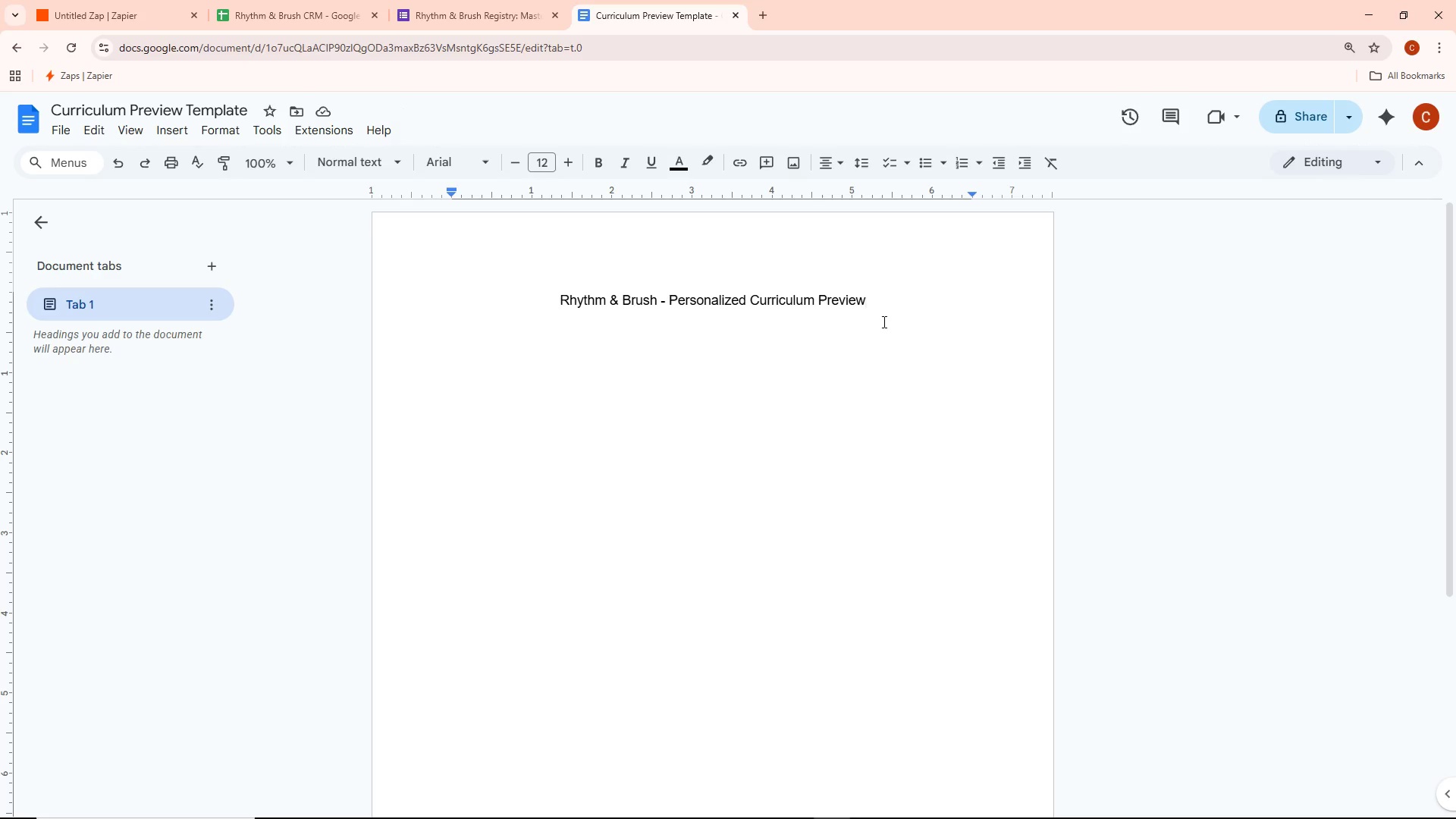 
key(Enter)
 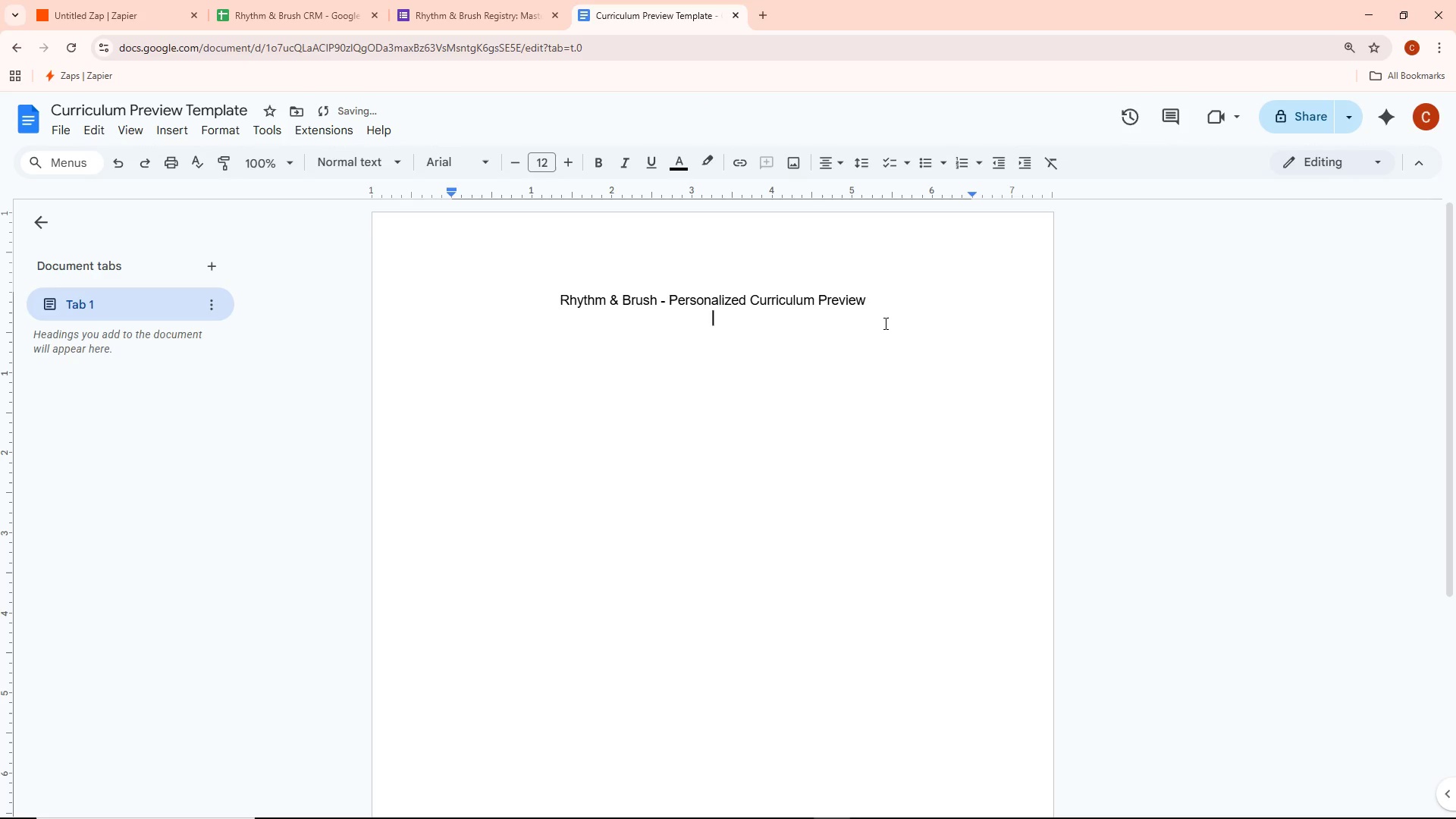 
key(Enter)
 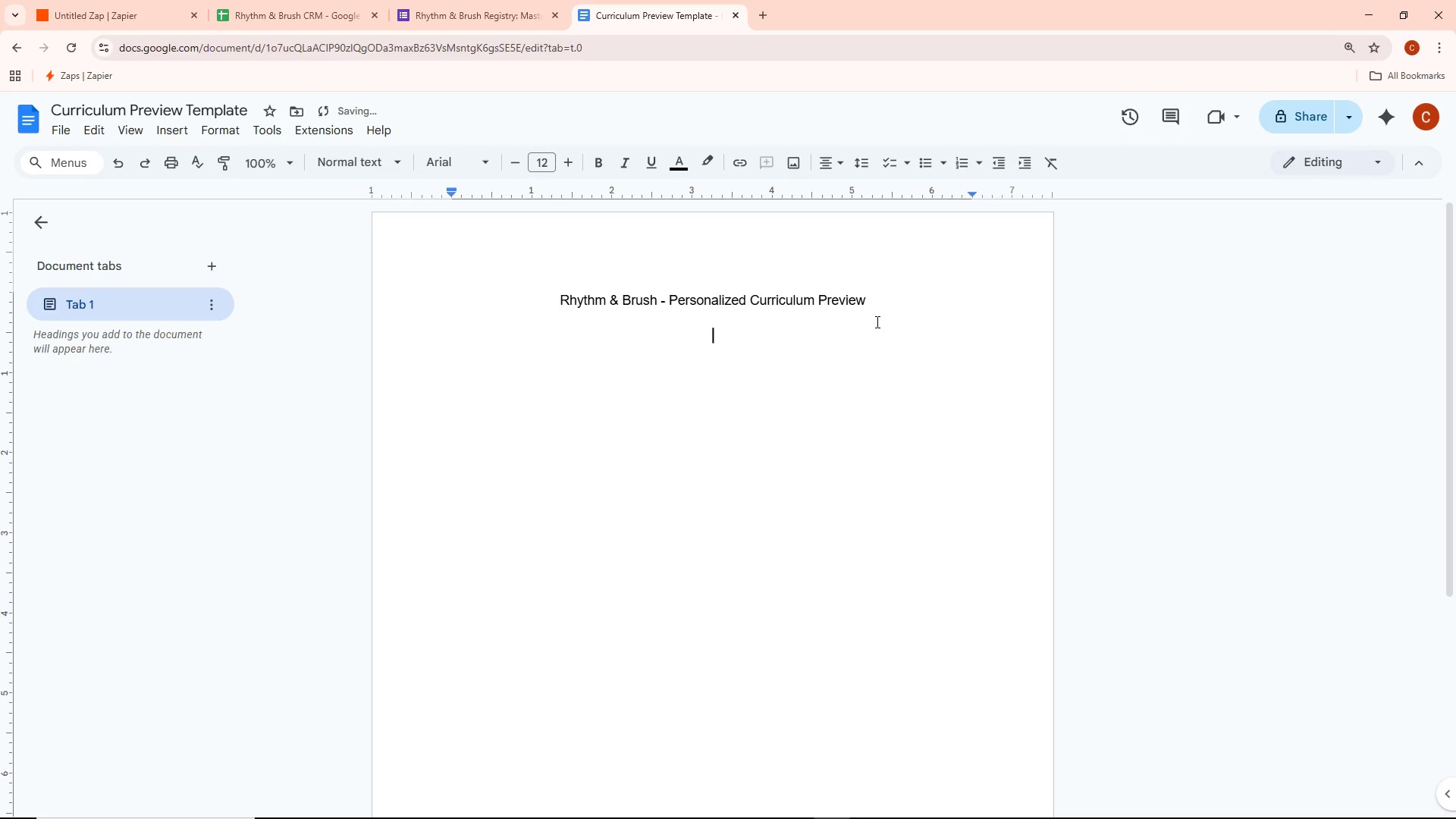 
key(Backspace)
 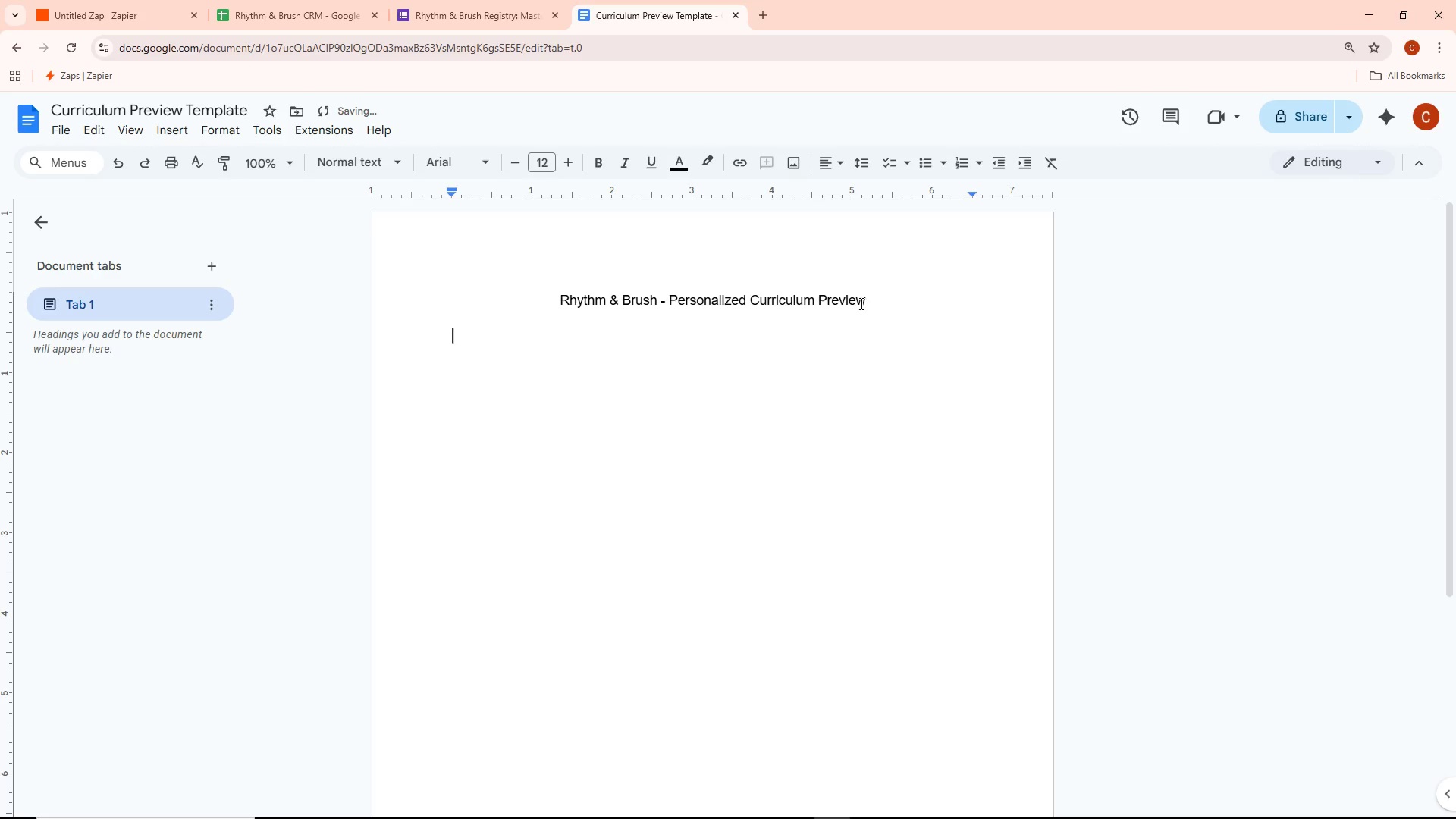 
key(Backspace)
 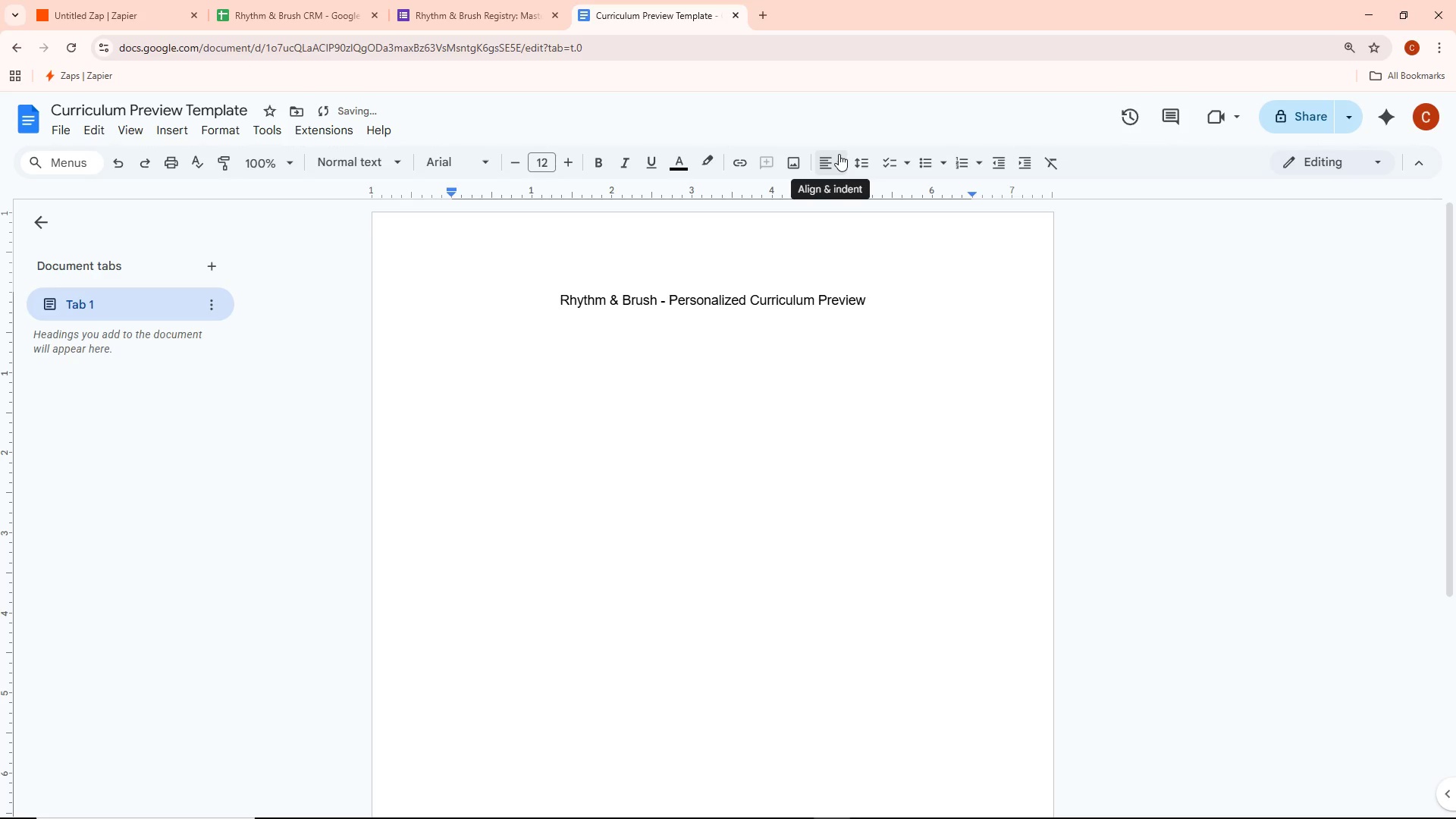 
left_click([837, 157])
 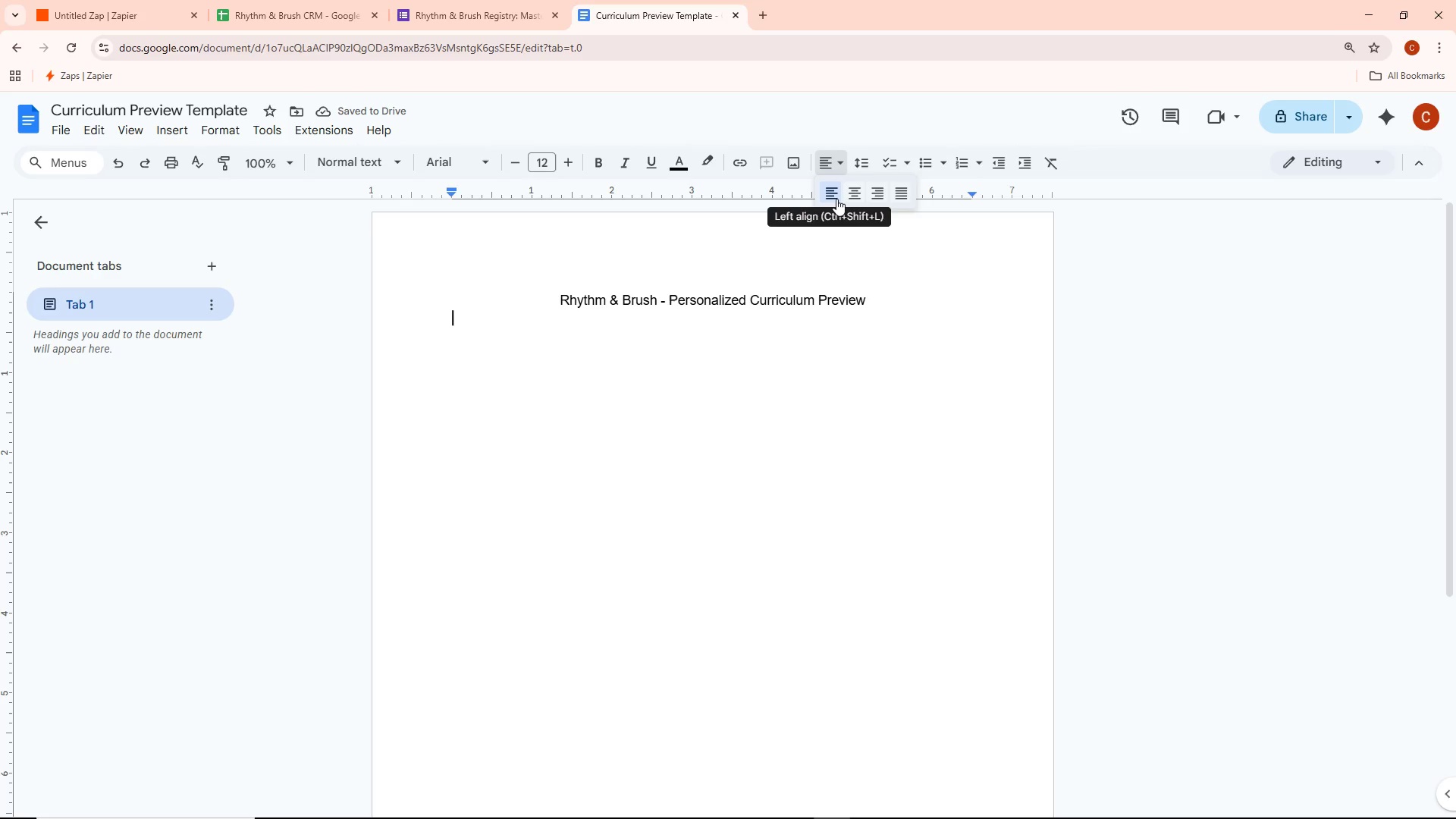 
left_click([835, 198])
 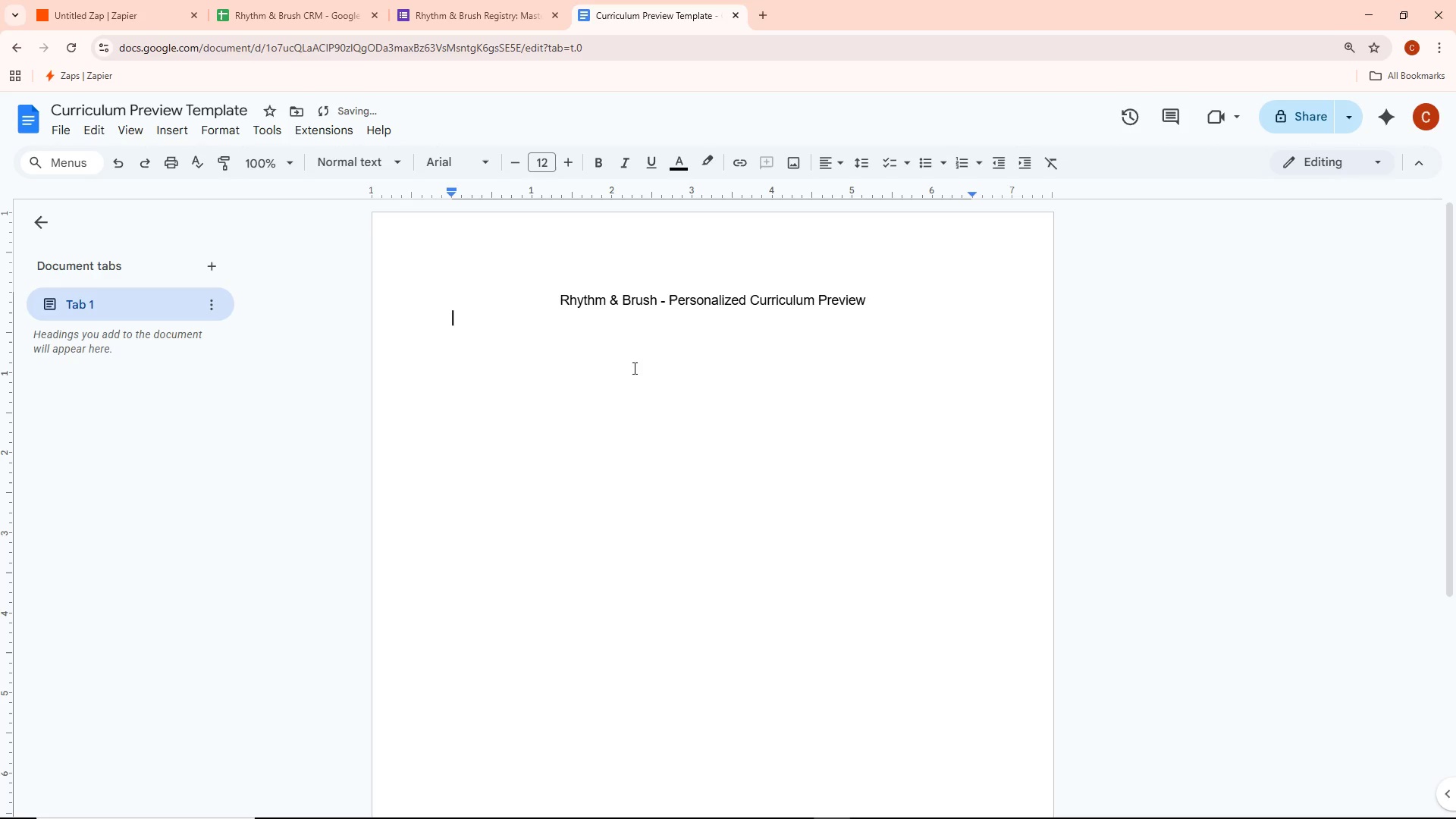 
key(Enter)
 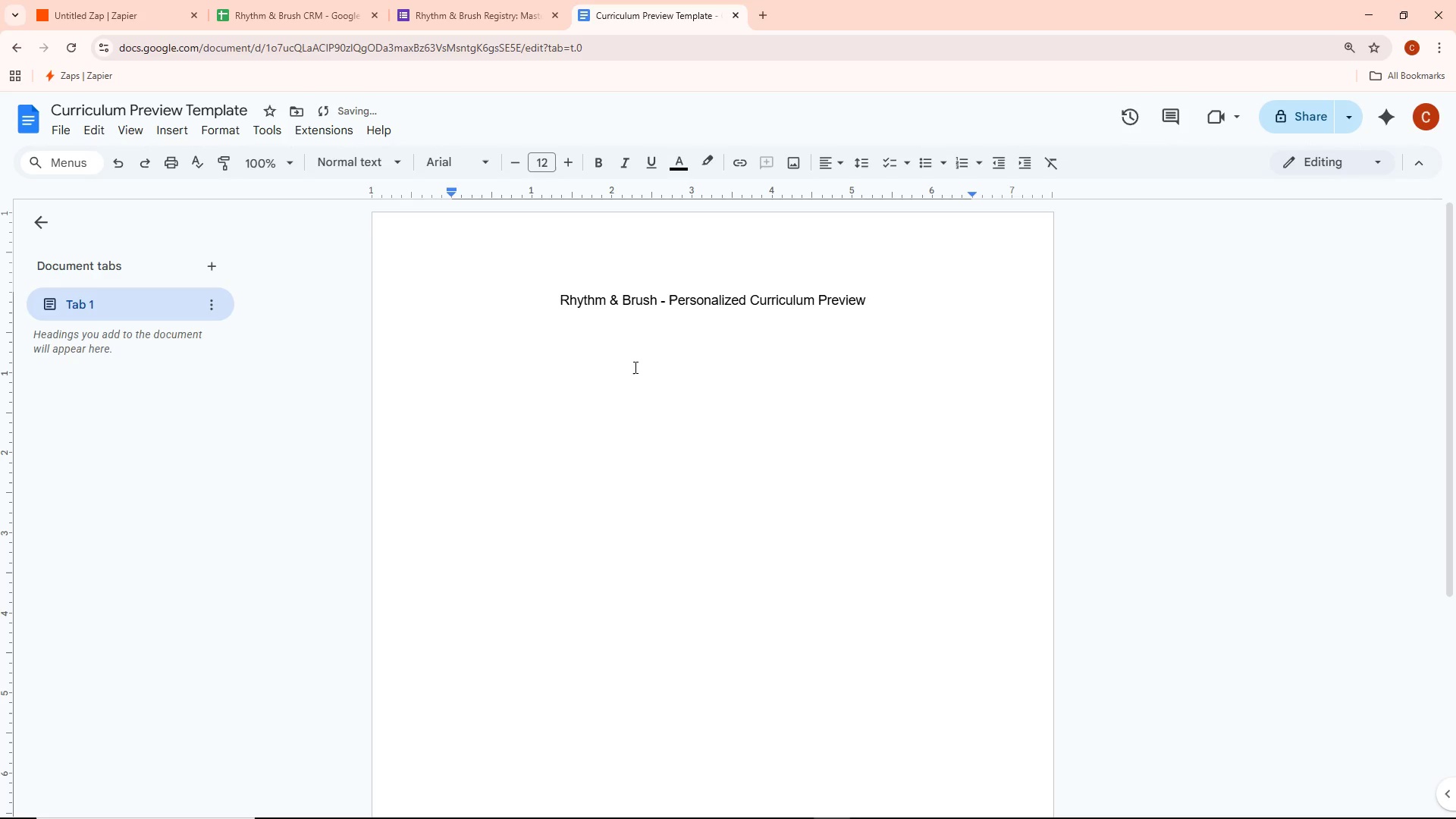 
key(Enter)
 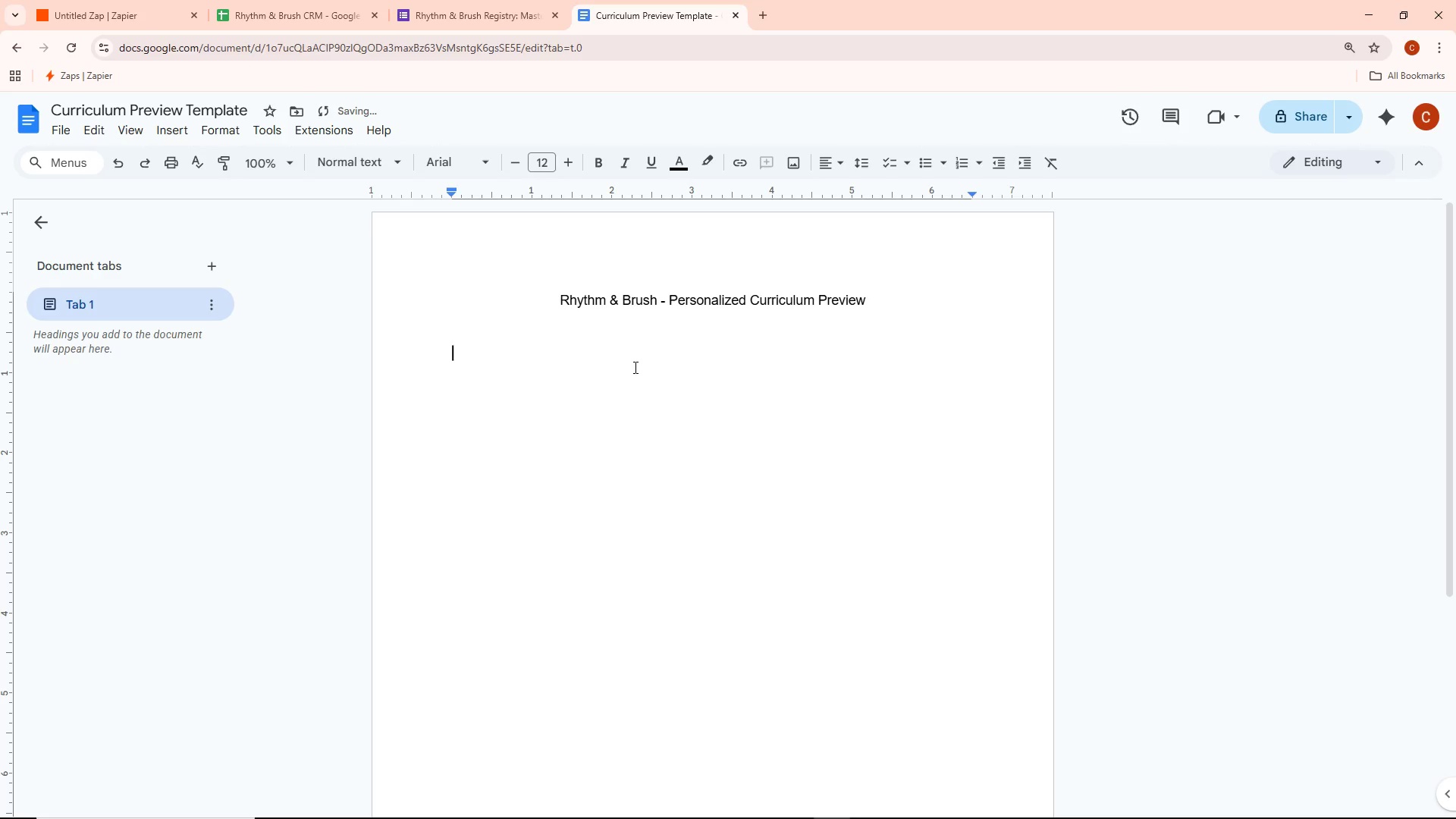 
key(Backspace)
 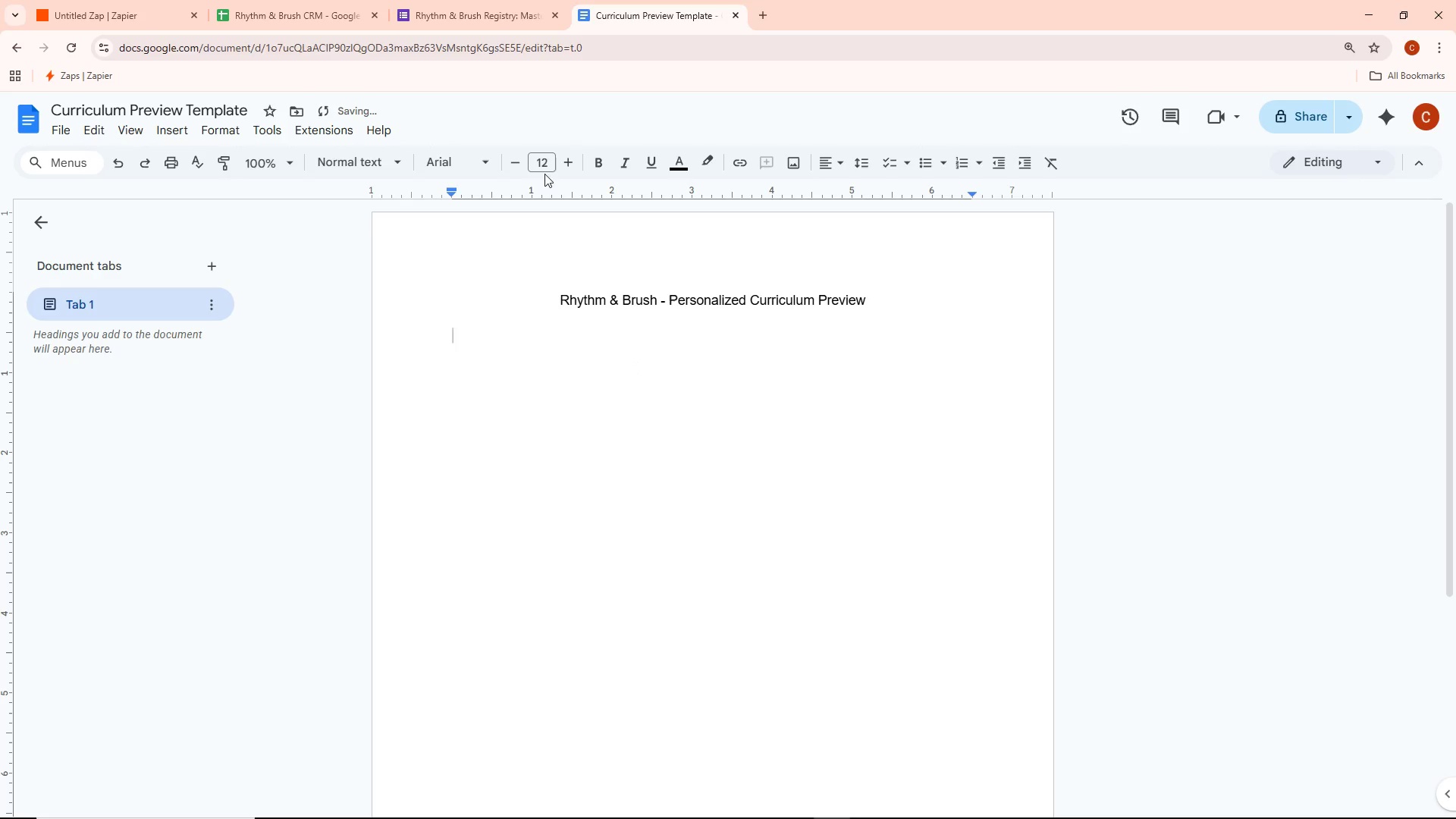 
left_click([546, 168])
 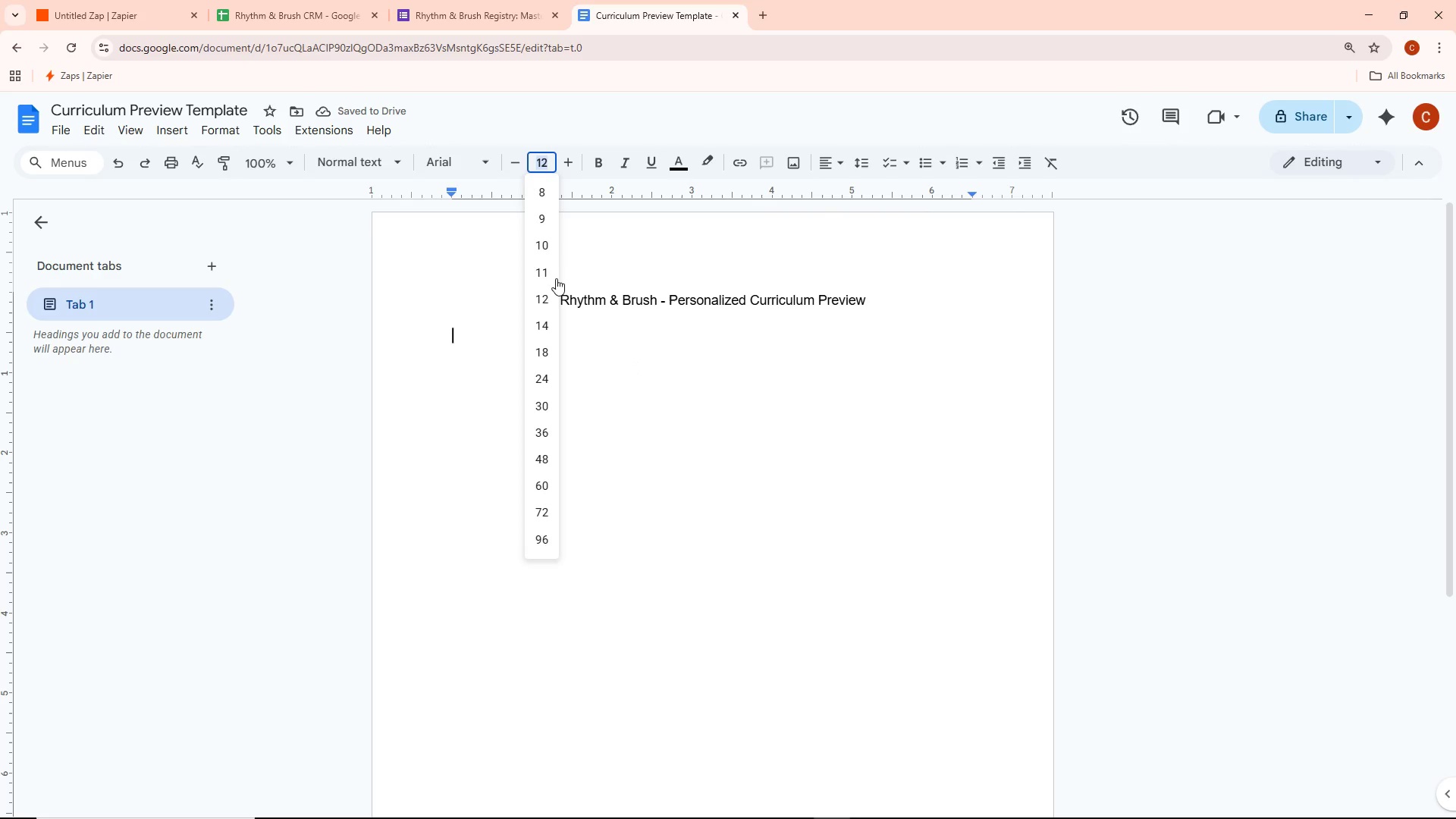 
left_click([543, 270])
 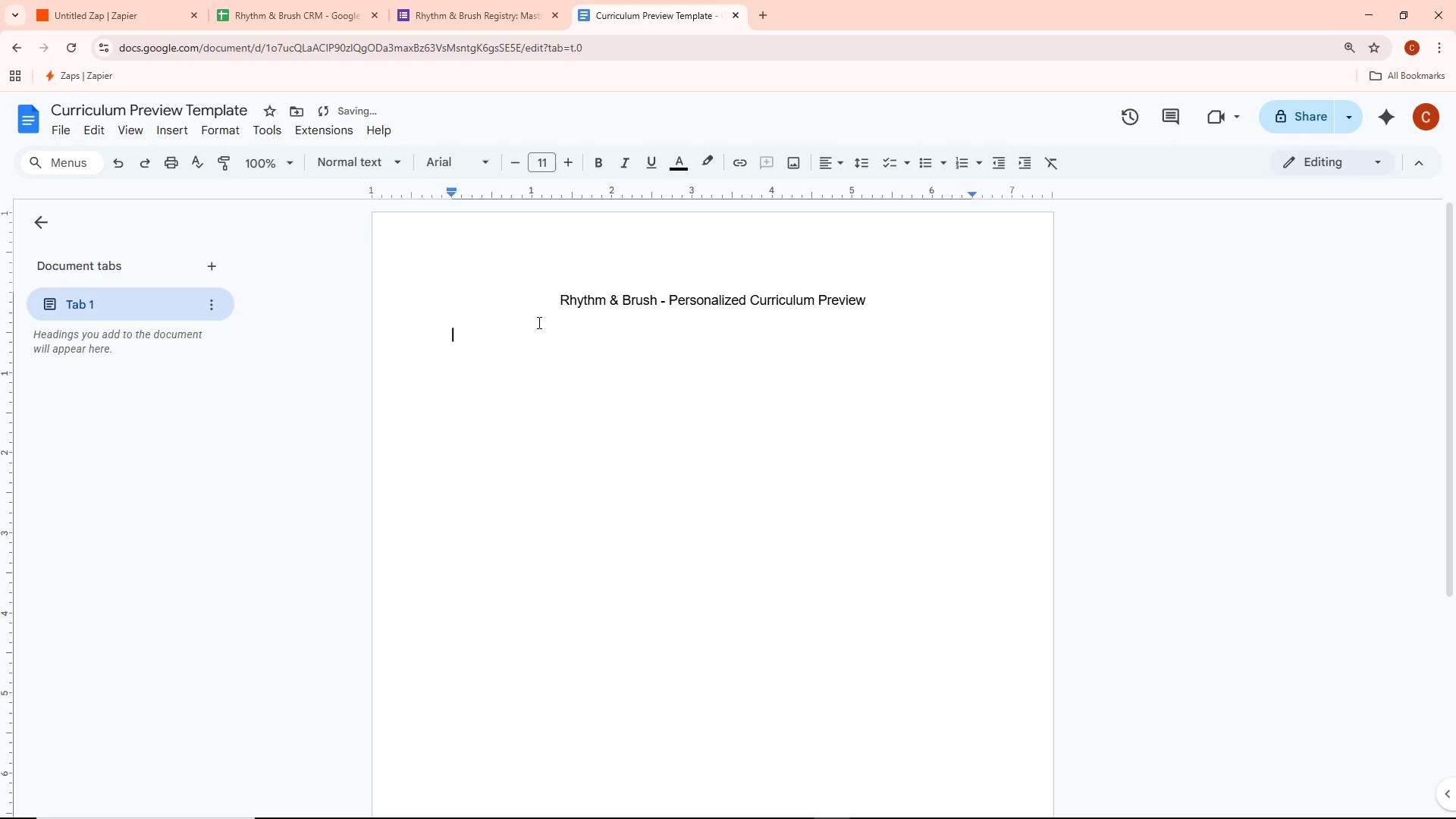 
key(Enter)
 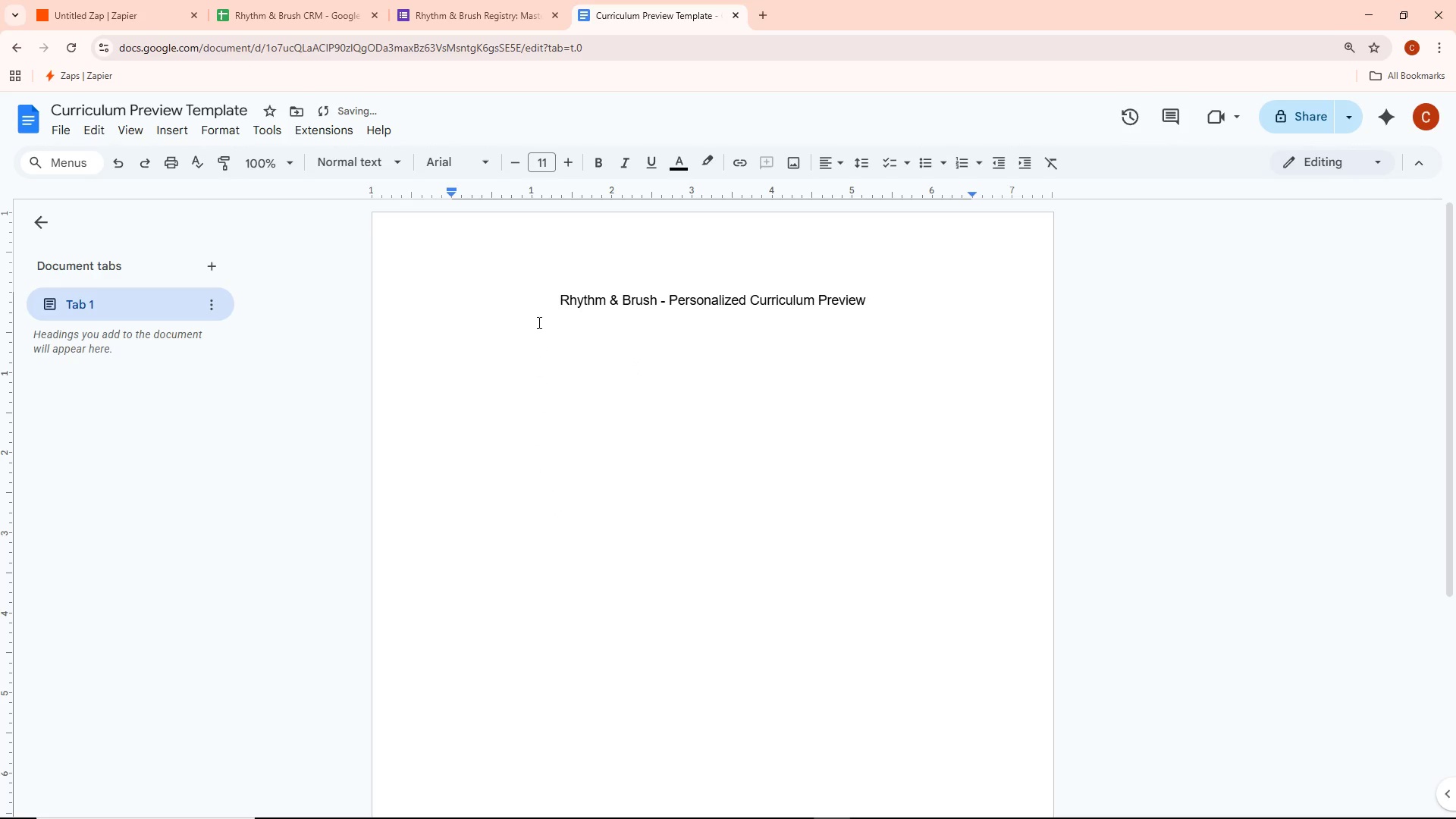 
key(Backspace)
type(Deatr)
 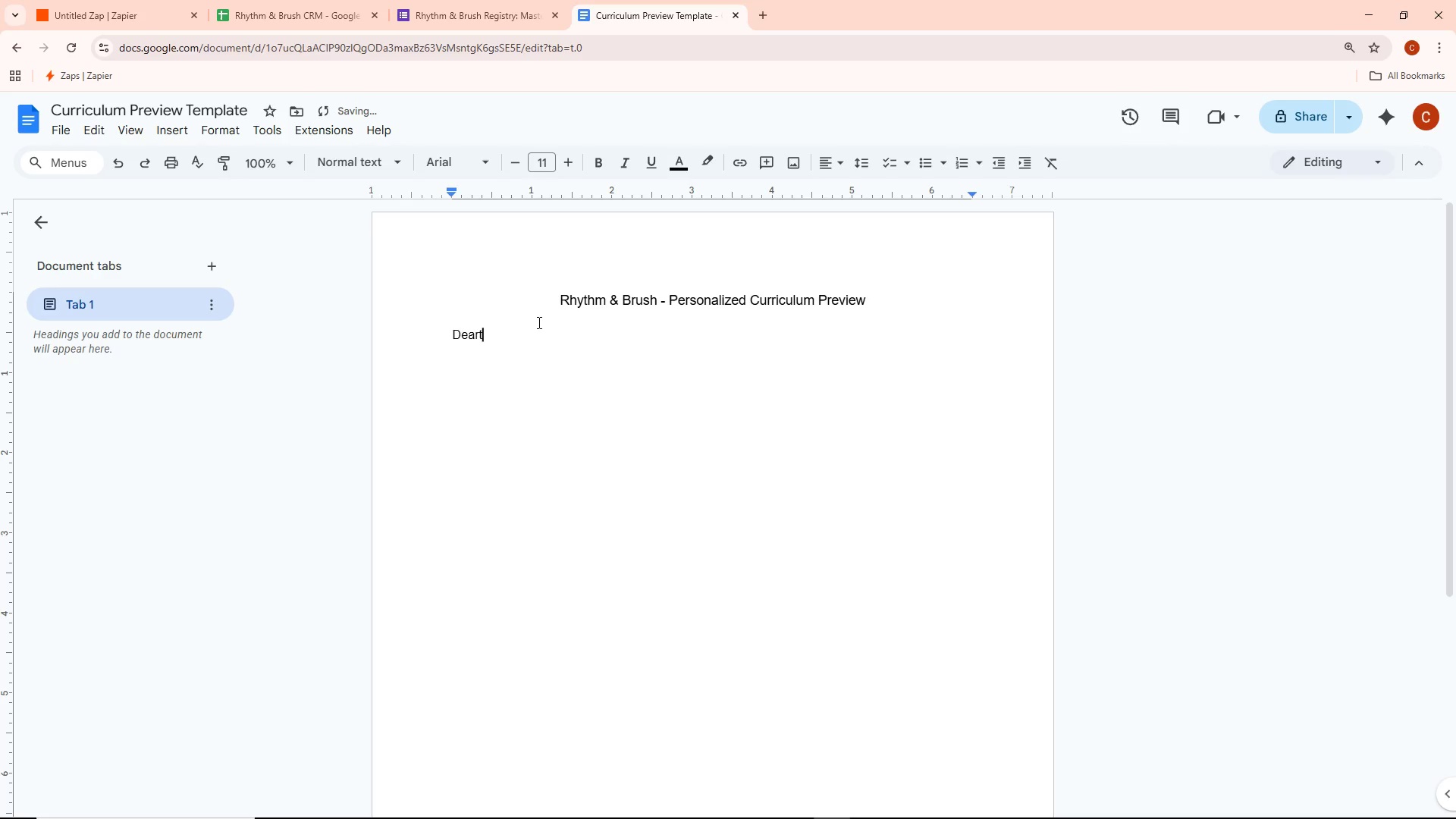 
key(Backspace)
key(Backspace)
key(Backspace)
type(ar )
 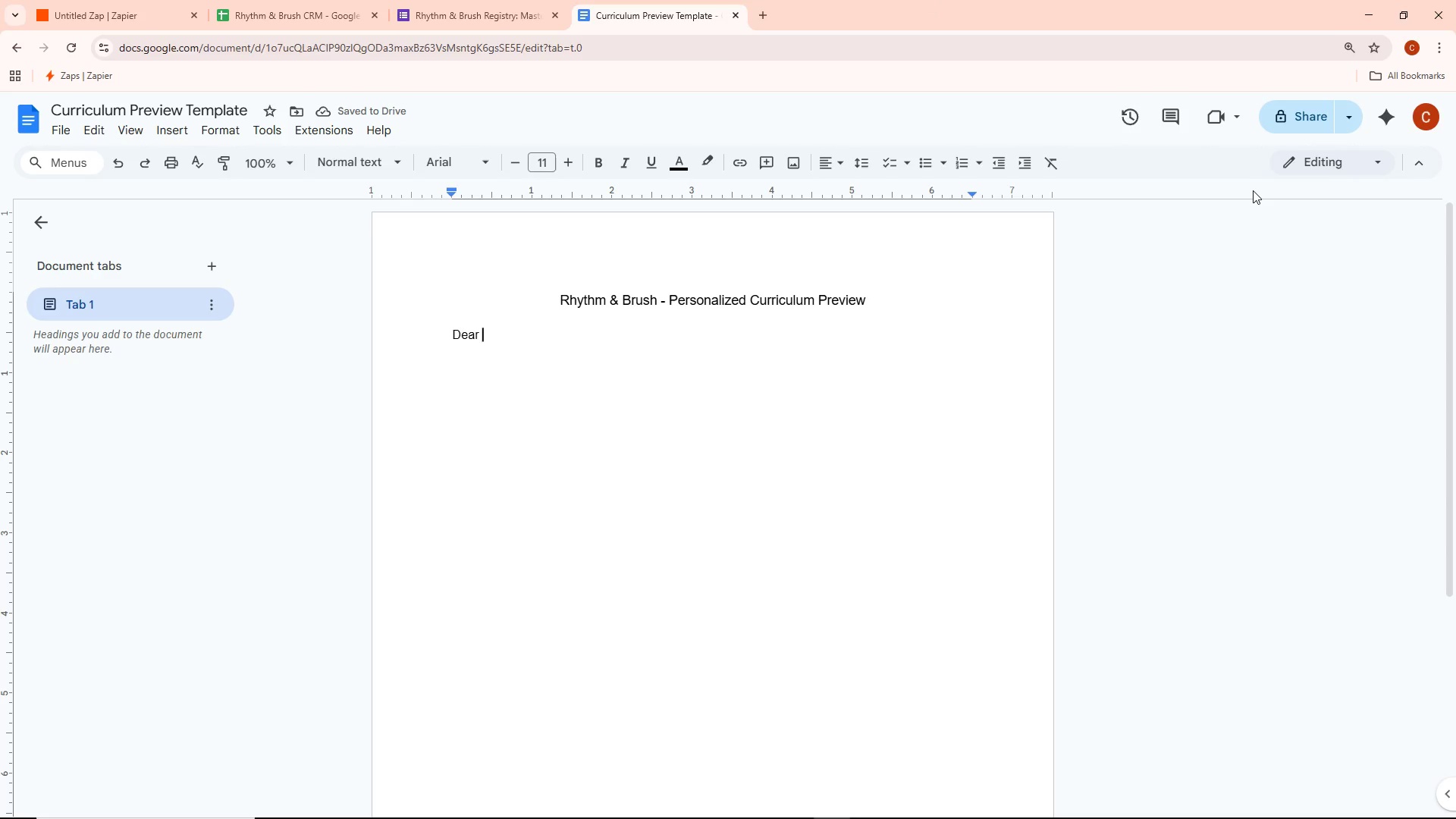 
type((()
key(Backspace)
key(Backspace)
type({{Name}},)
 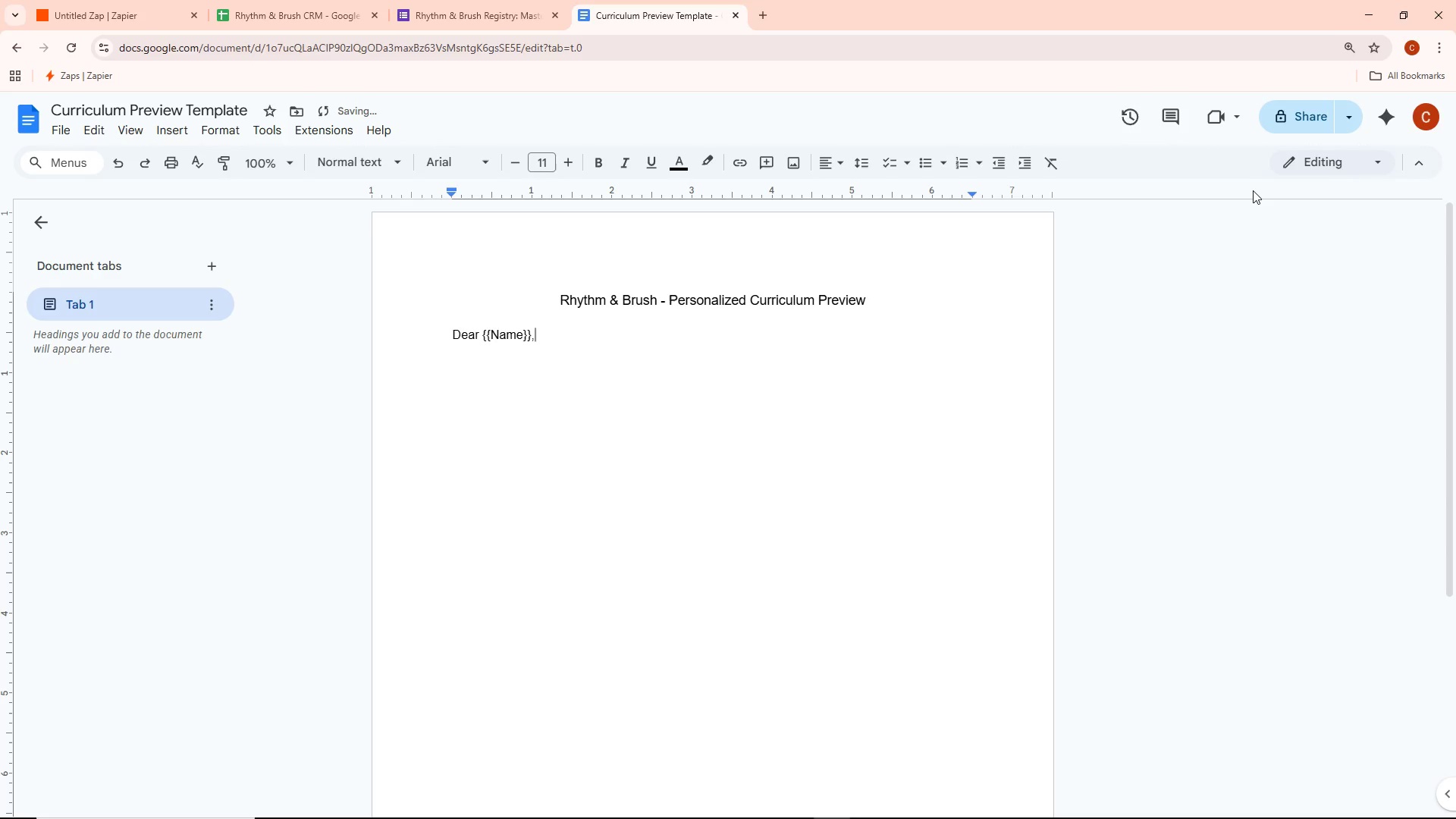 
wait(8.45)
 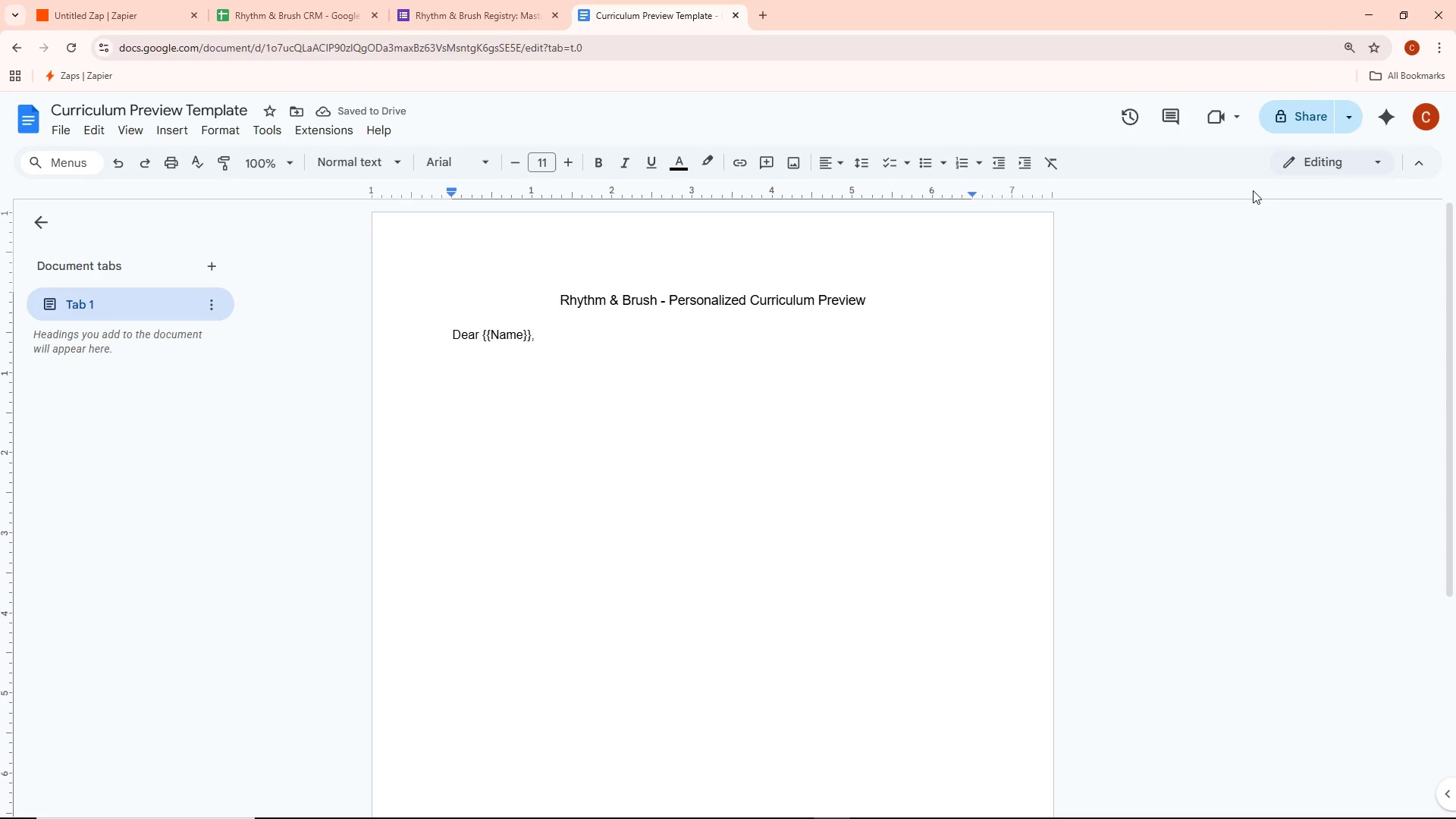 
key(Enter)
 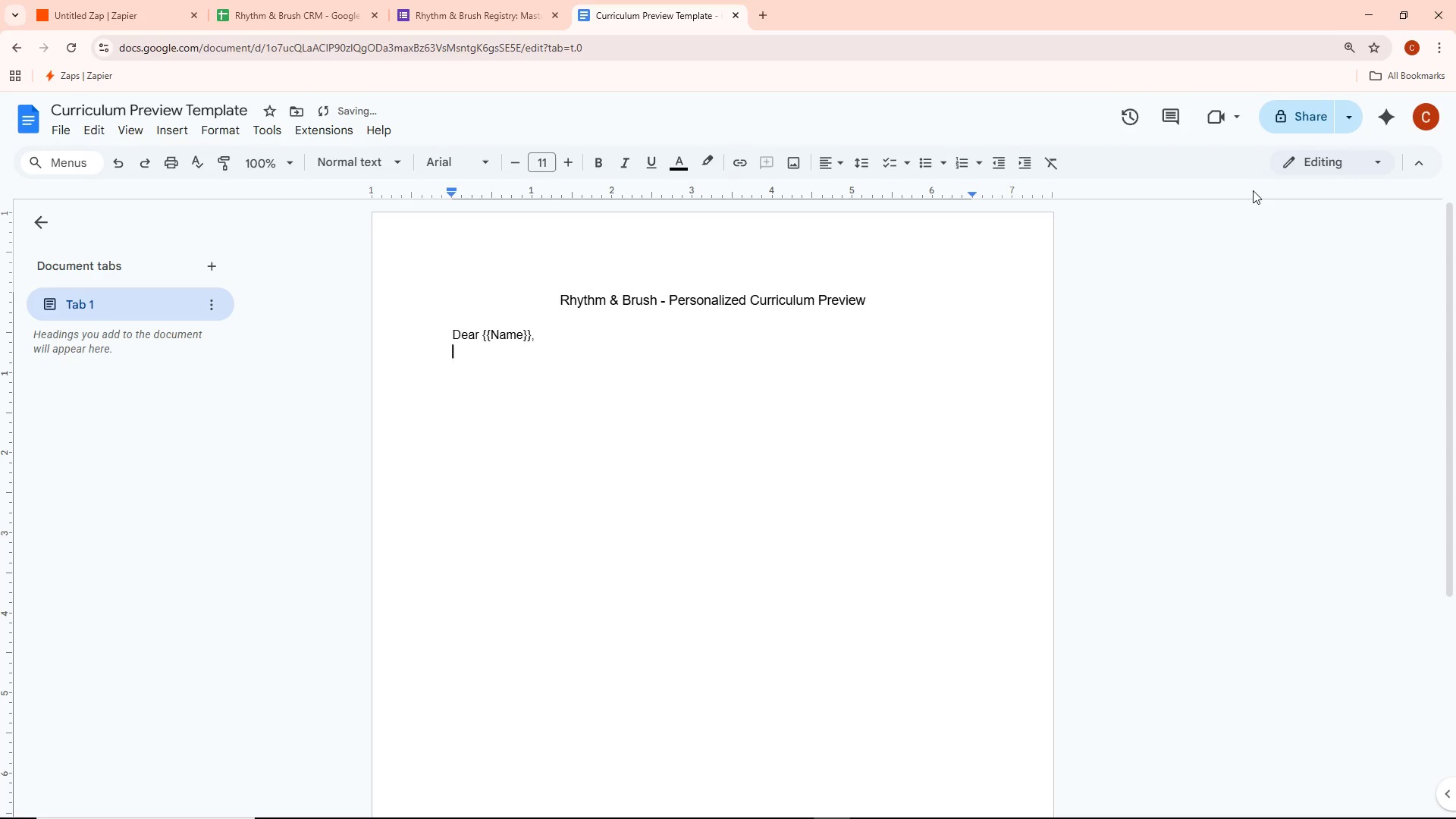 
key(Enter)
 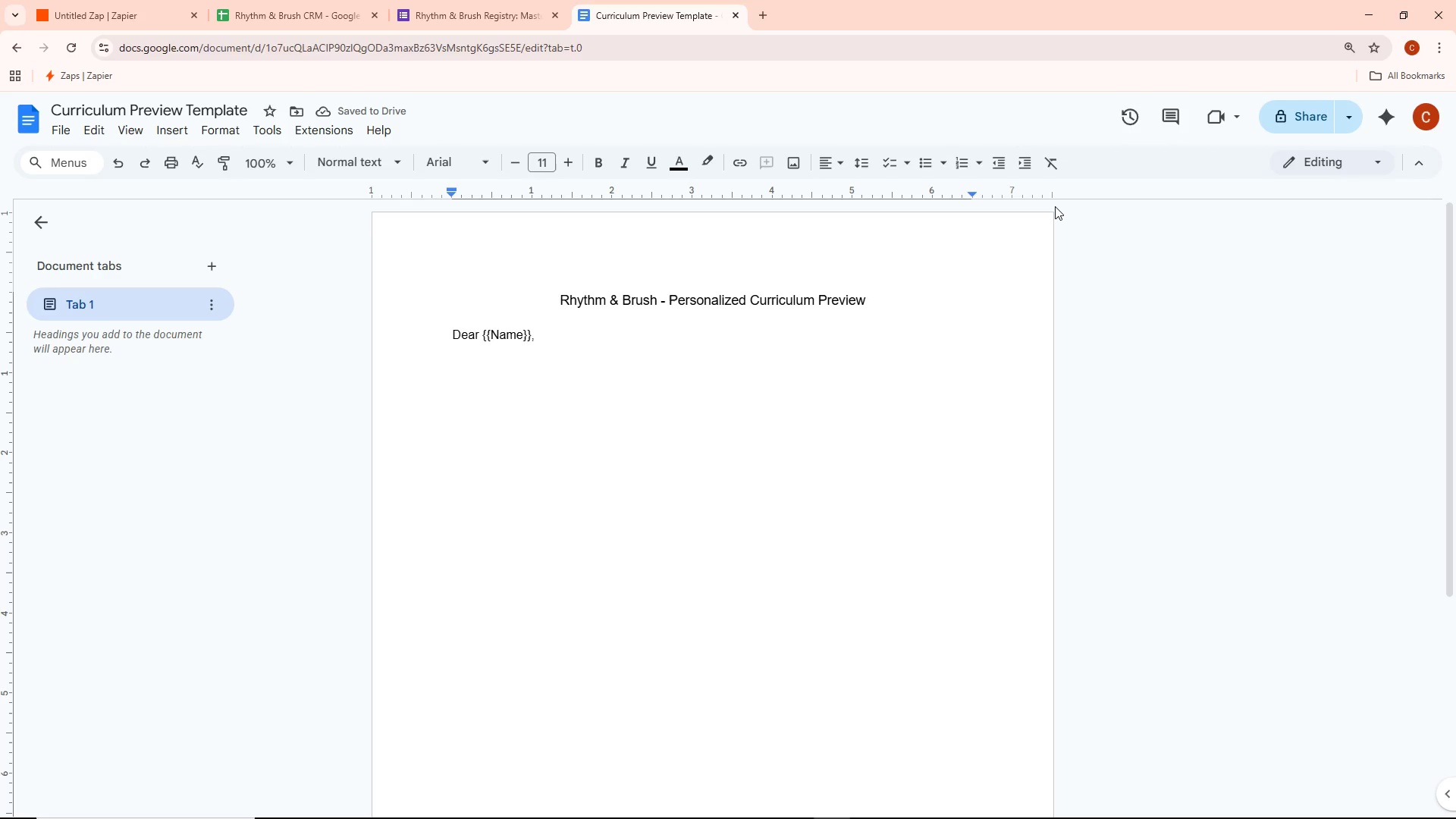 
type(Thankyou for ypou)
key(Backspace)
key(Backspace)
key(Backspace)
type(our interest )
 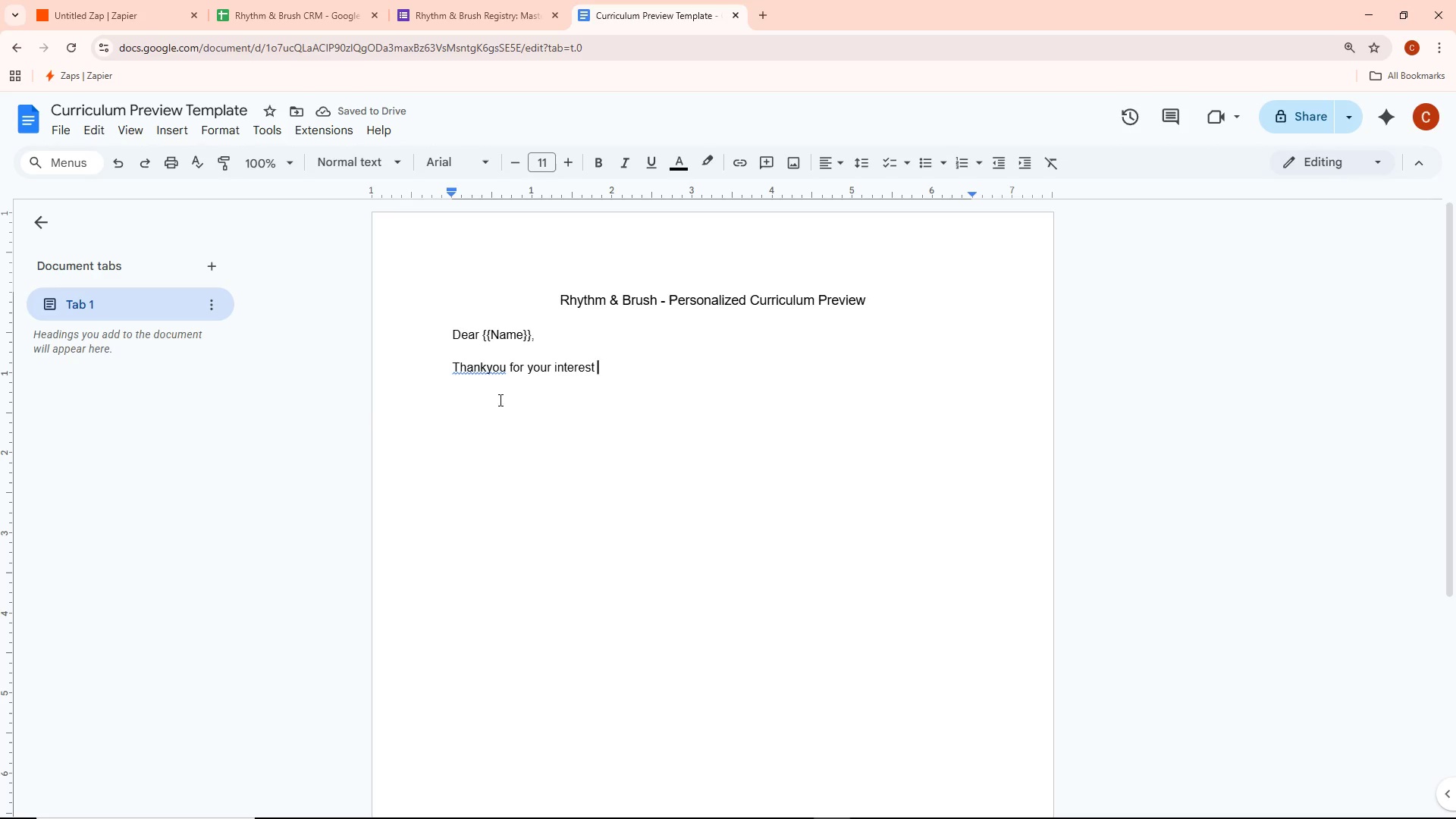 
double_click([491, 366])
 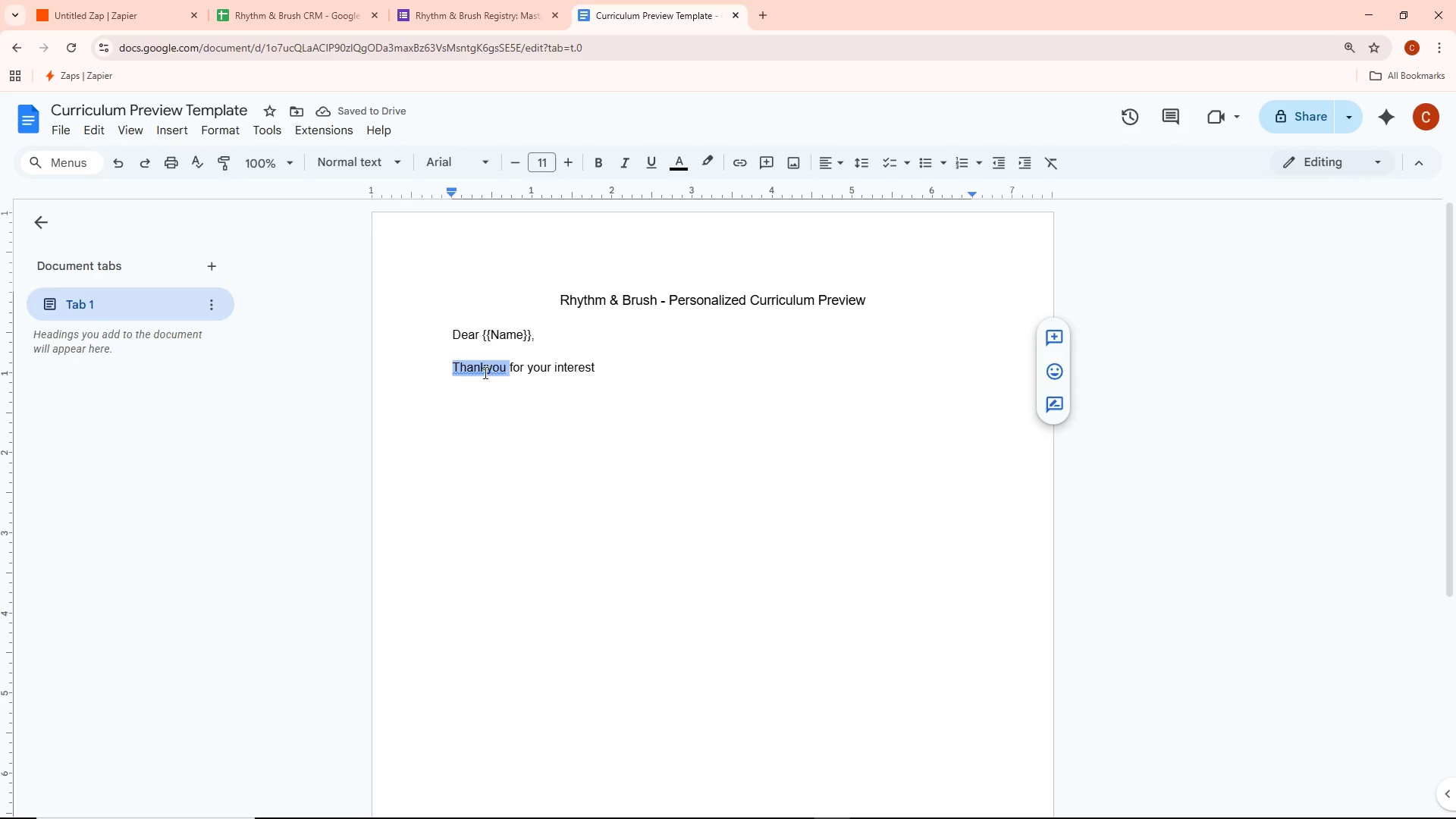 
left_click([483, 373])
 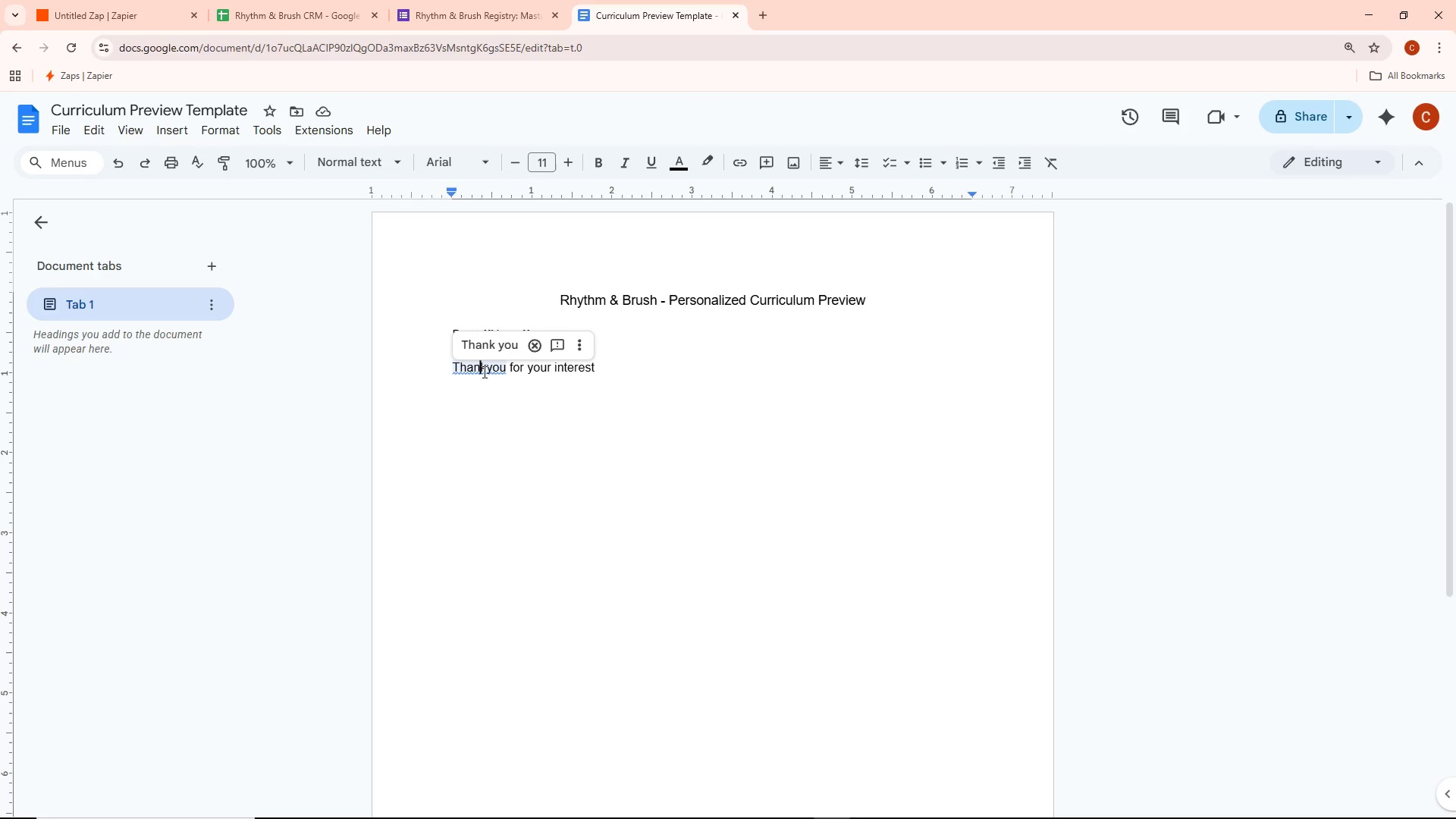 
left_click([485, 368])
 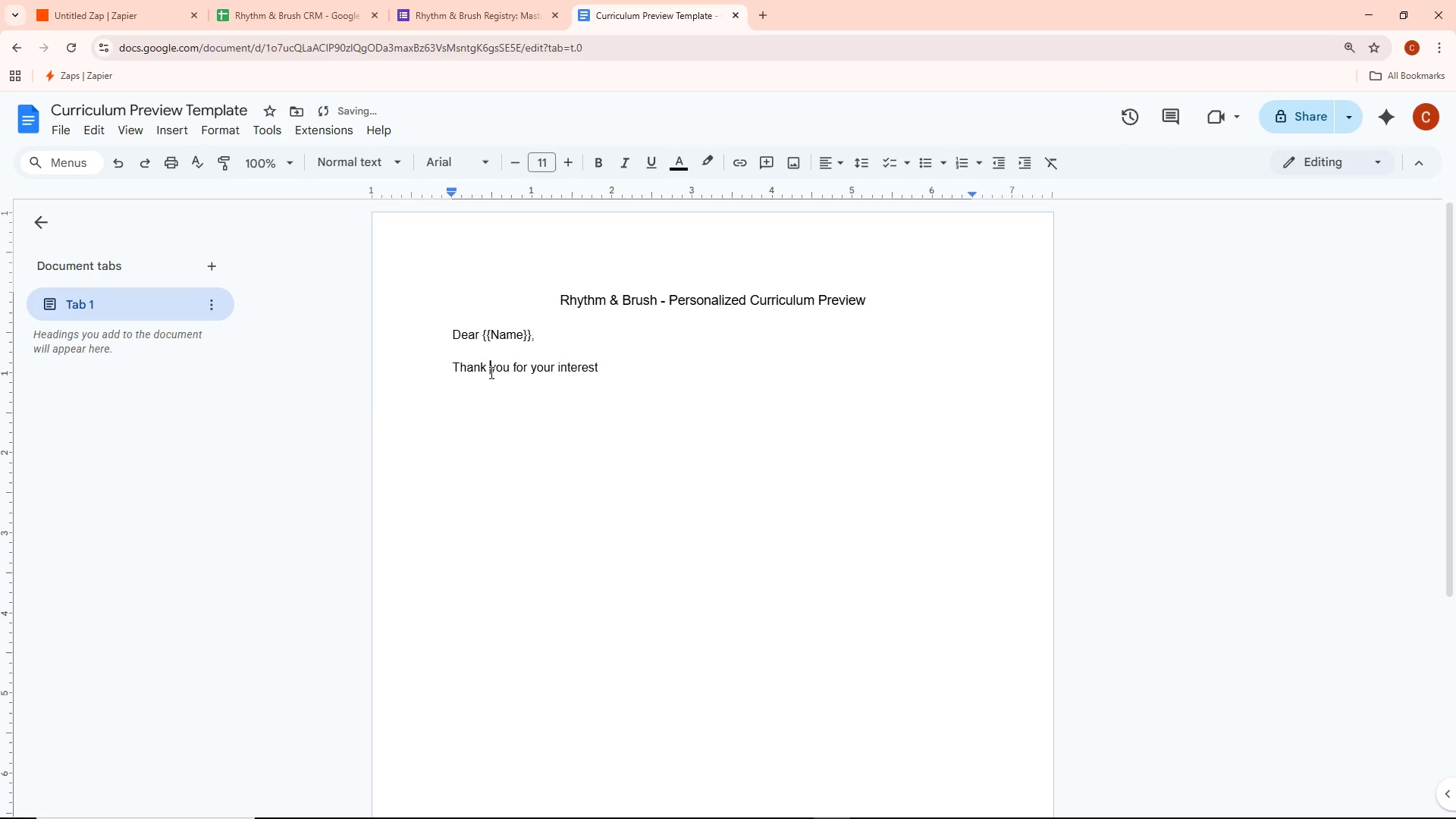 
key(Space)
 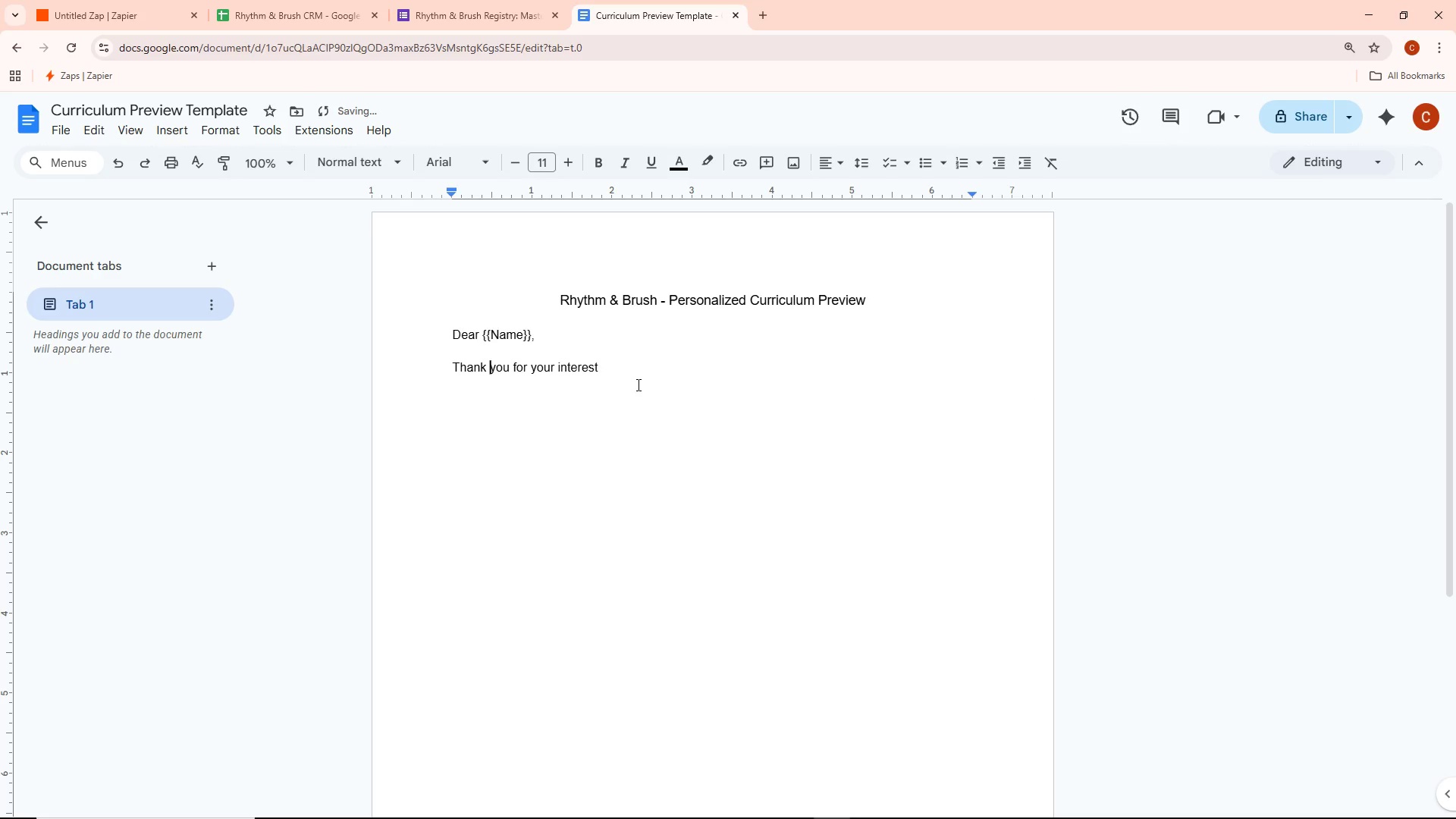 
left_click([637, 381])
 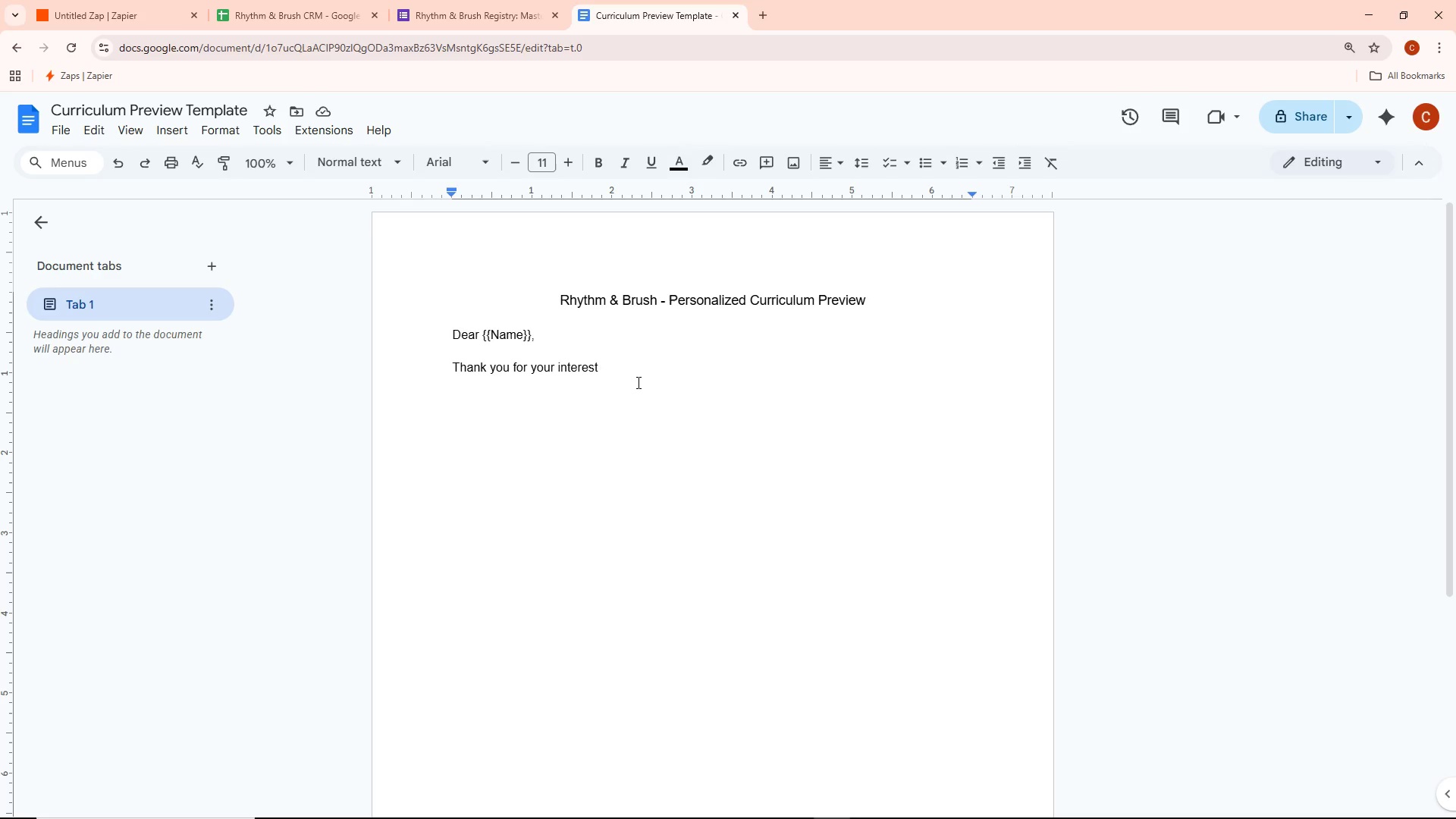 
wait(19.02)
 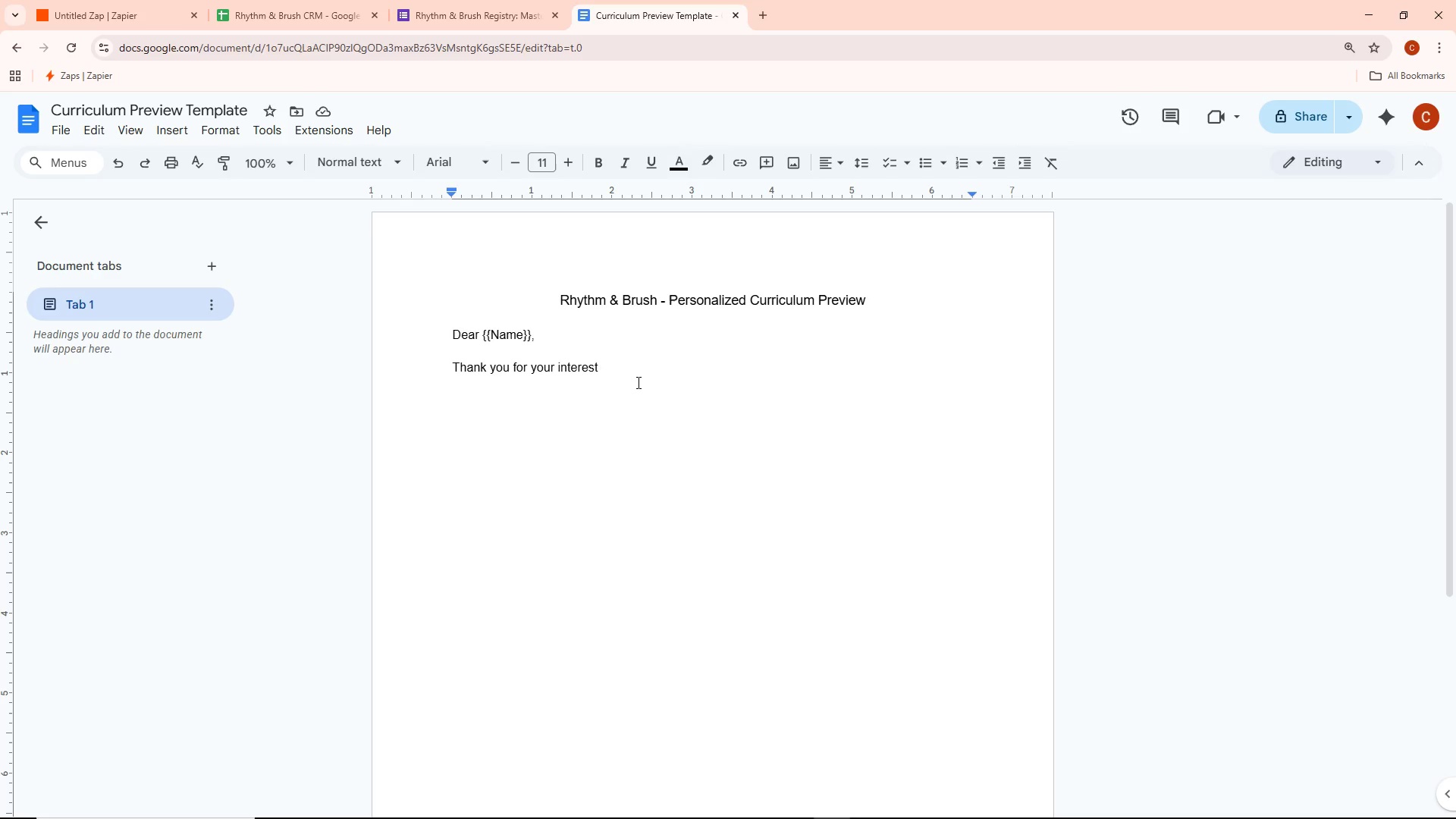 
type(in our )
 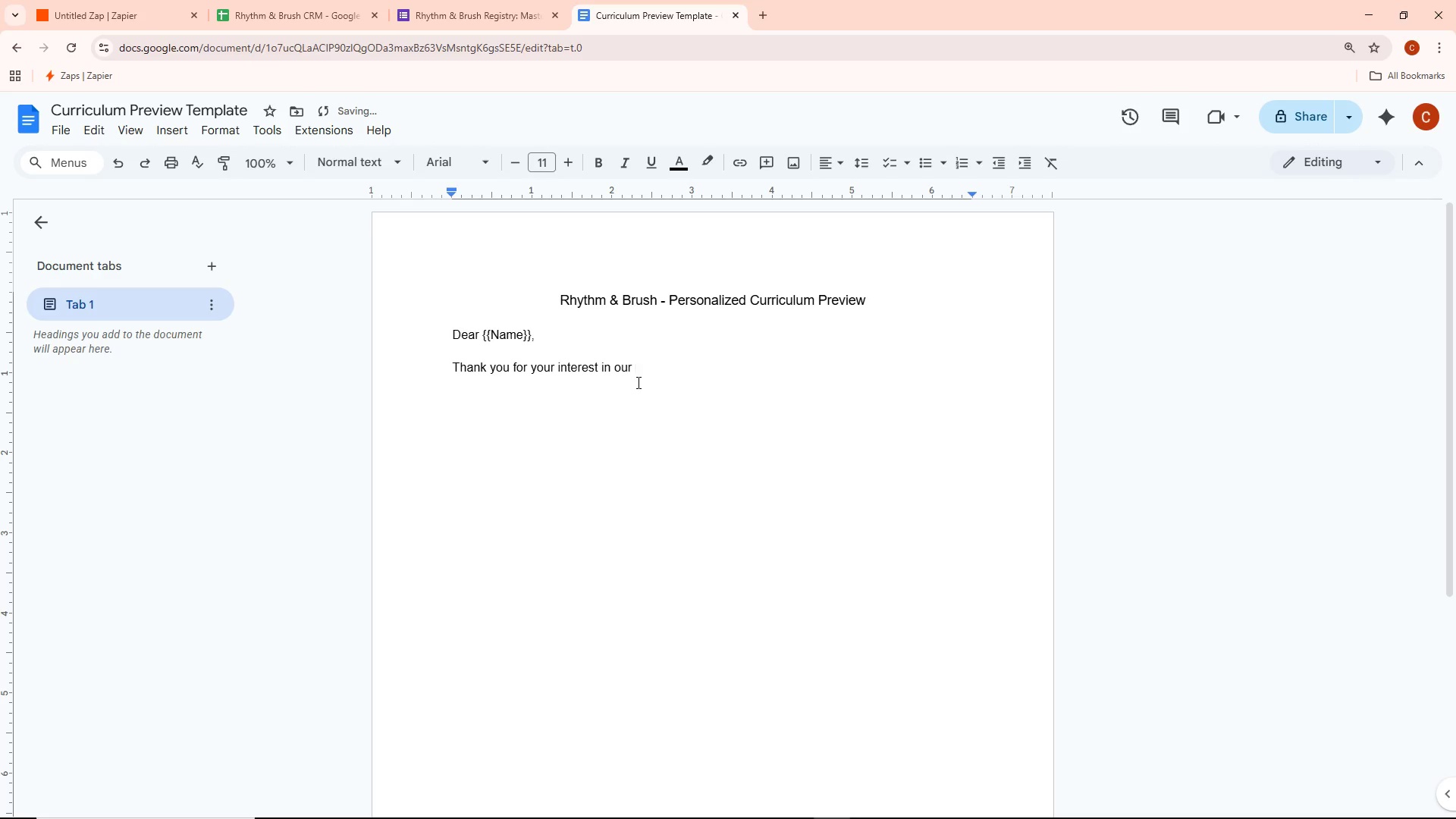 
type(premium synchronized music and art academy)
 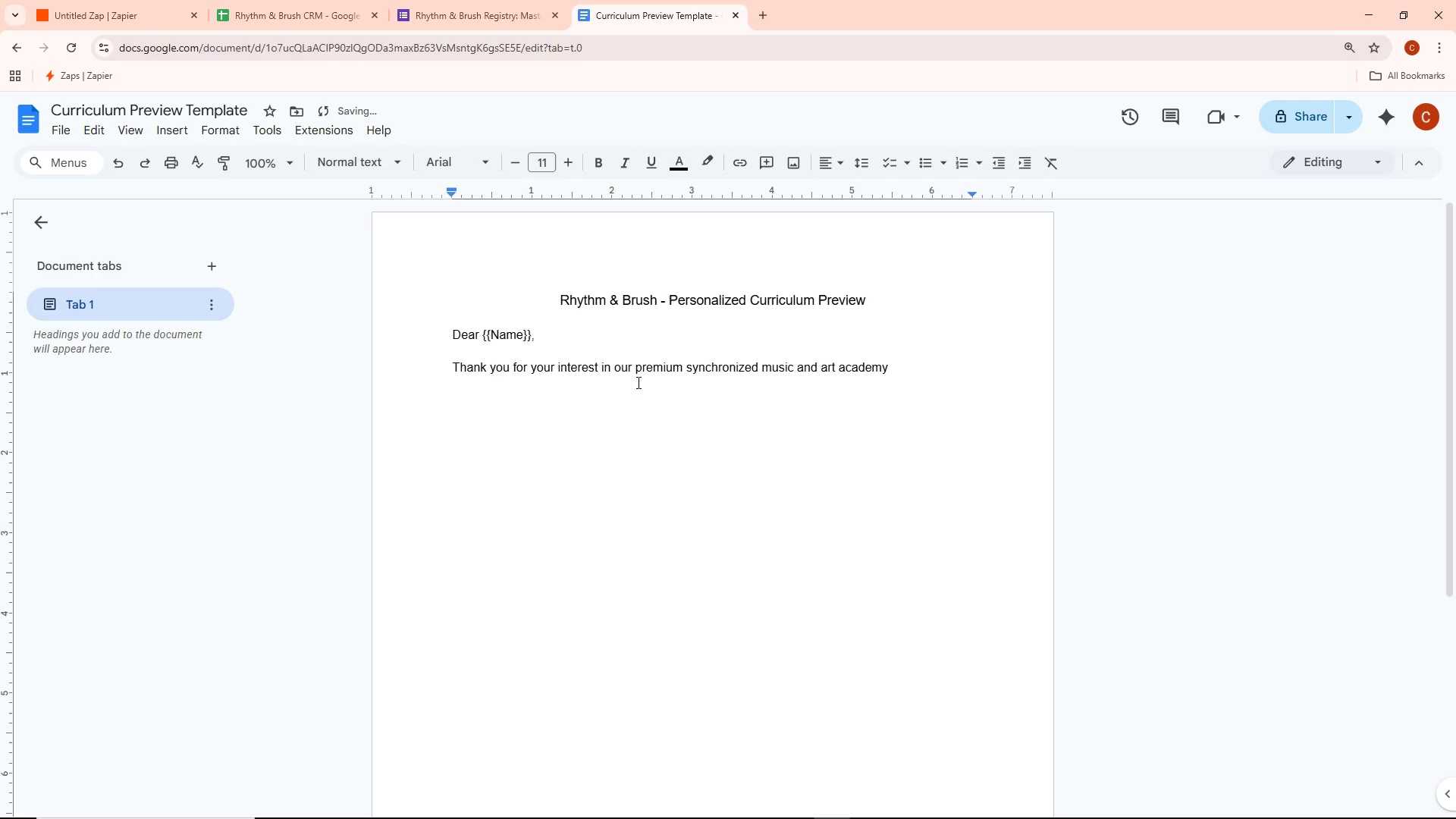 
key(Shift+1)
 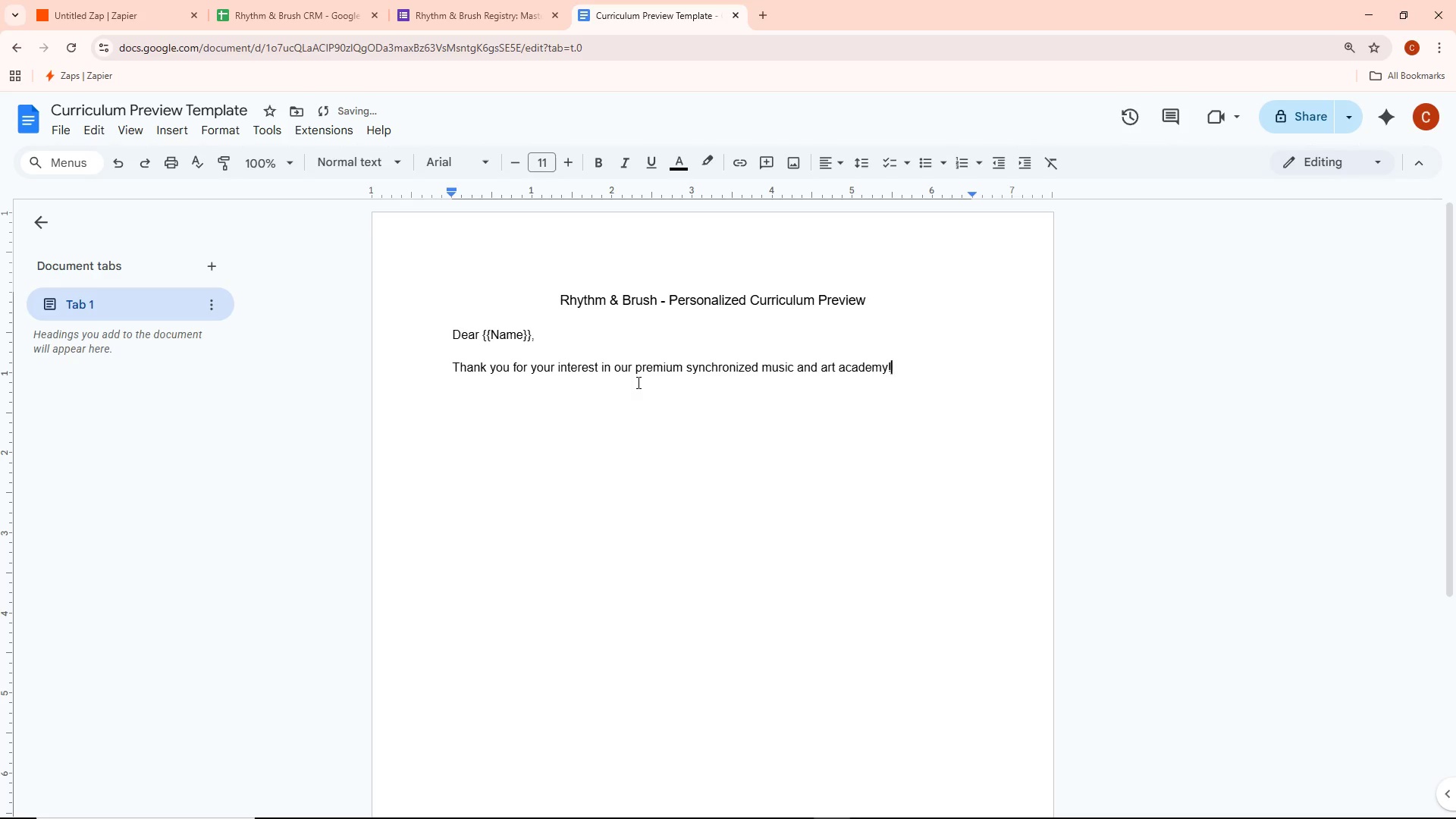 
key(Enter)
 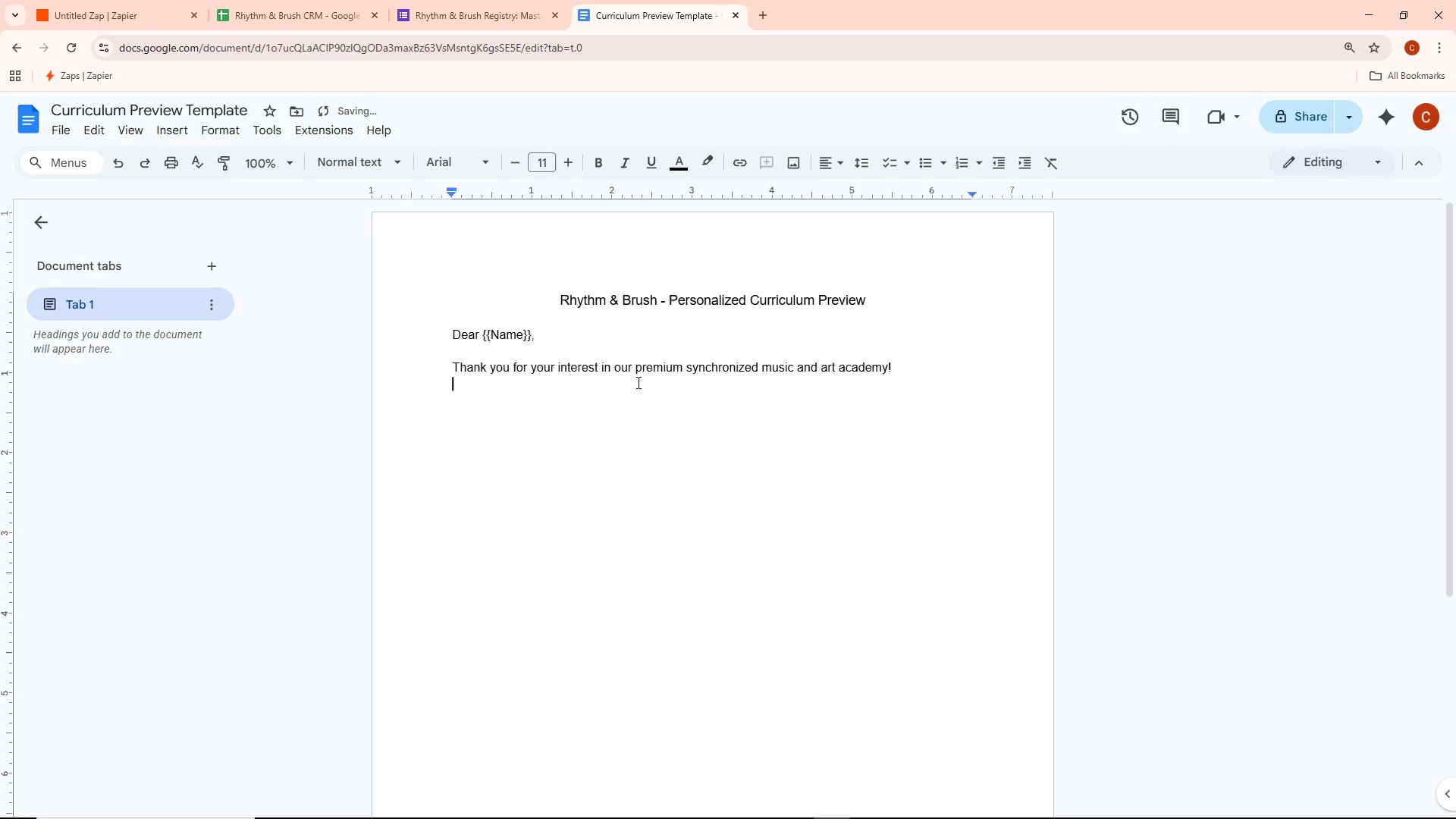 
key(Enter)
 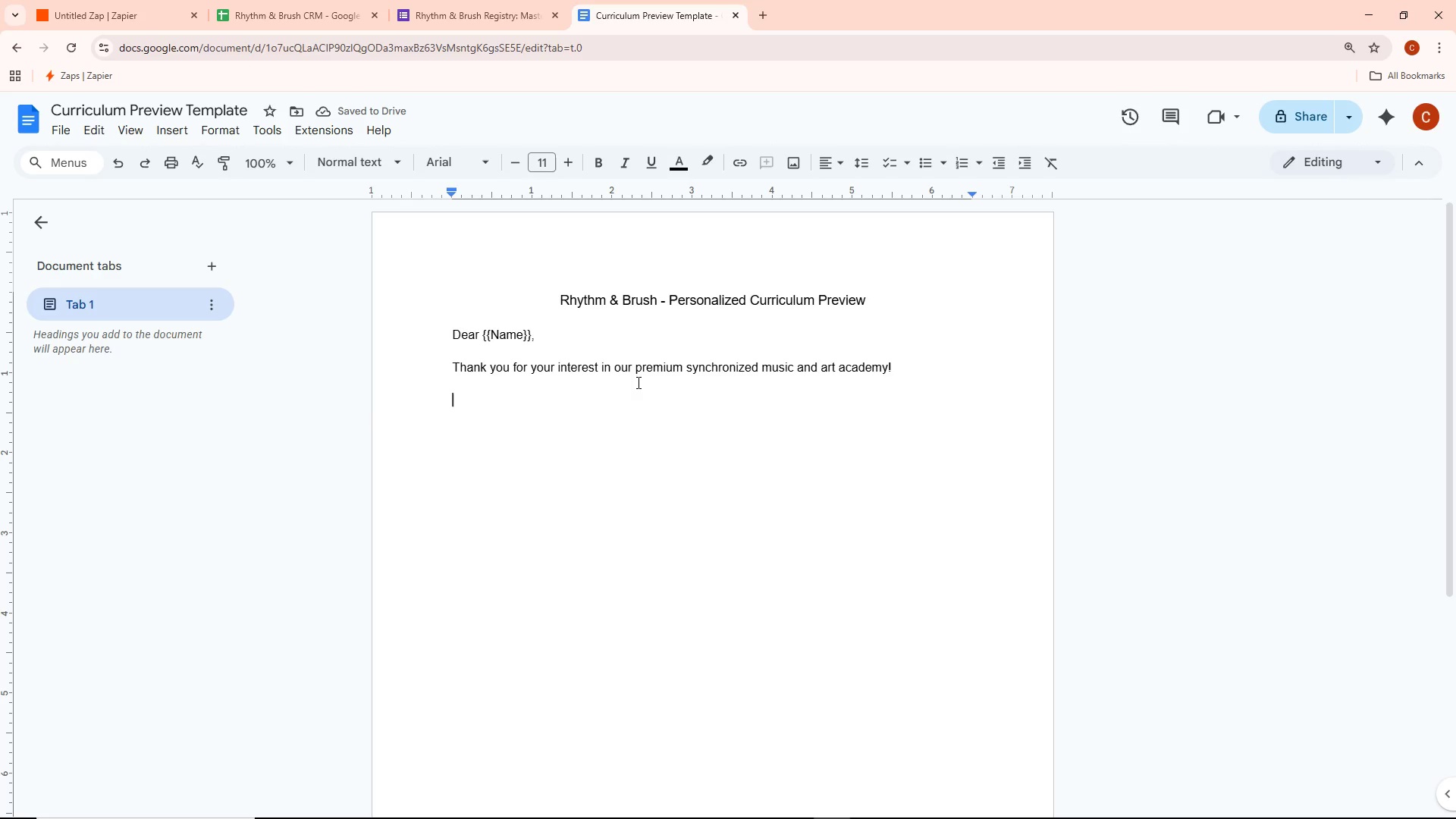 
wait(8.77)
 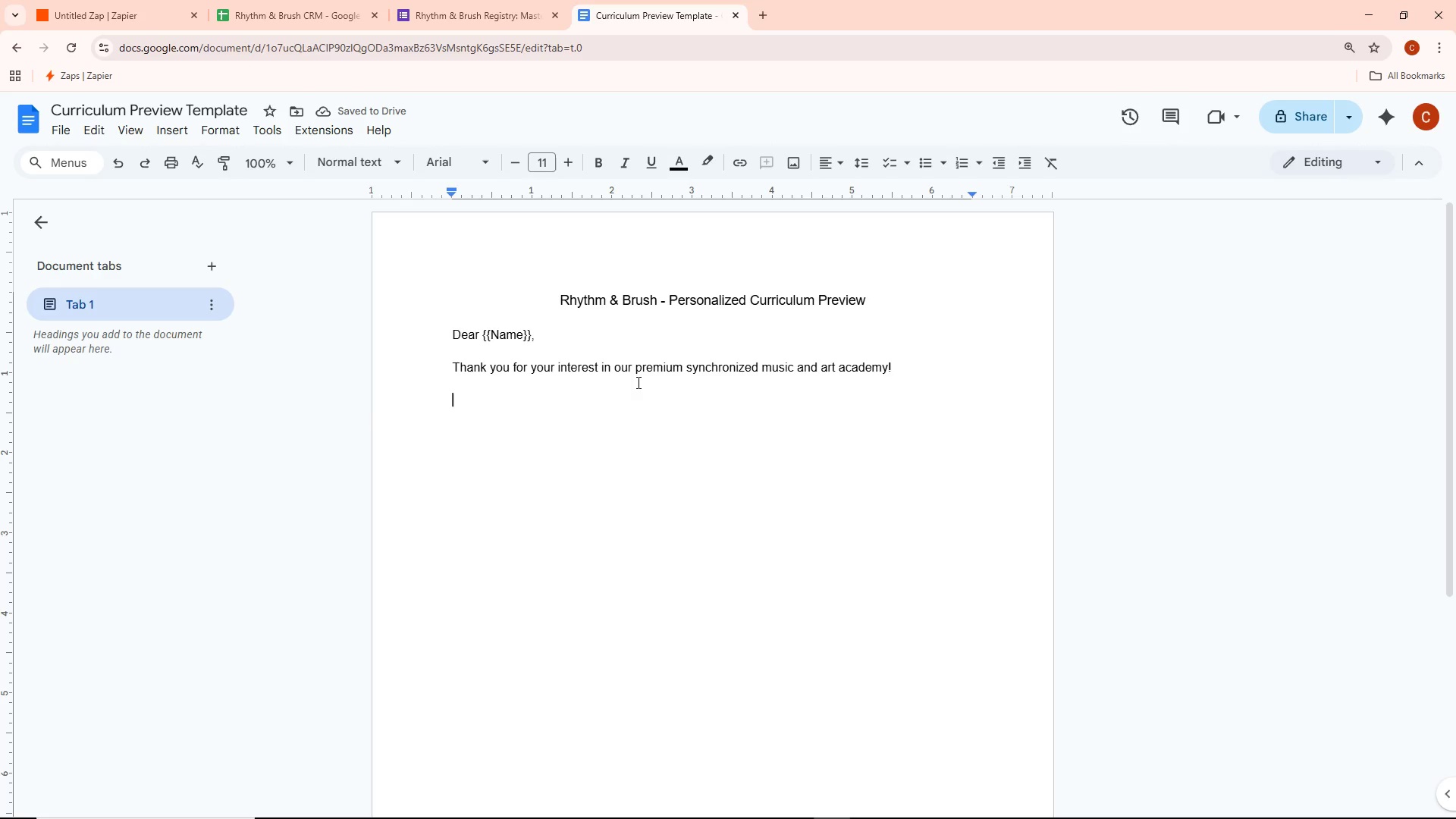 
type(Assi)
 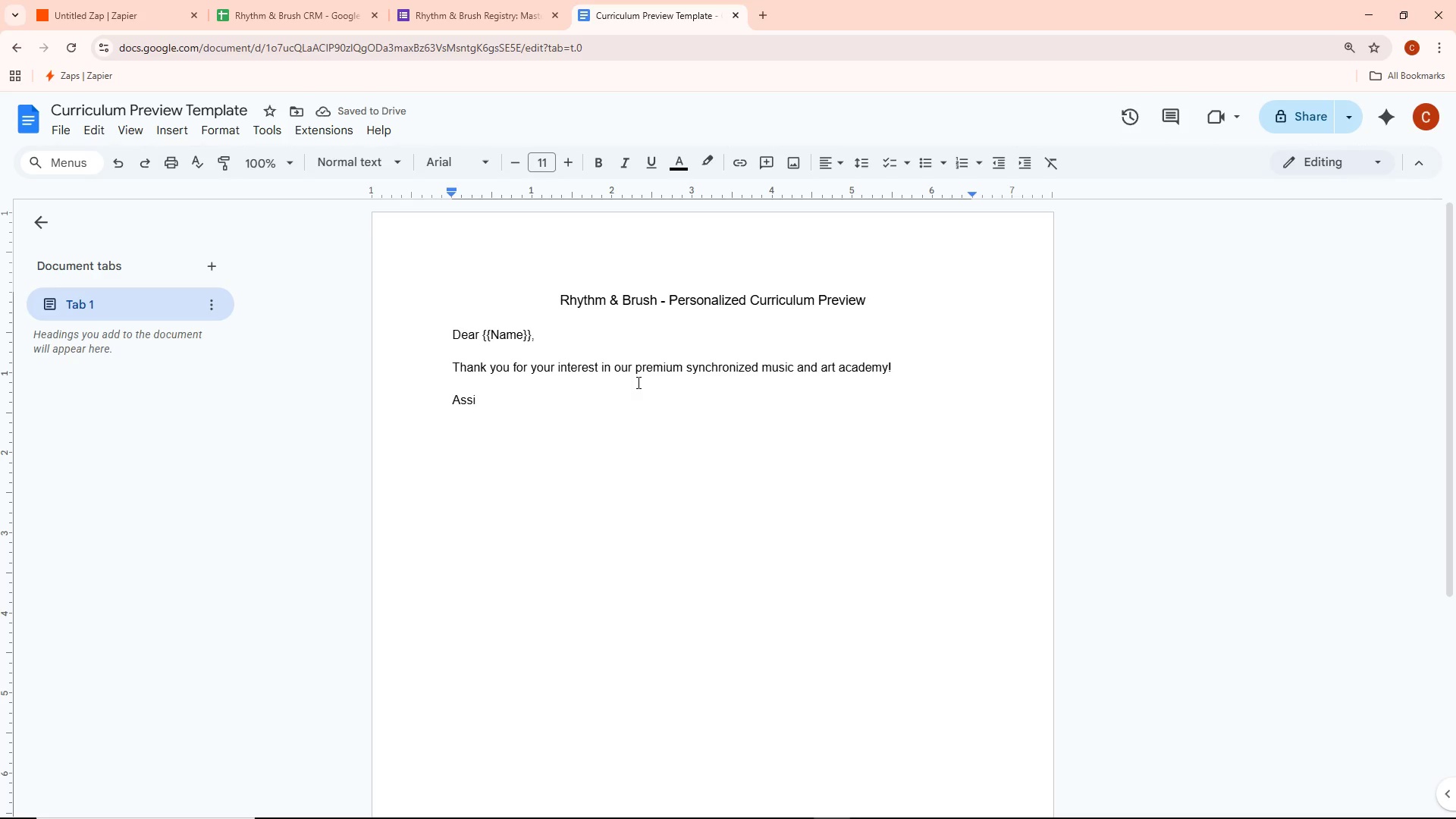 
type(gned Instructor: )
 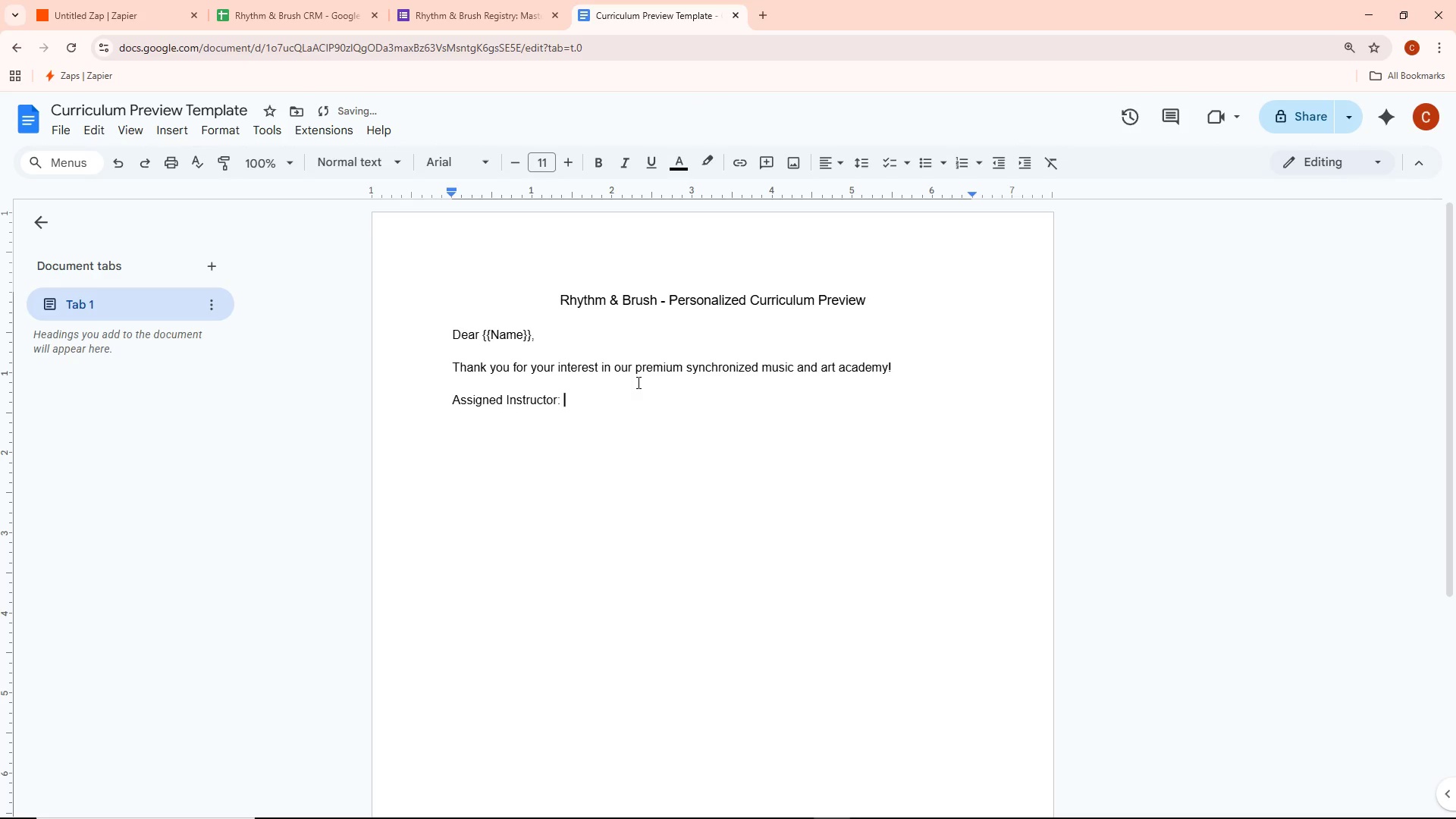 
wait(9.45)
 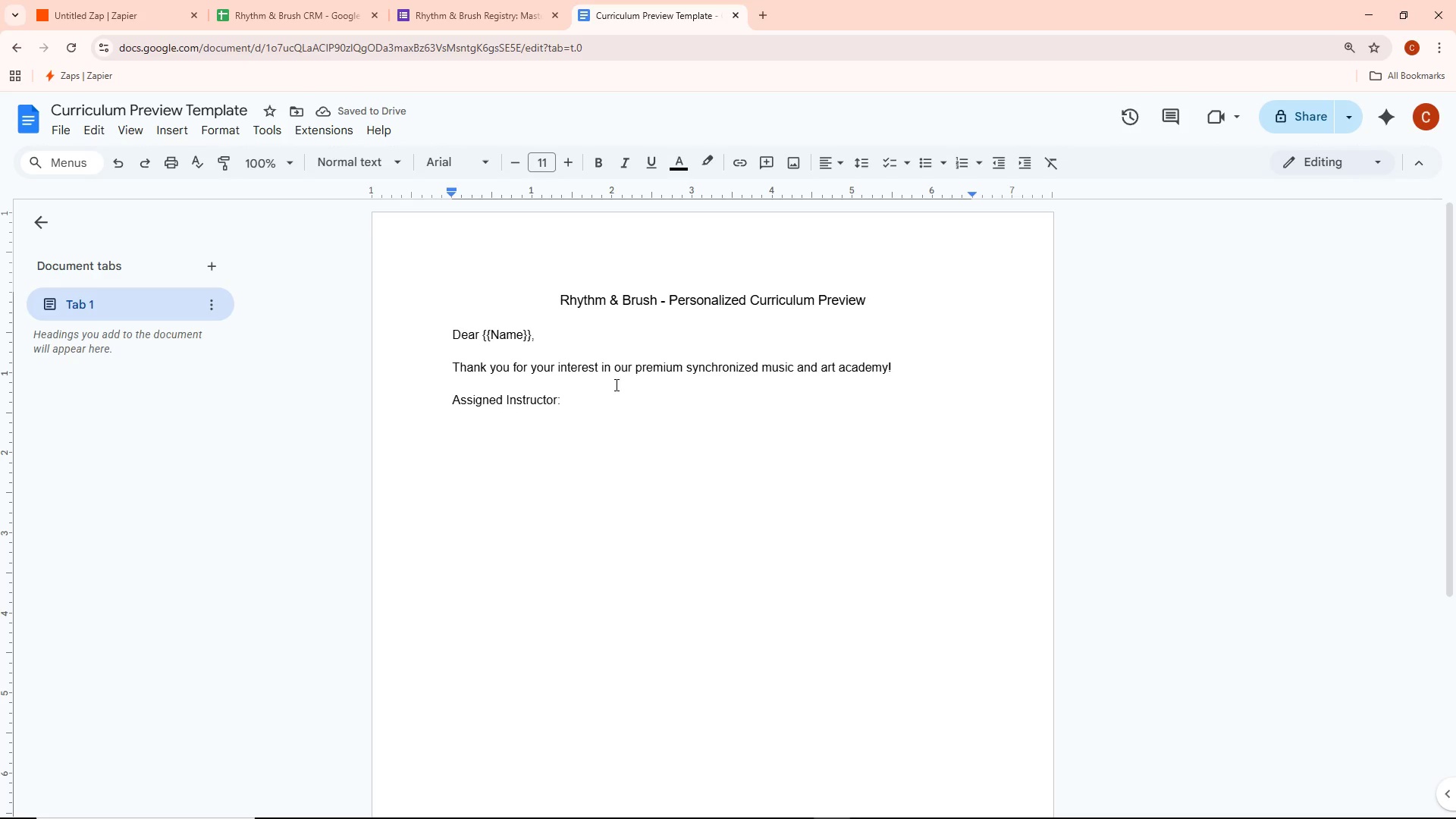 
type({{Instructor}})
 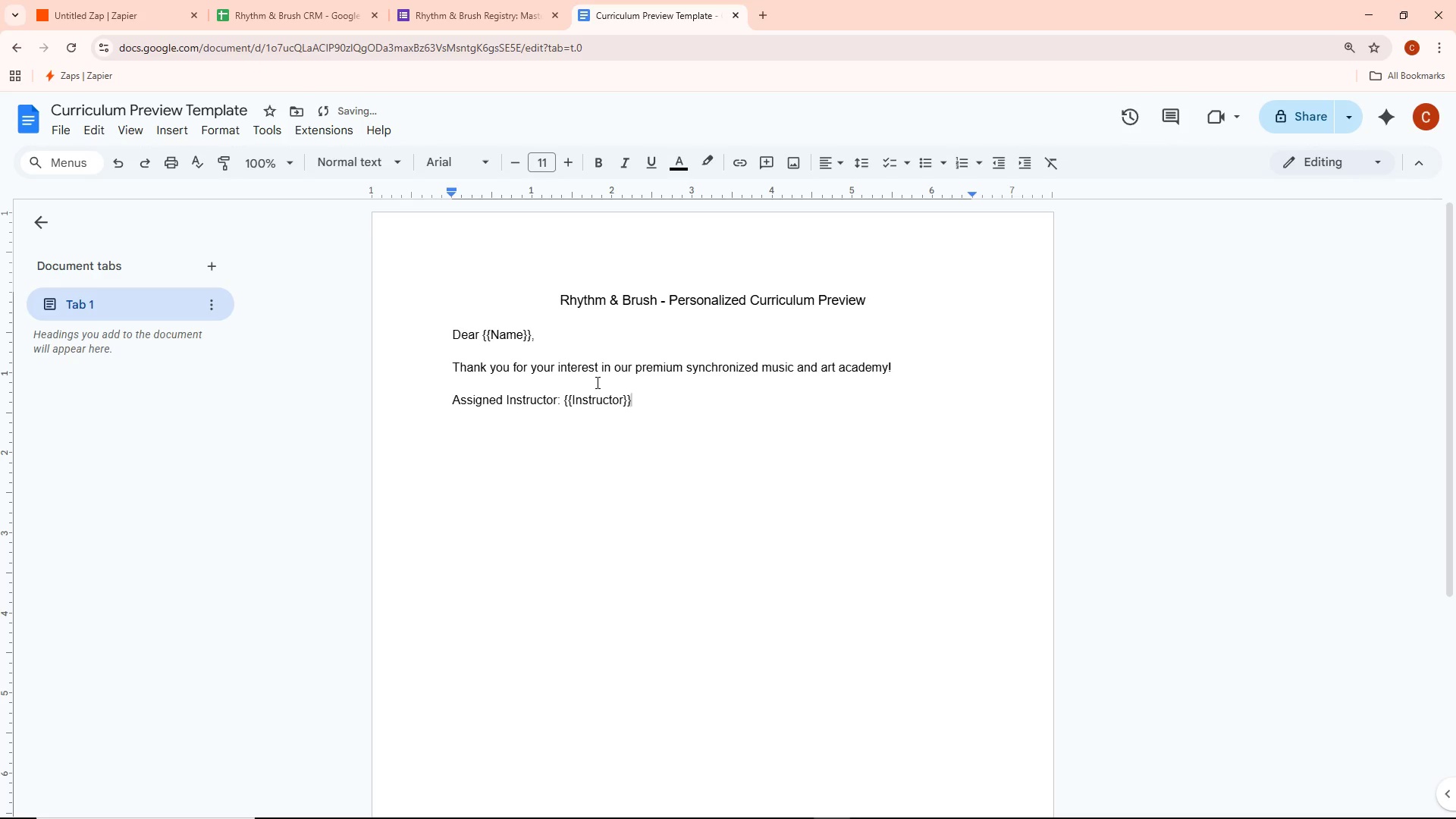 
key(Enter)
 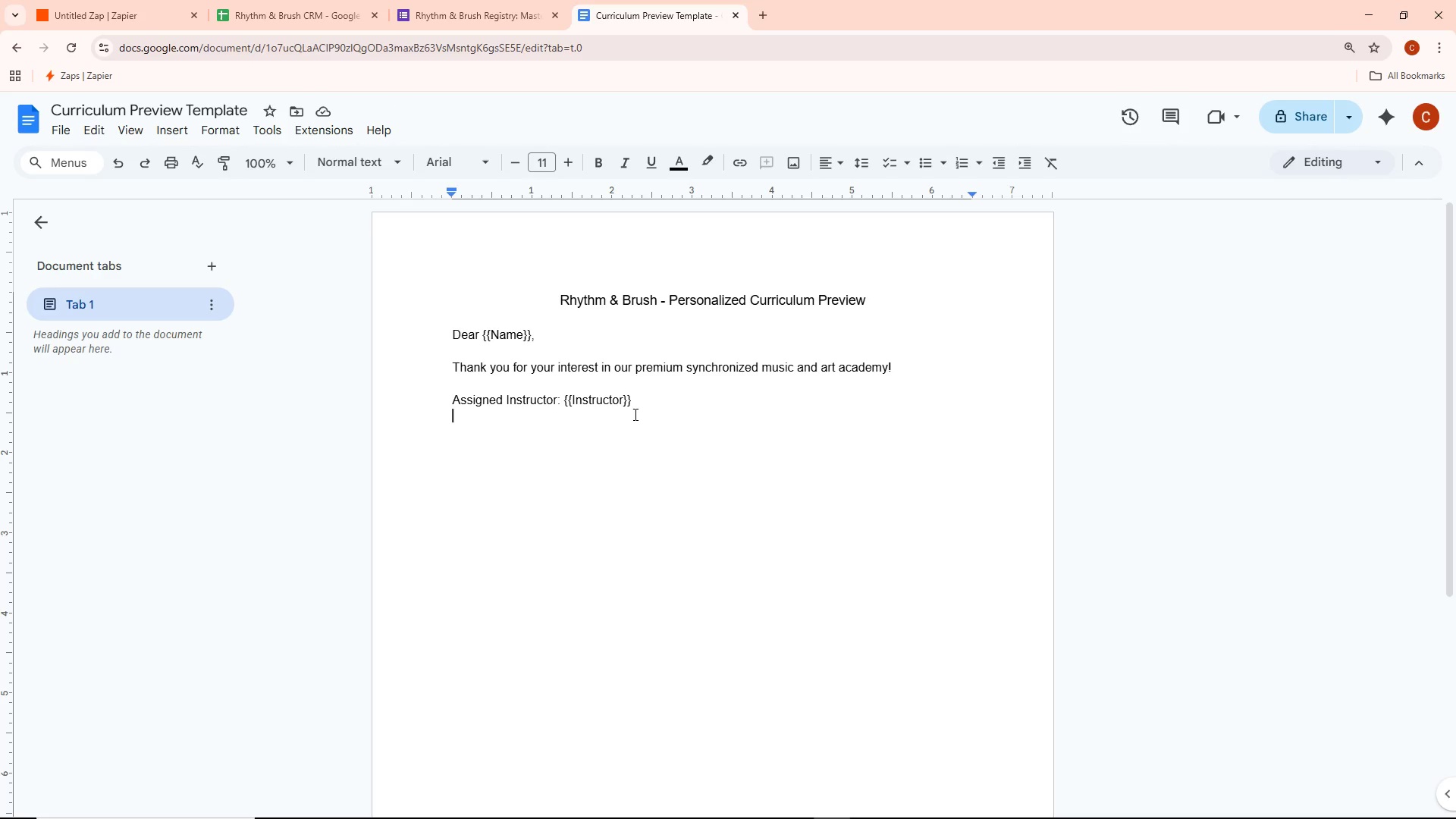 
wait(7.67)
 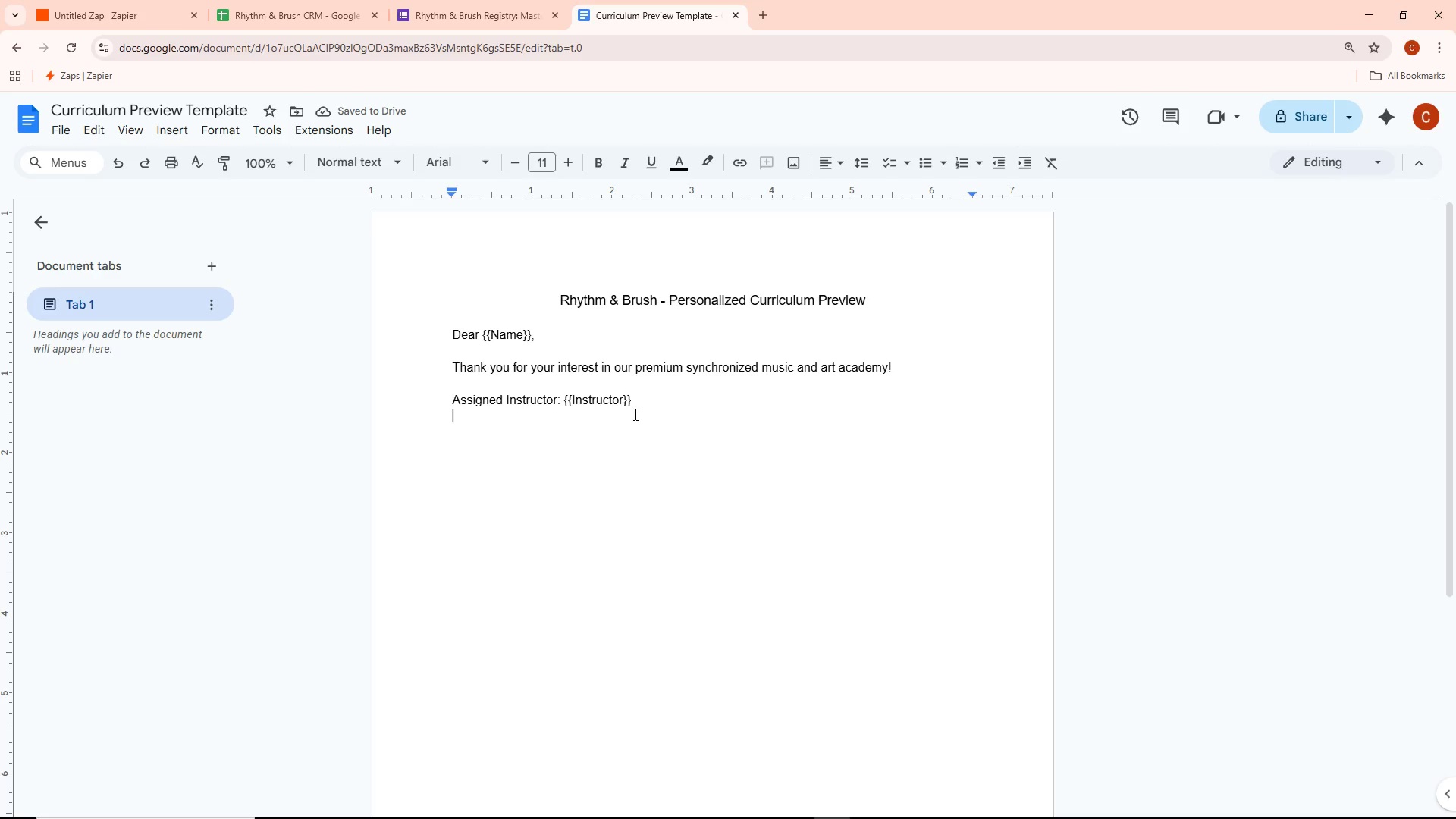 
type(Instructor Bio: )
 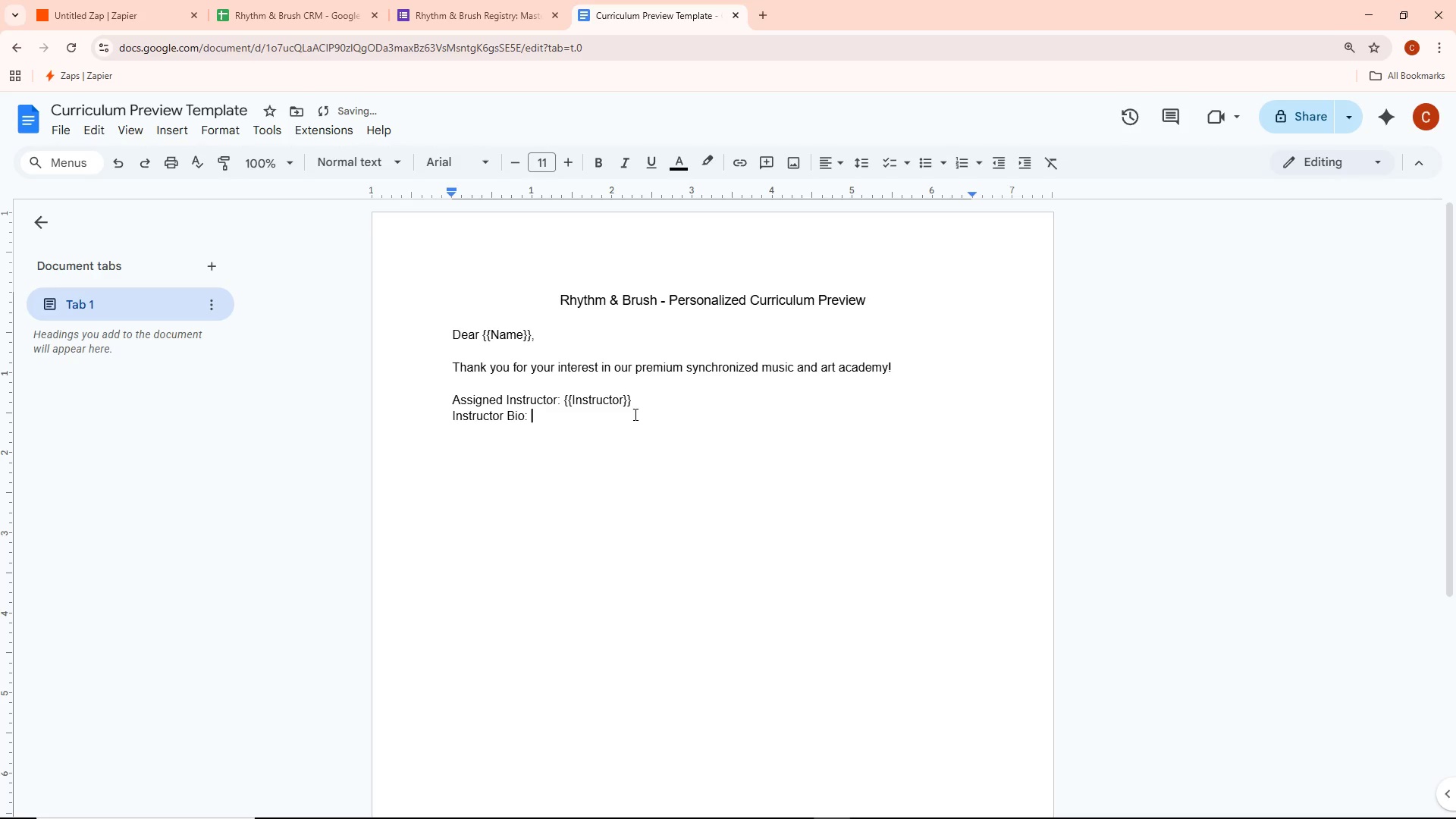 
wait(6.19)
 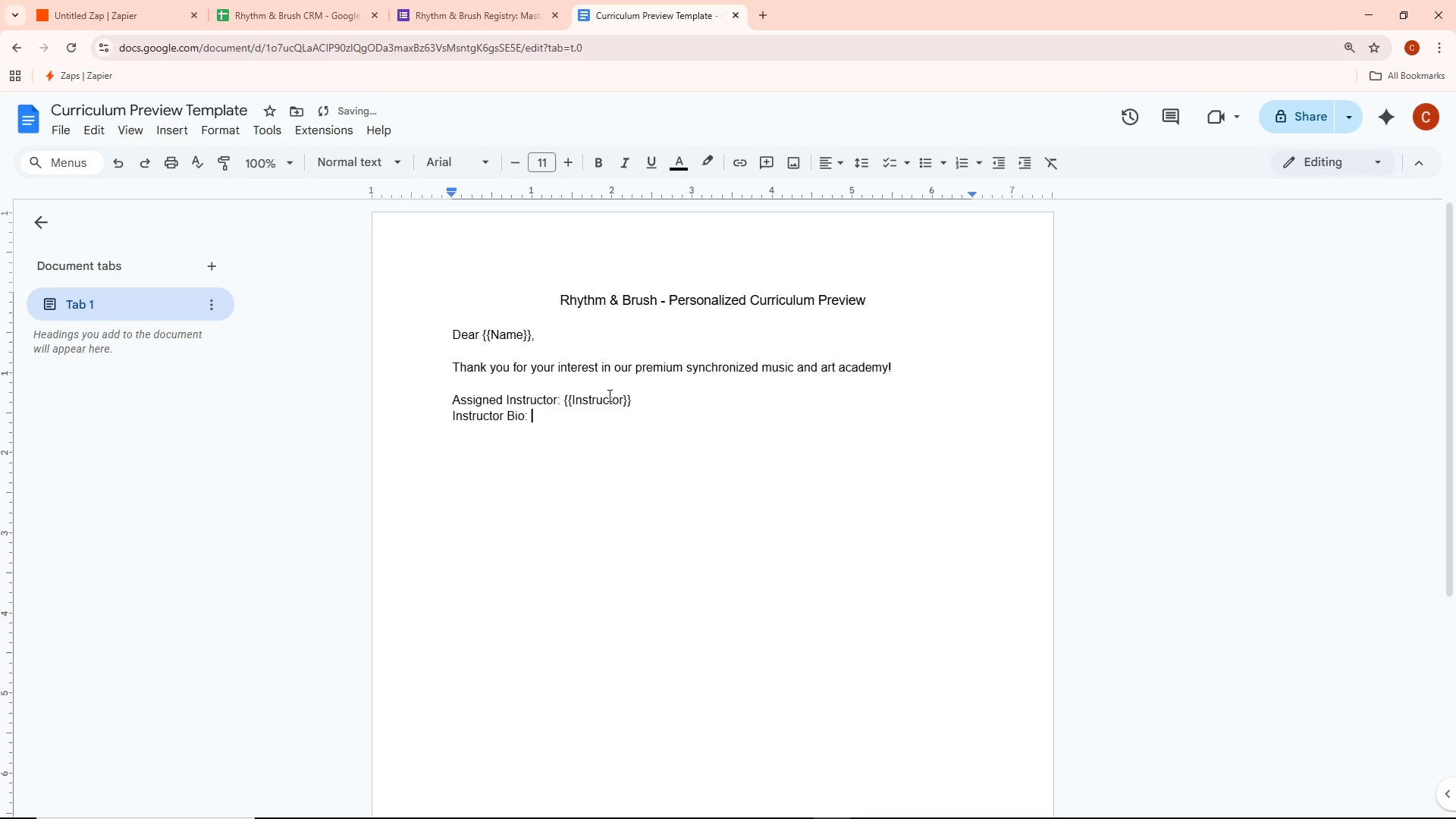 
type({{Bio}})
 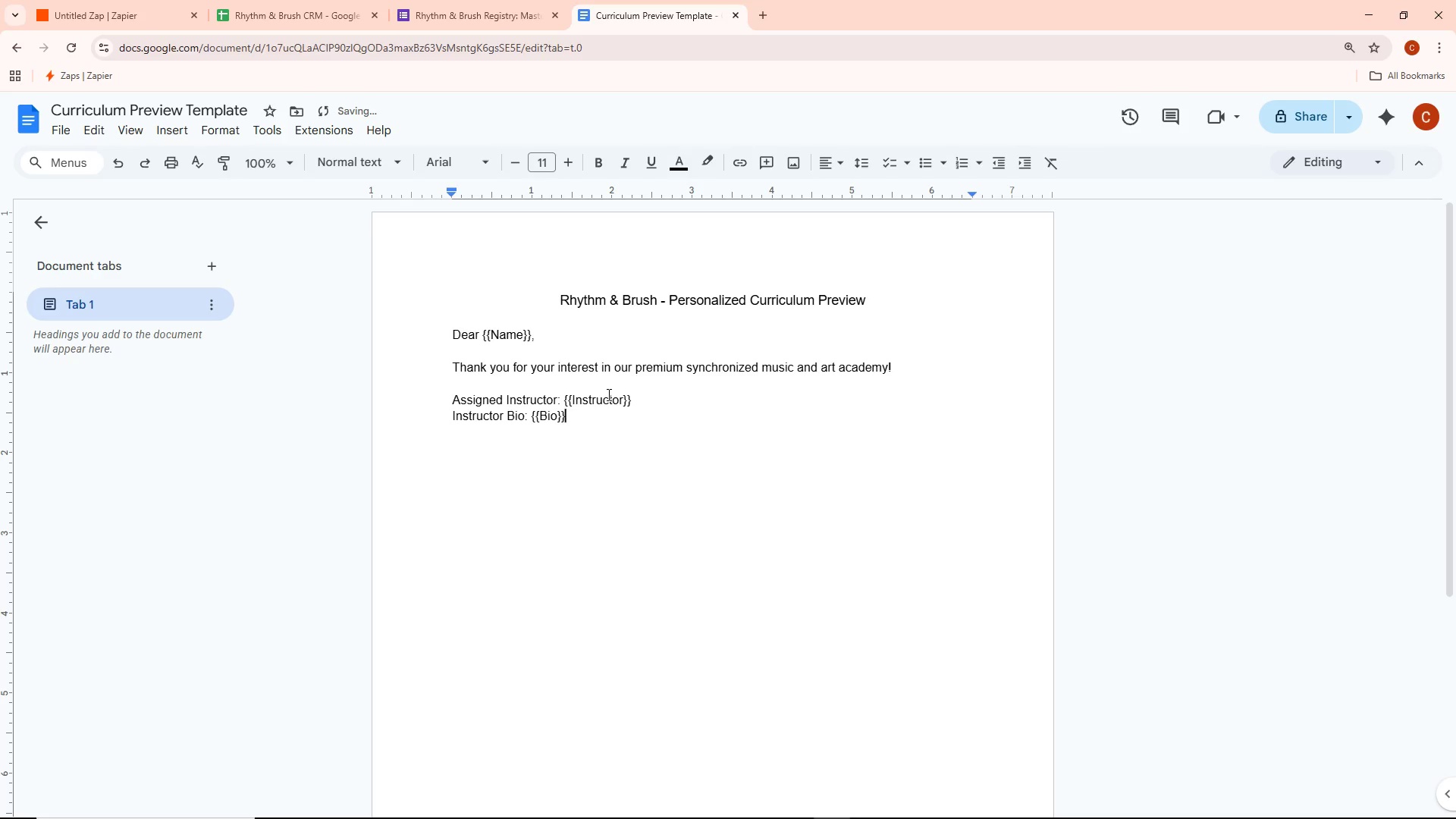 
key(Enter)
 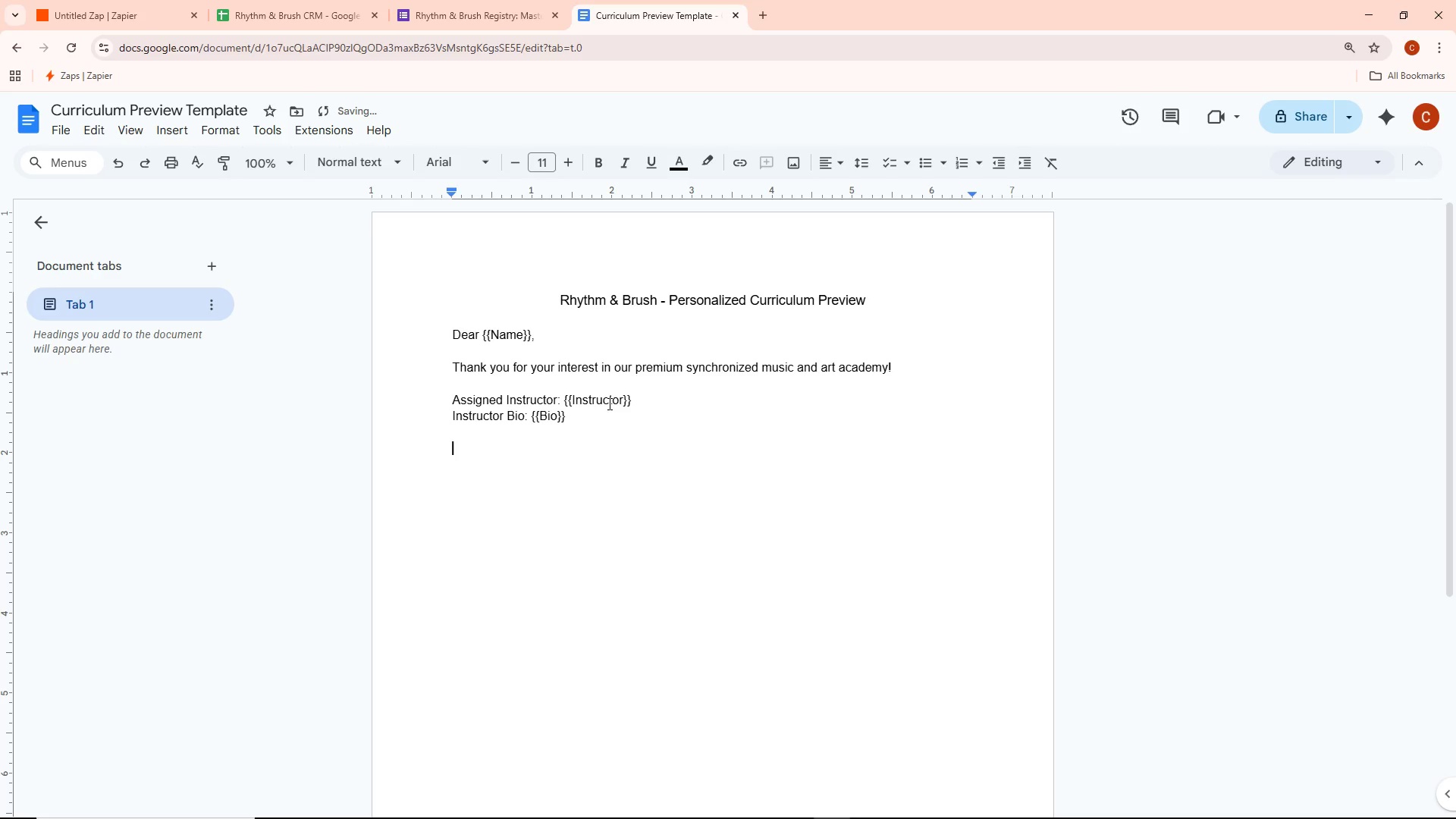 
key(Enter)
 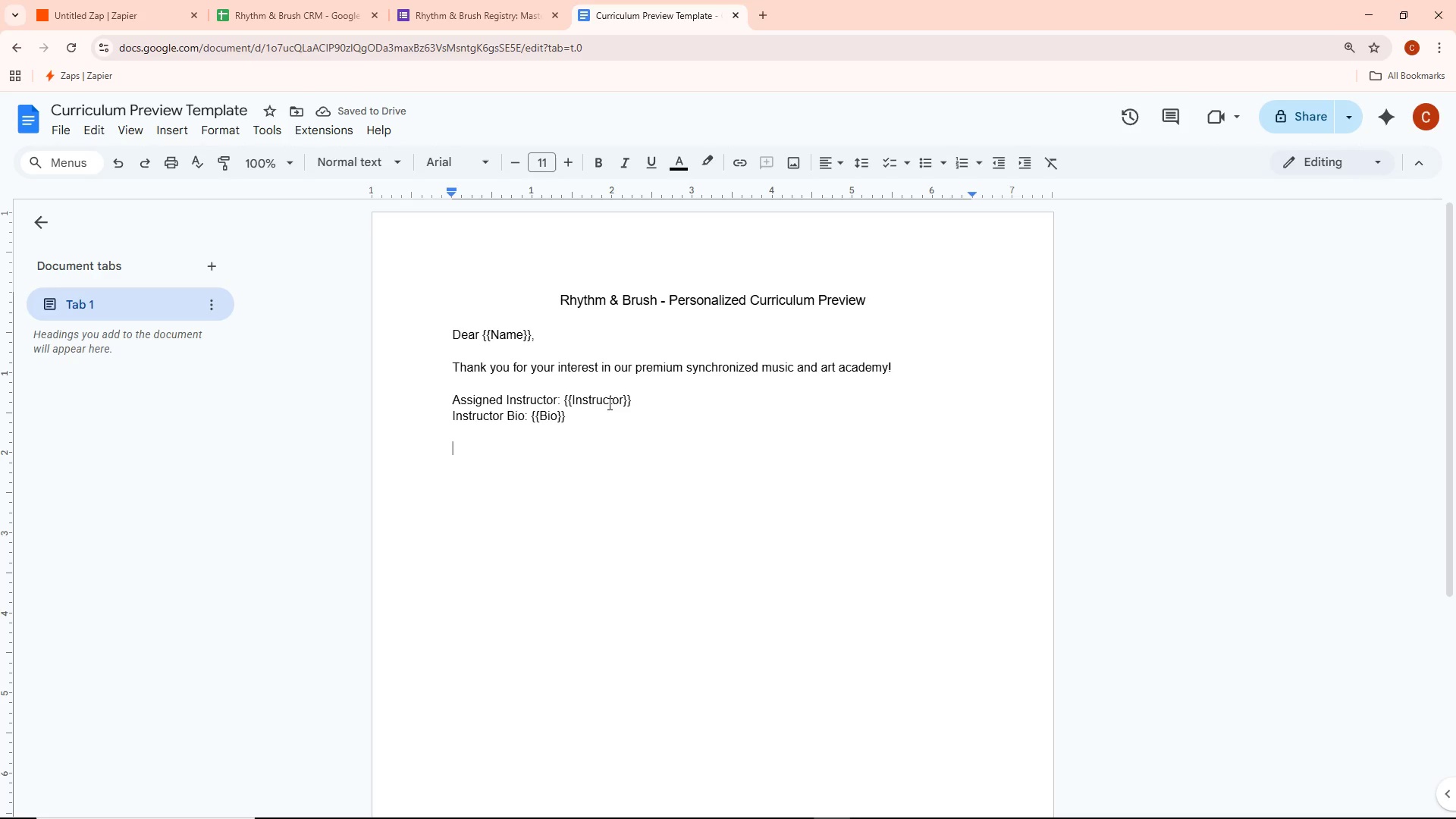 
type(Based on your Primary Interest in )
 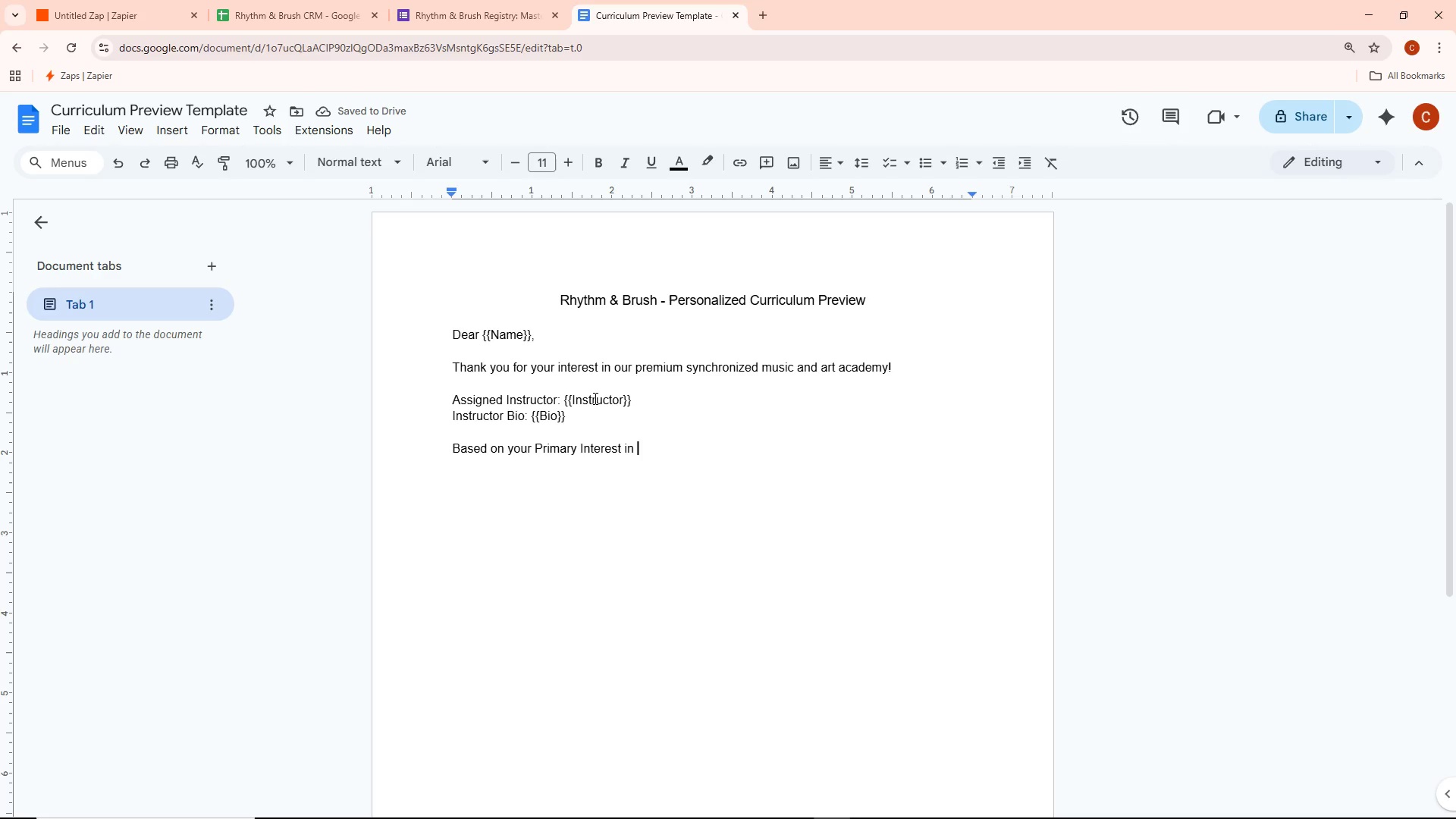 
wait(5.36)
 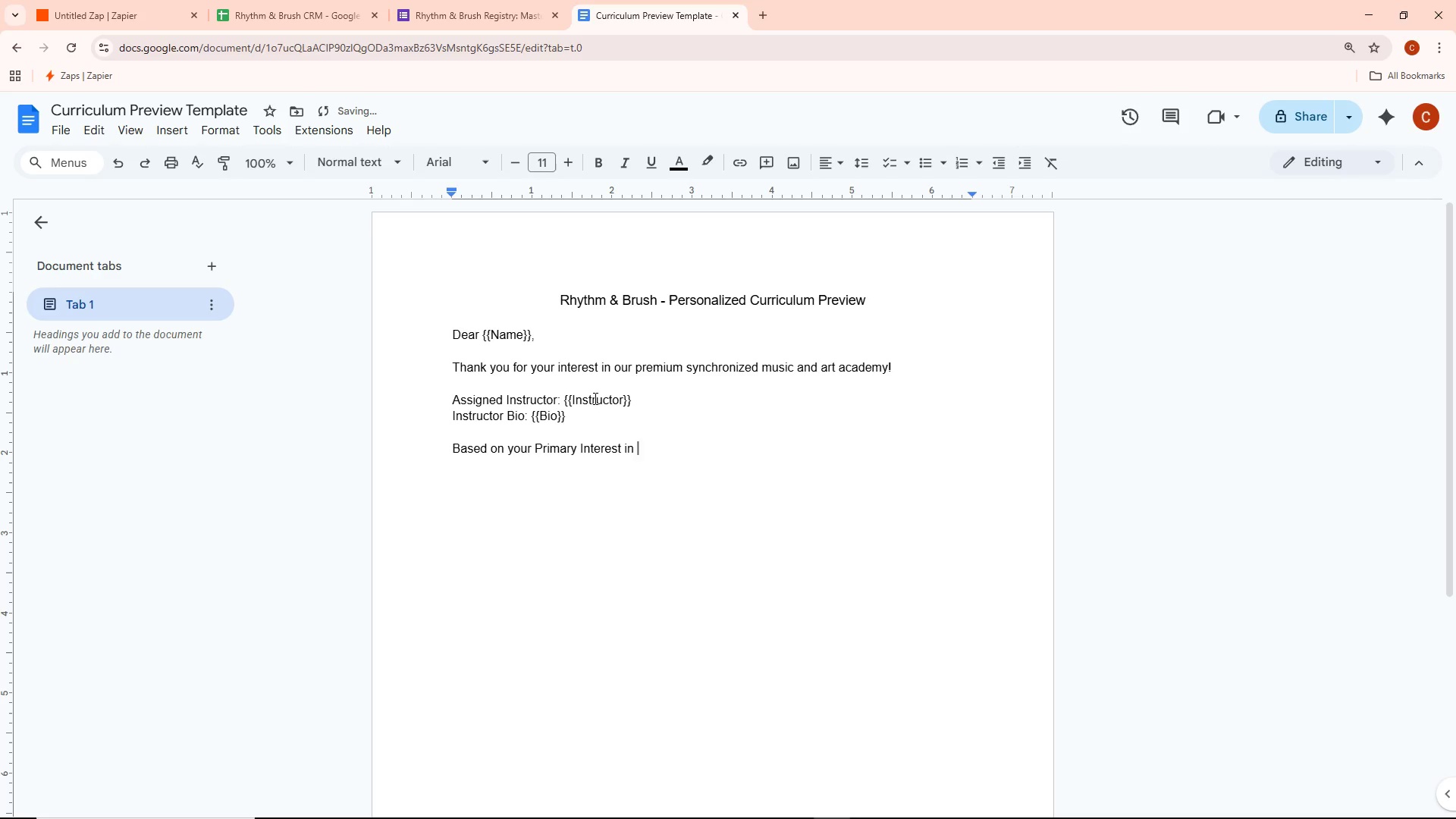 
type(()
key(Backspace)
type({{Interest}} at the)
 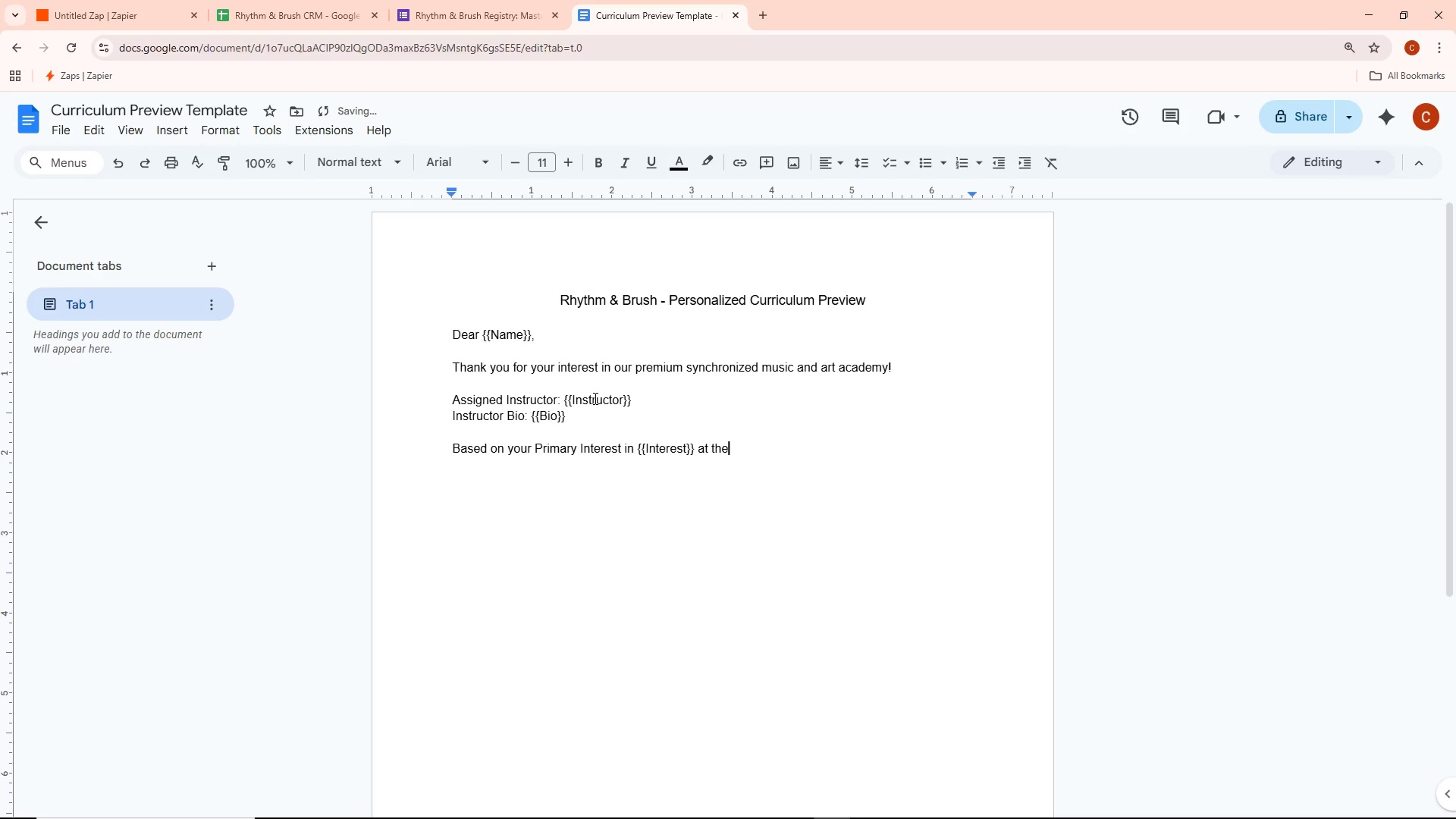 
key(Space)
 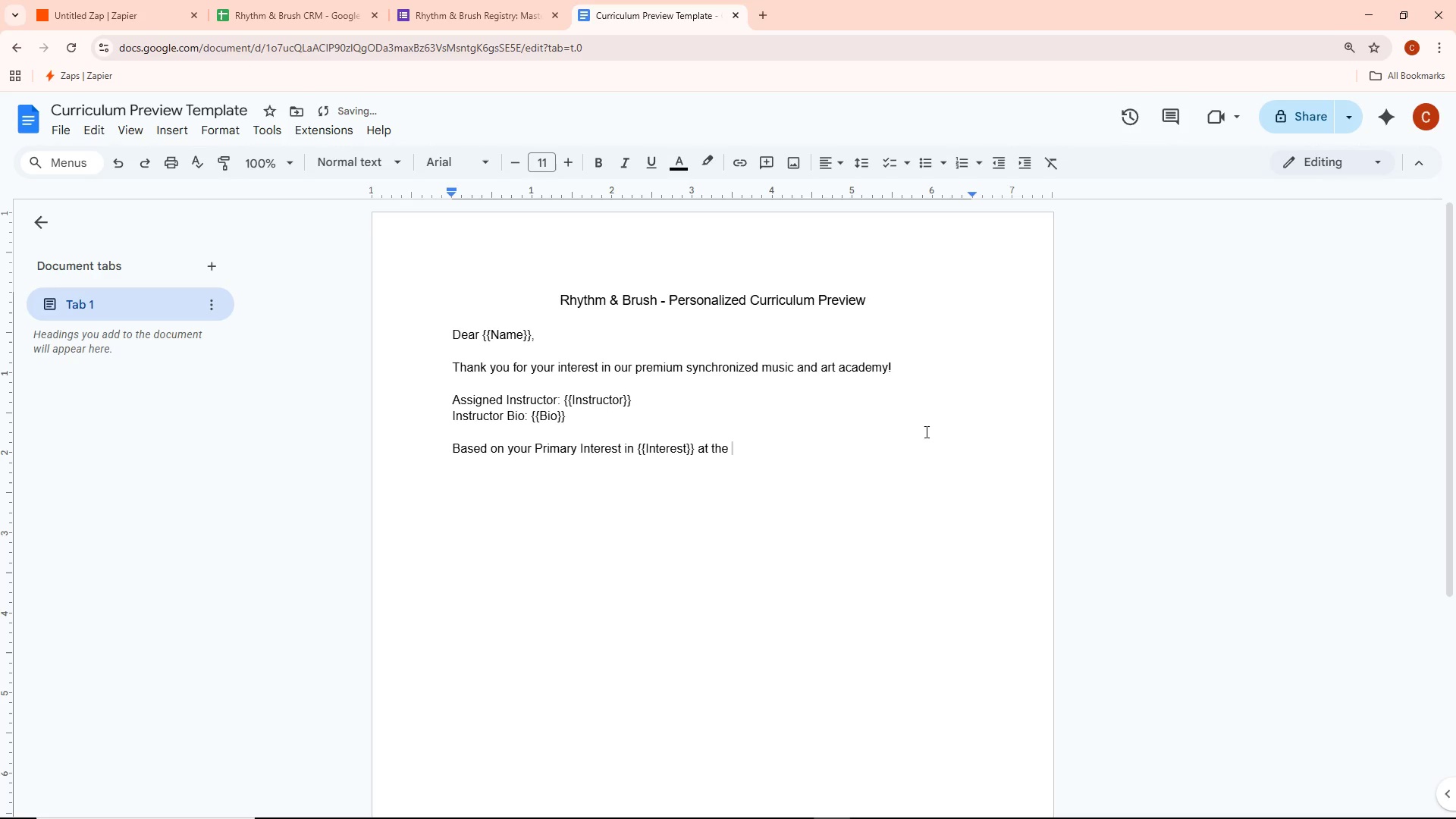 
hold_key(key=ShiftLeft, duration=0.55)
 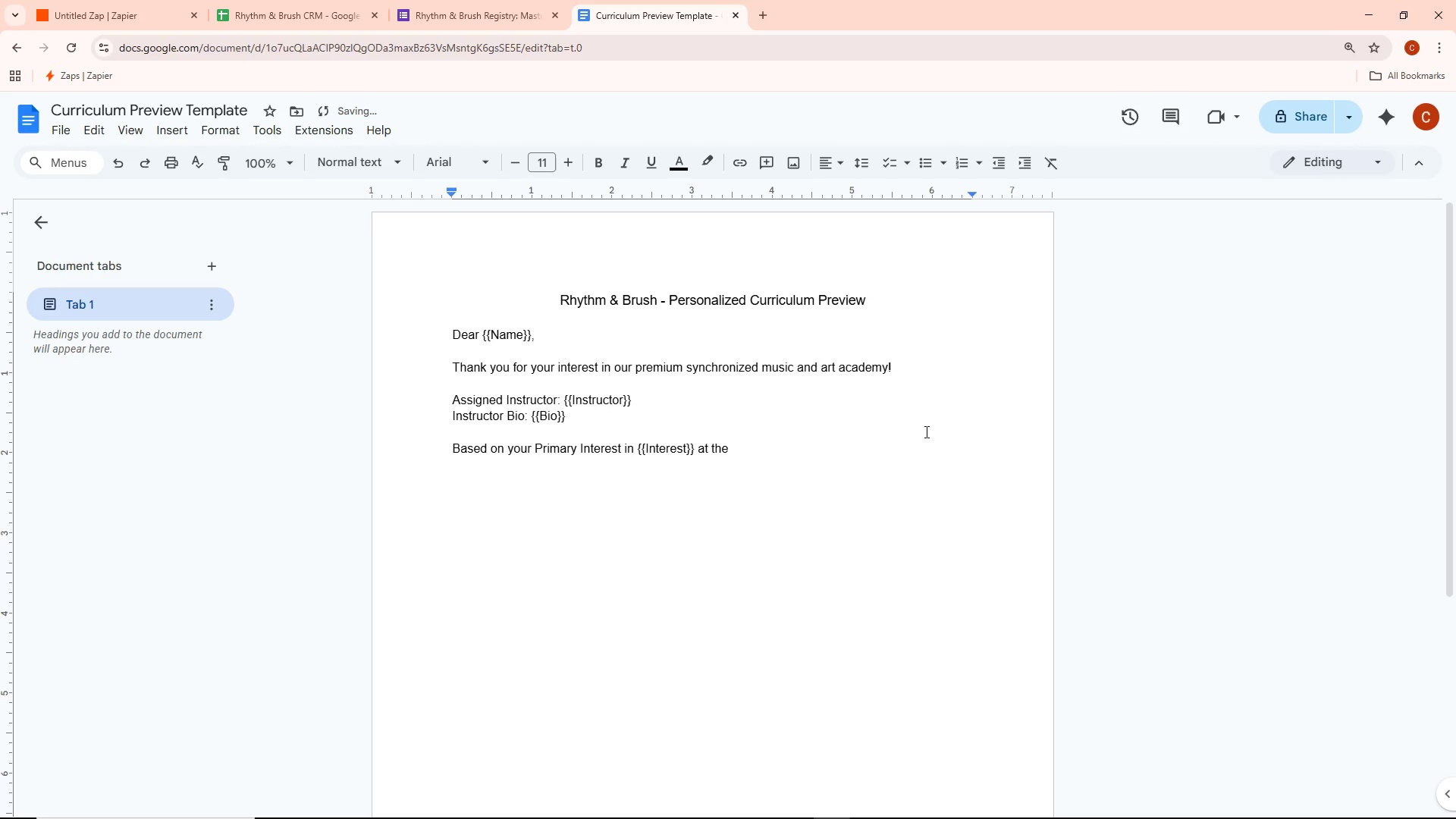 
key(Shift+BracketLeft)
 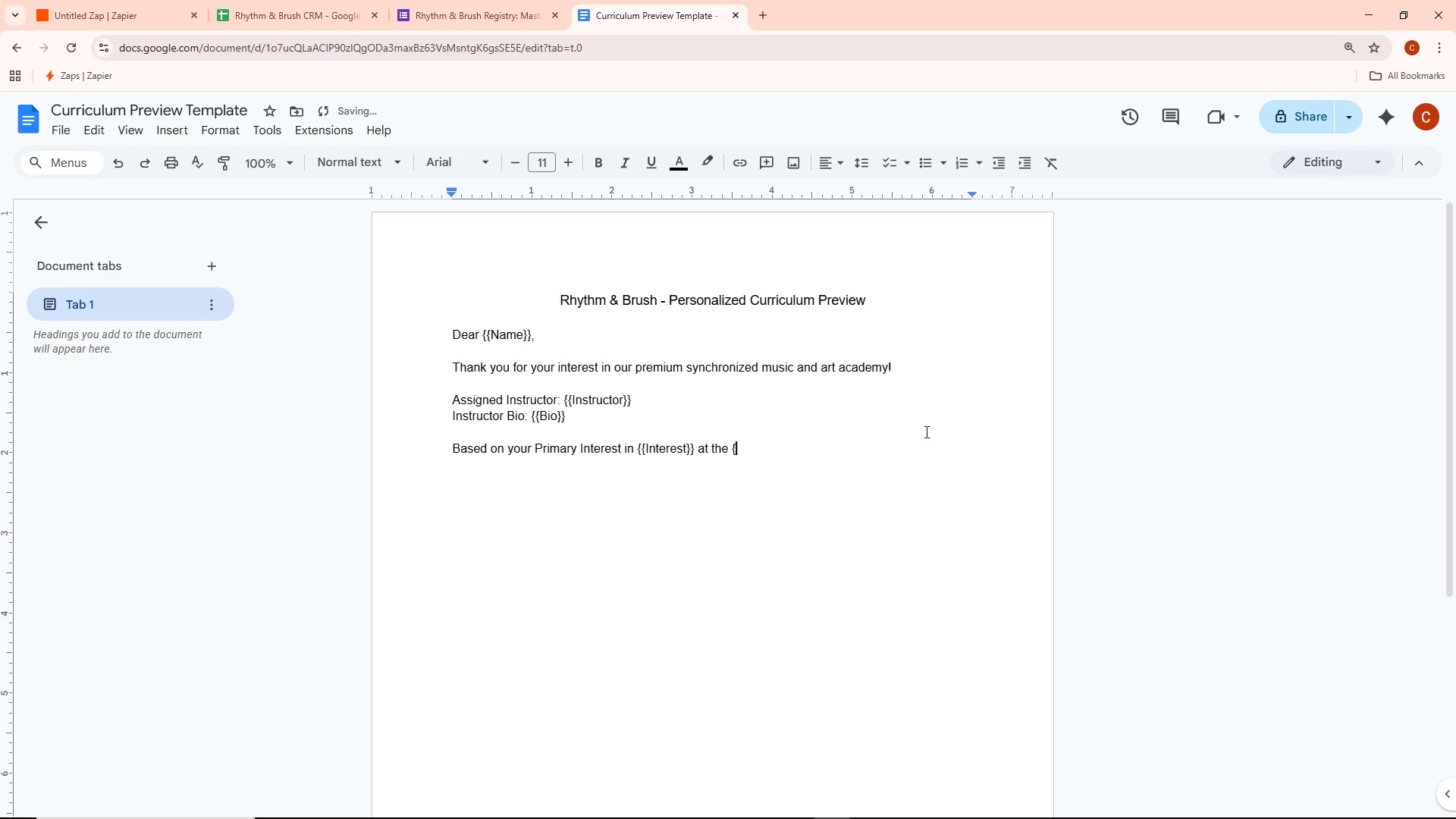 
key(BracketLeft)
 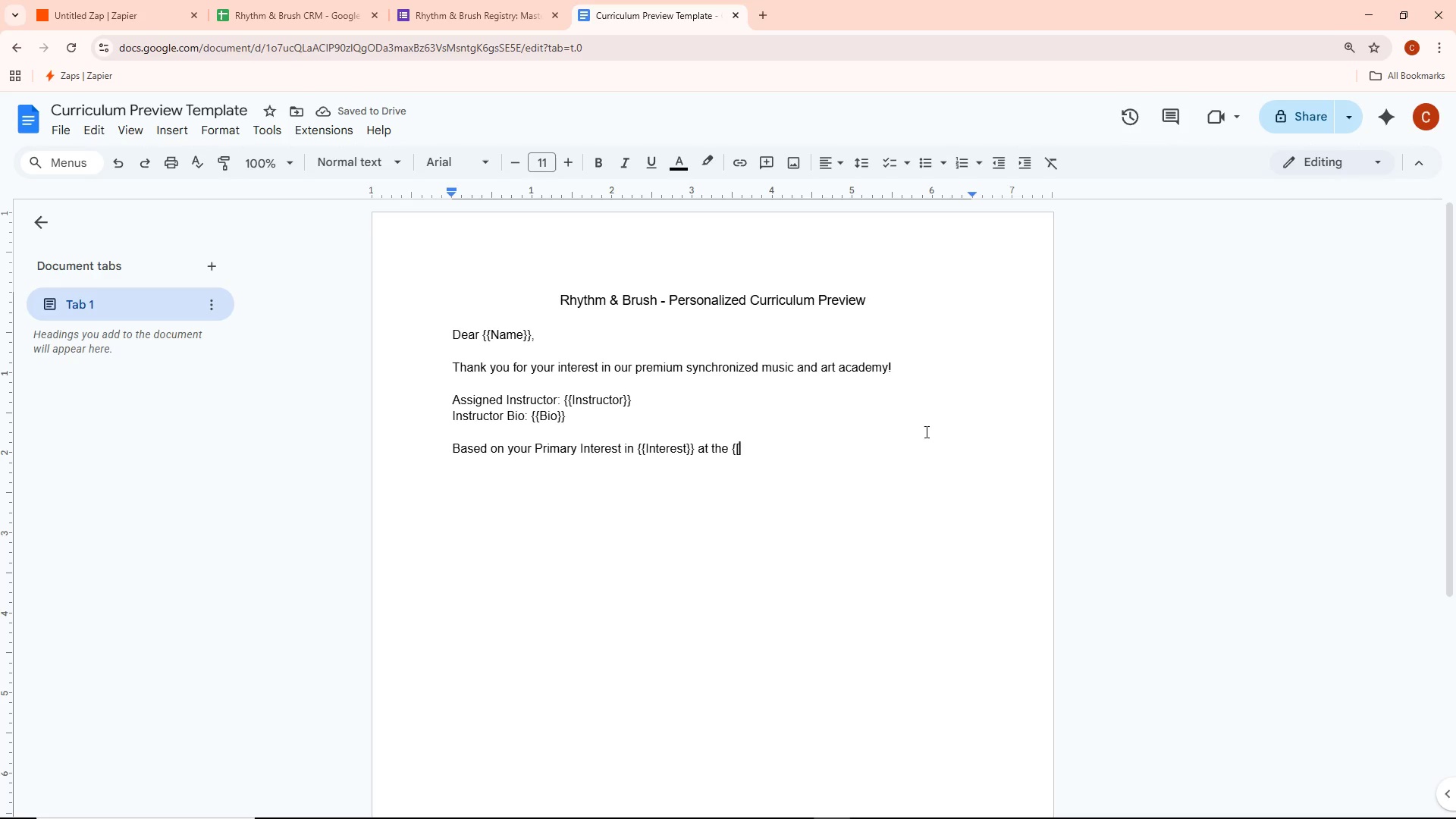 
type(Skilllevel)
key(Backspace)
key(Backspace)
key(Backspace)
key(Backspace)
key(Backspace)
type(Lvel)
key(Backspace)
key(Backspace)
key(Backspace)
type(evel}})
 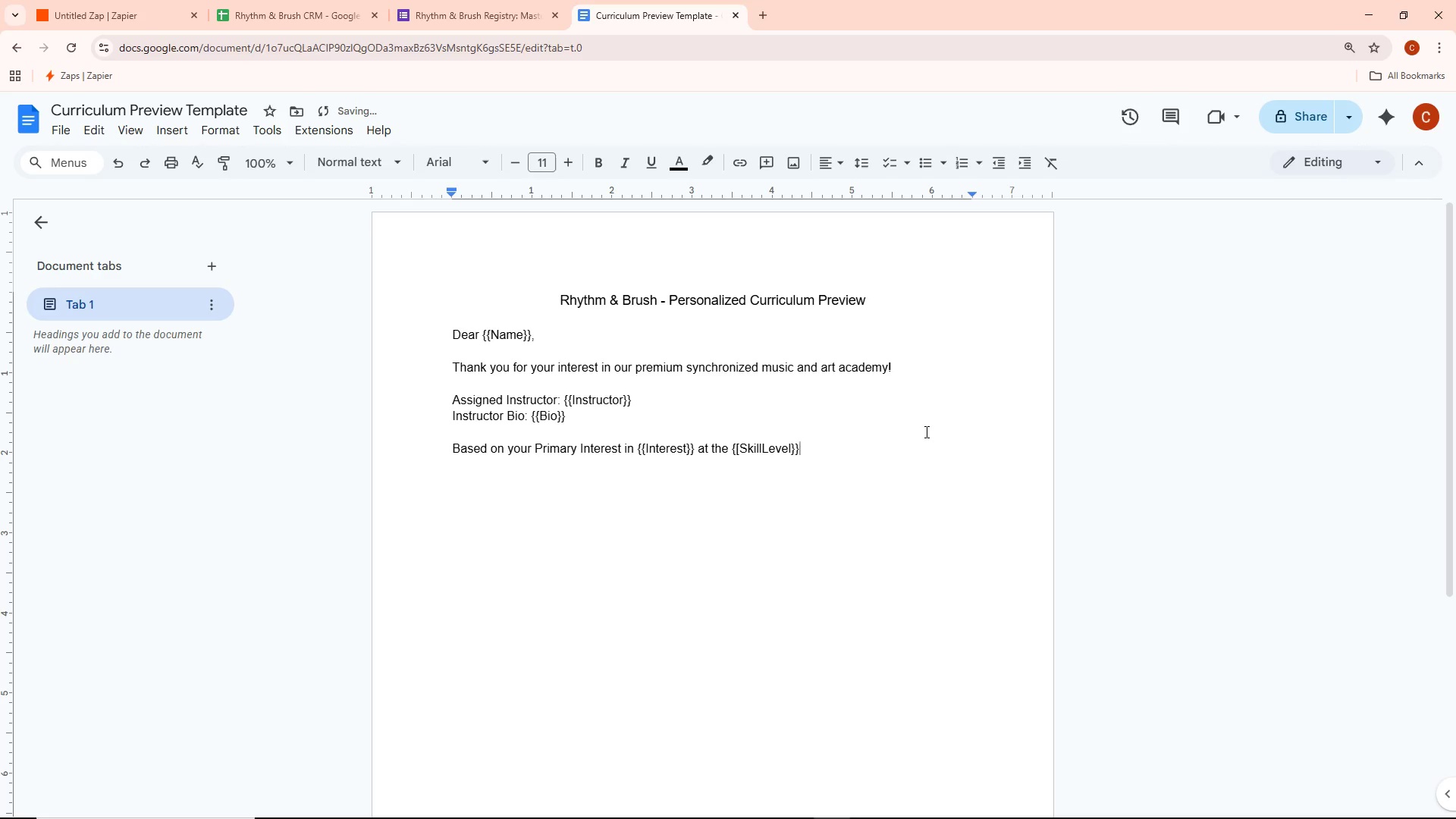 
wait(6.91)
 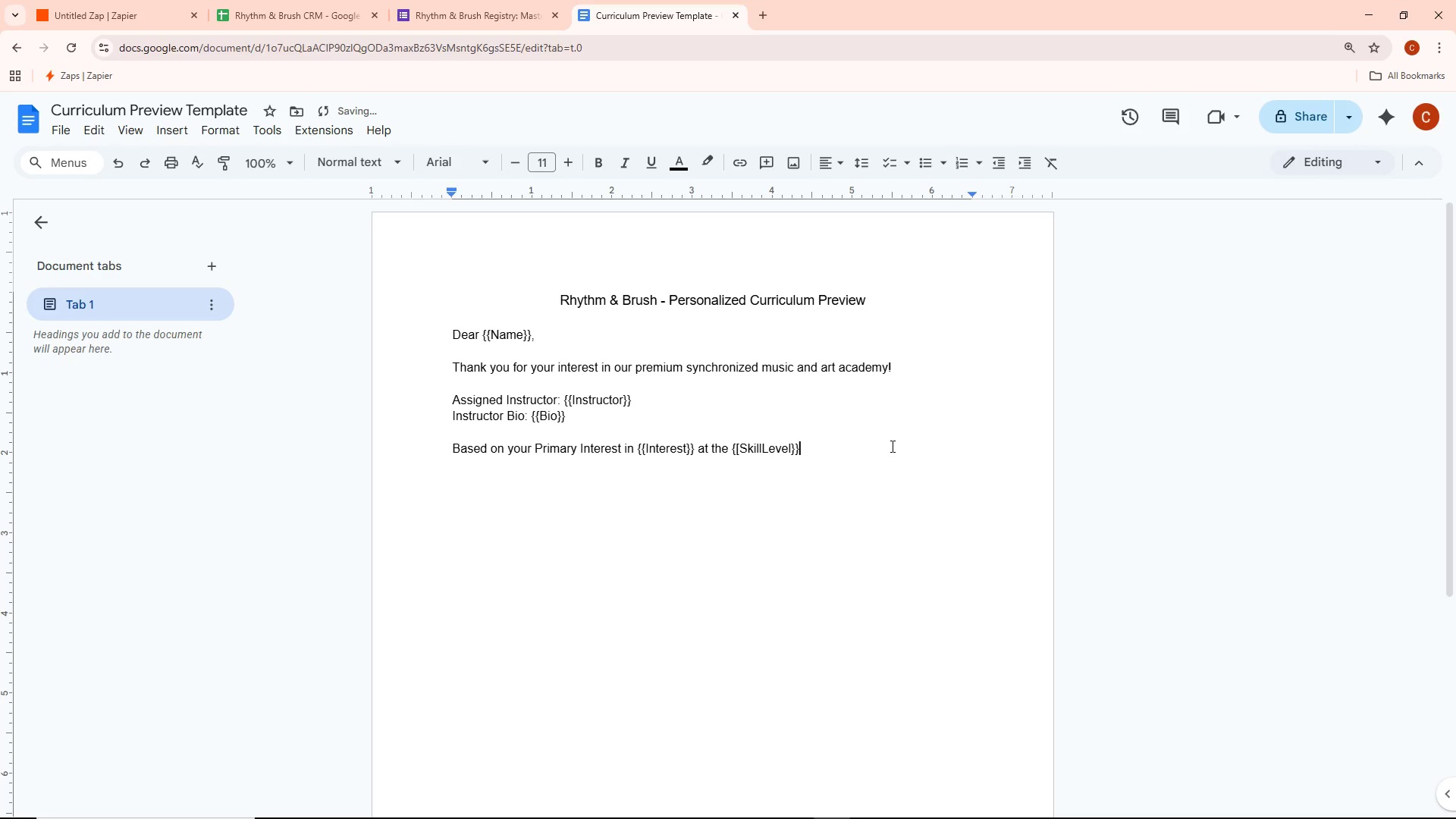 
key(Backspace)
 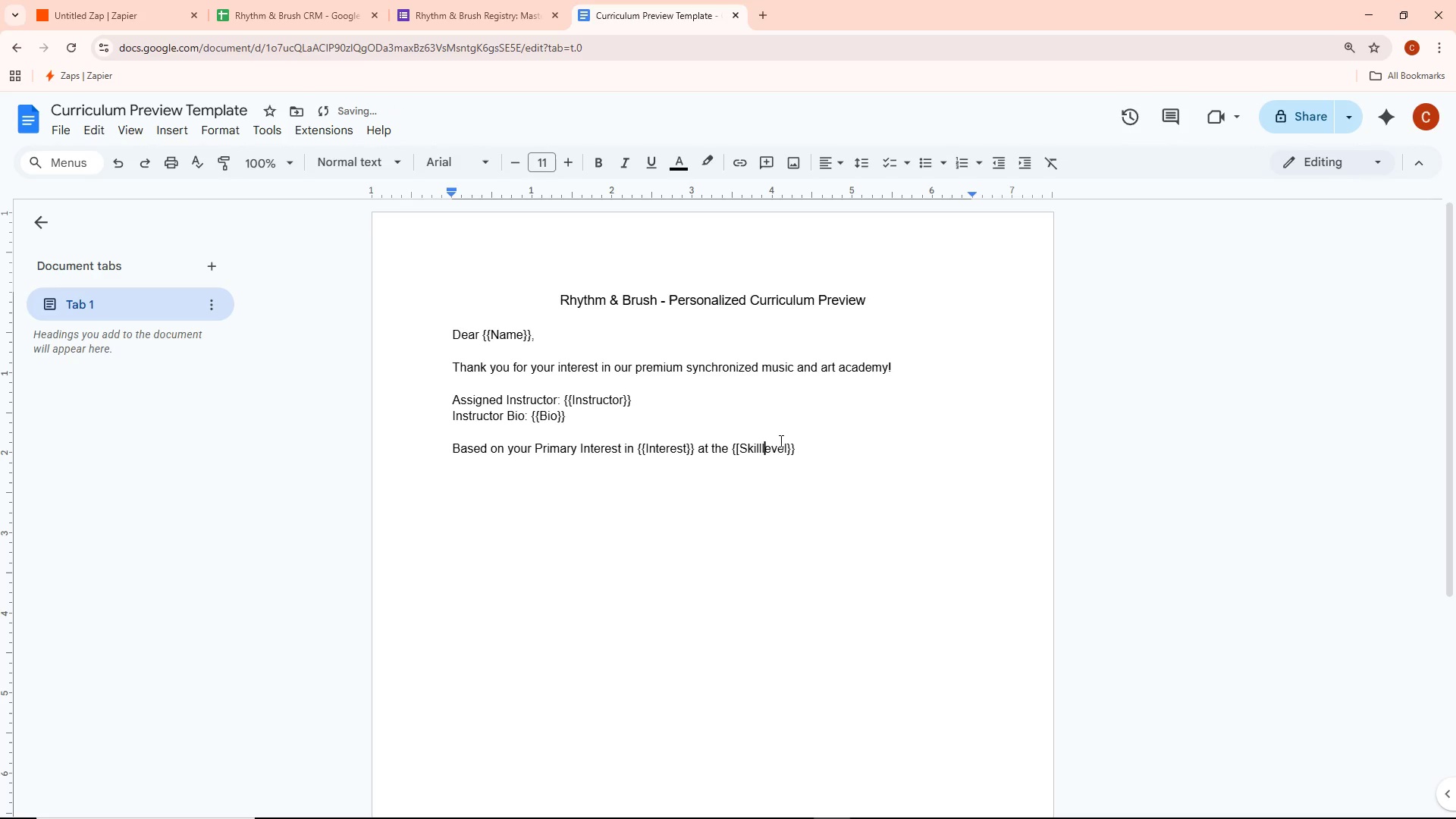 
key(L)
 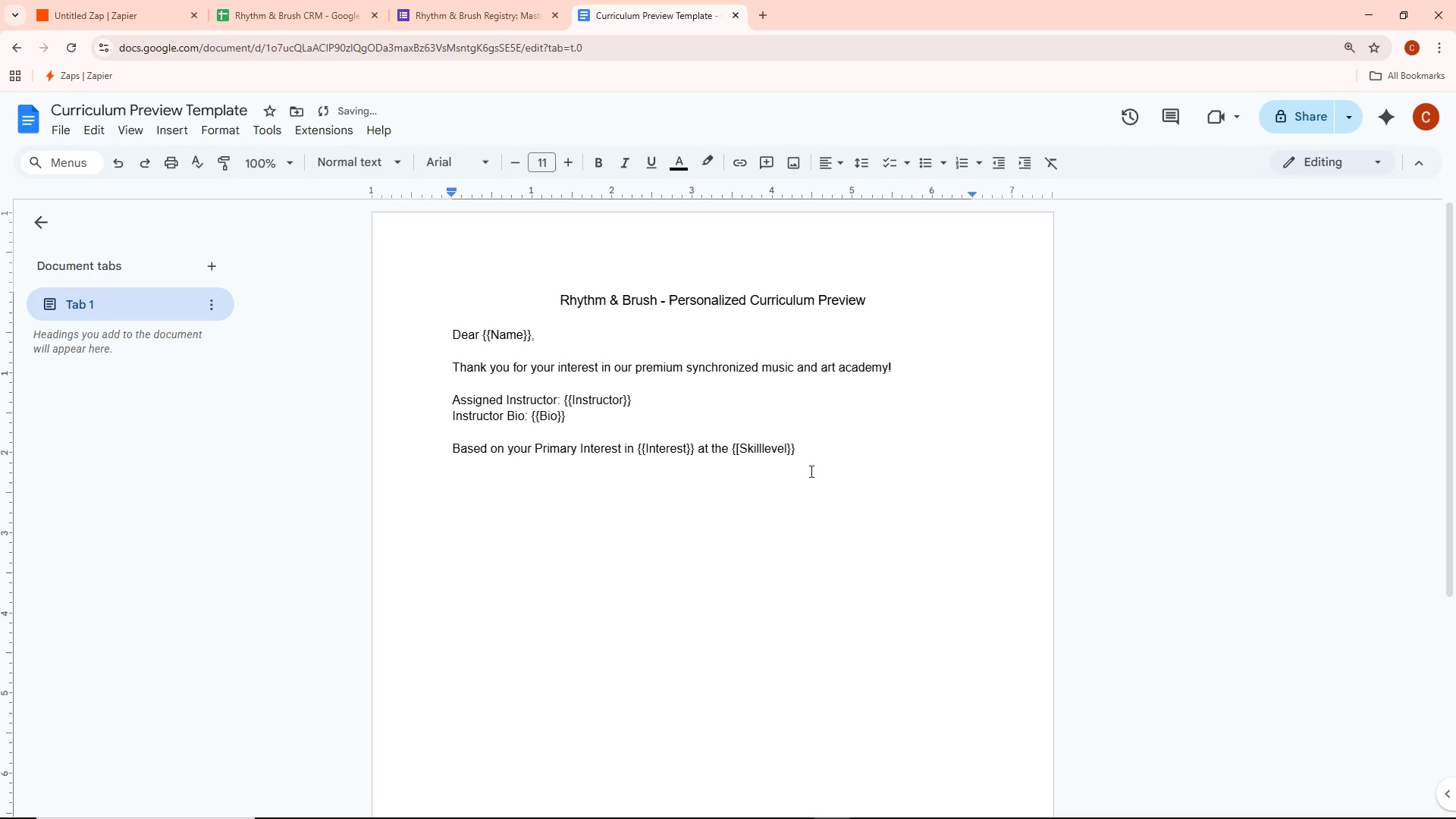 
left_click([806, 457])
 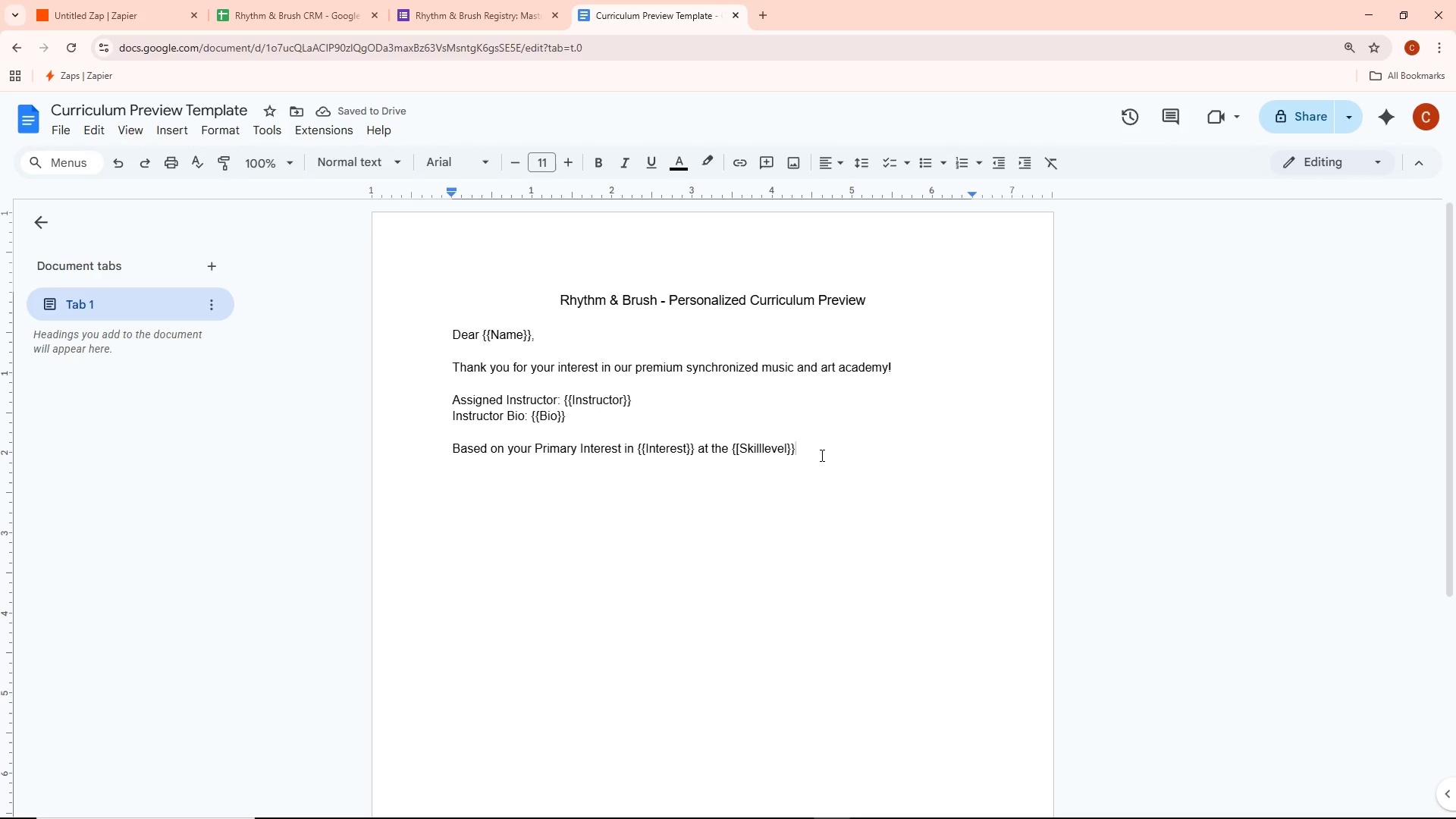 
key(Space)
 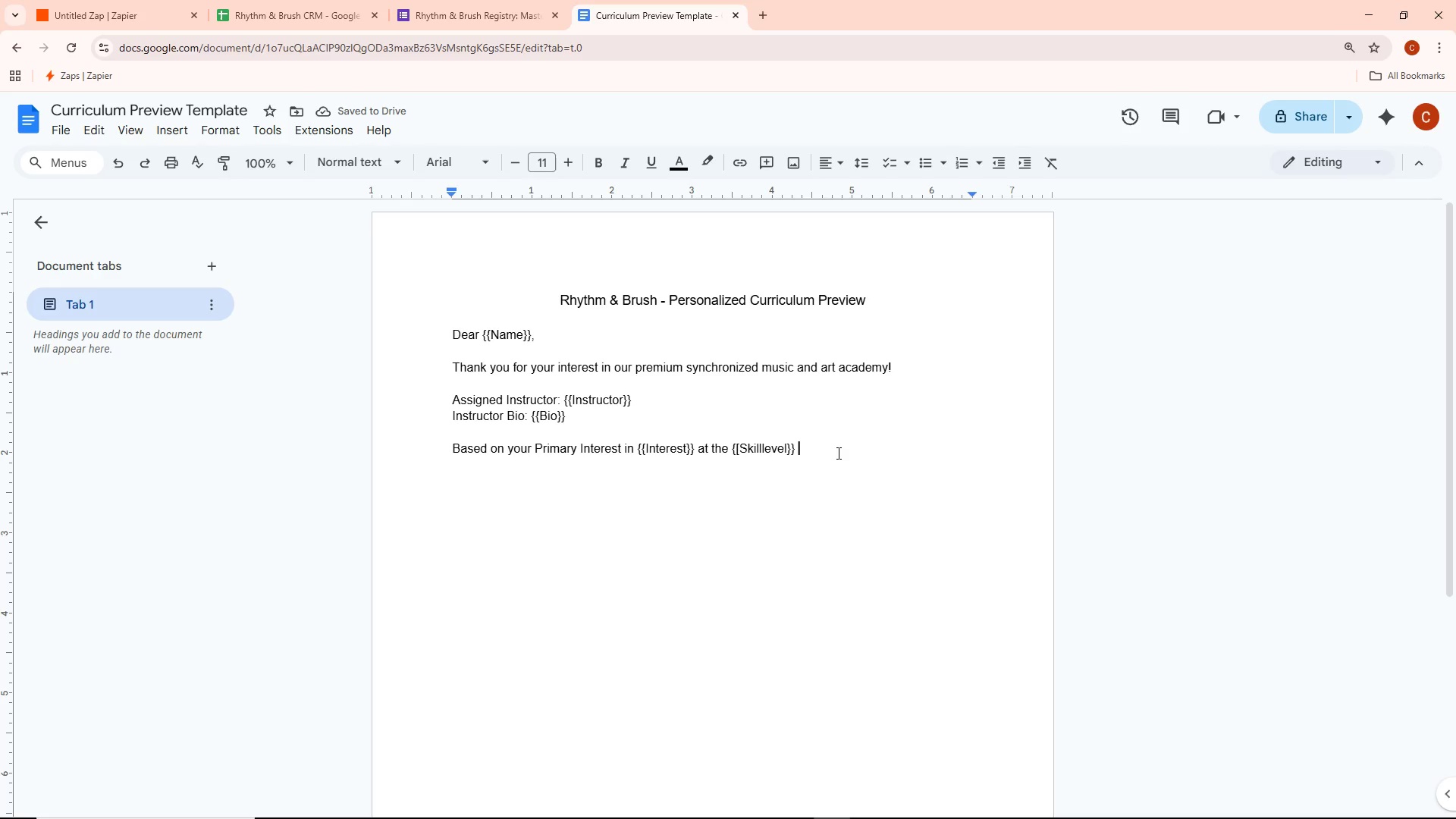 
wait(6.75)
 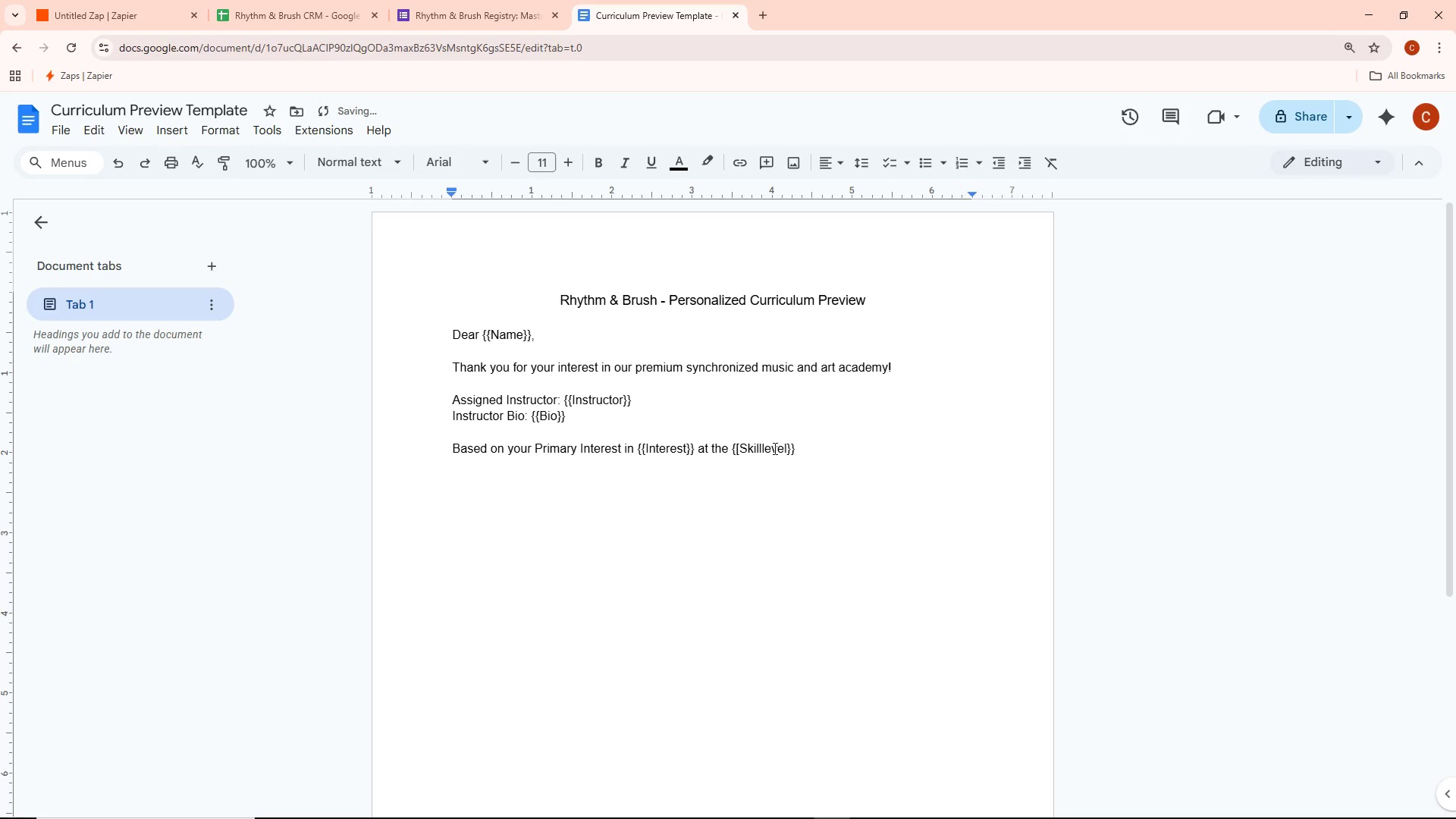 
type(level)
 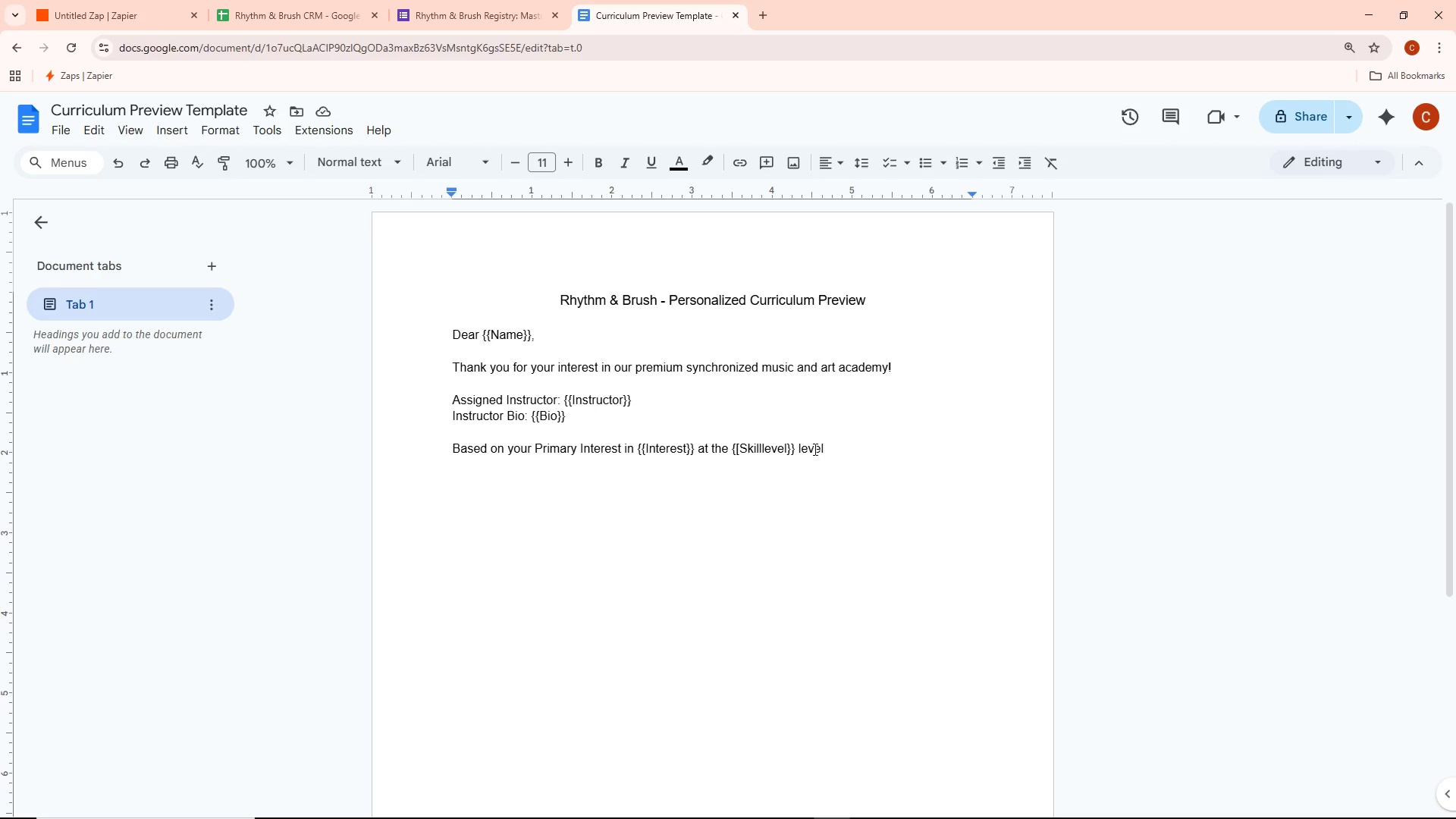 
wait(7.45)
 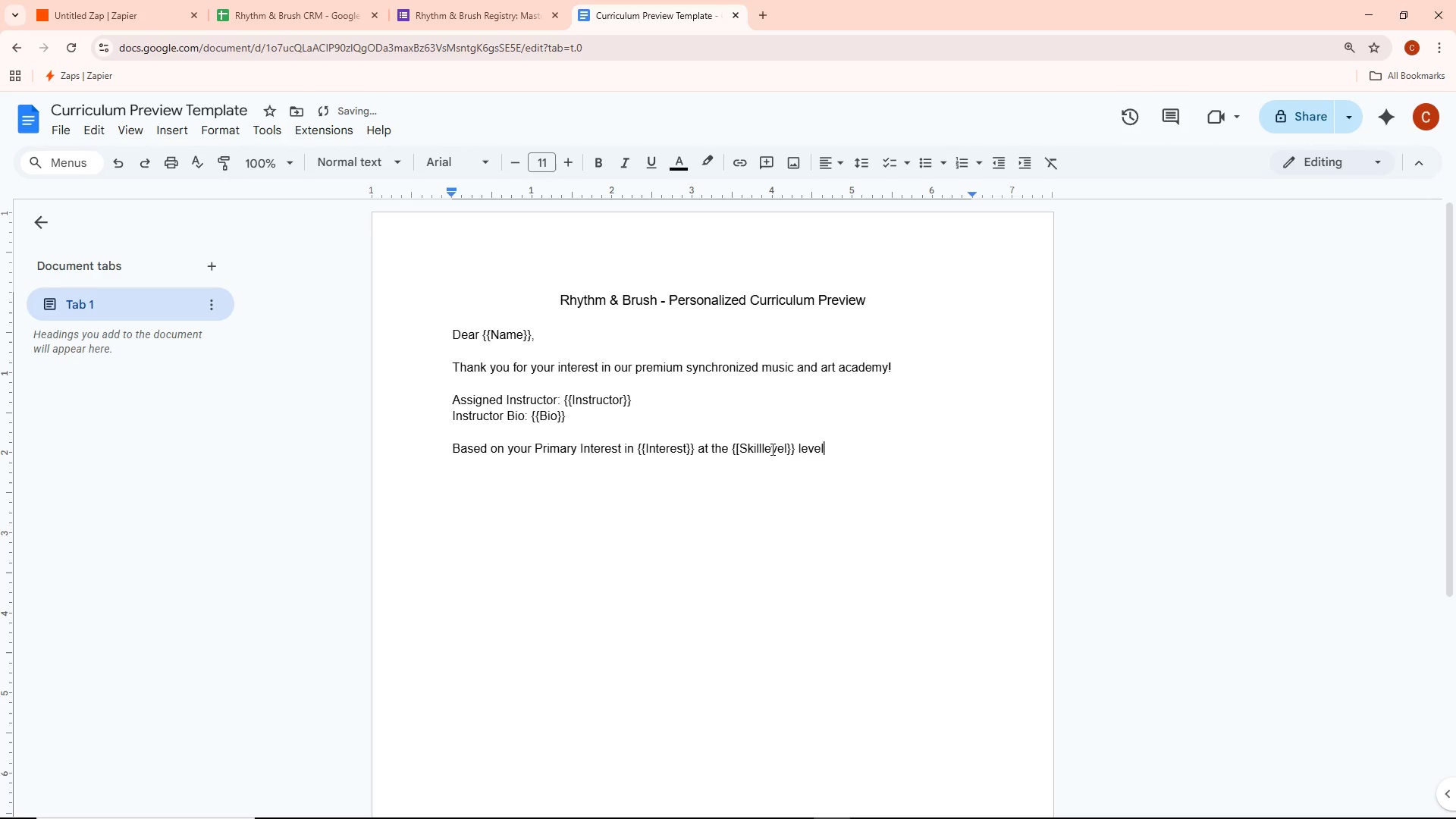 
type(, here)
 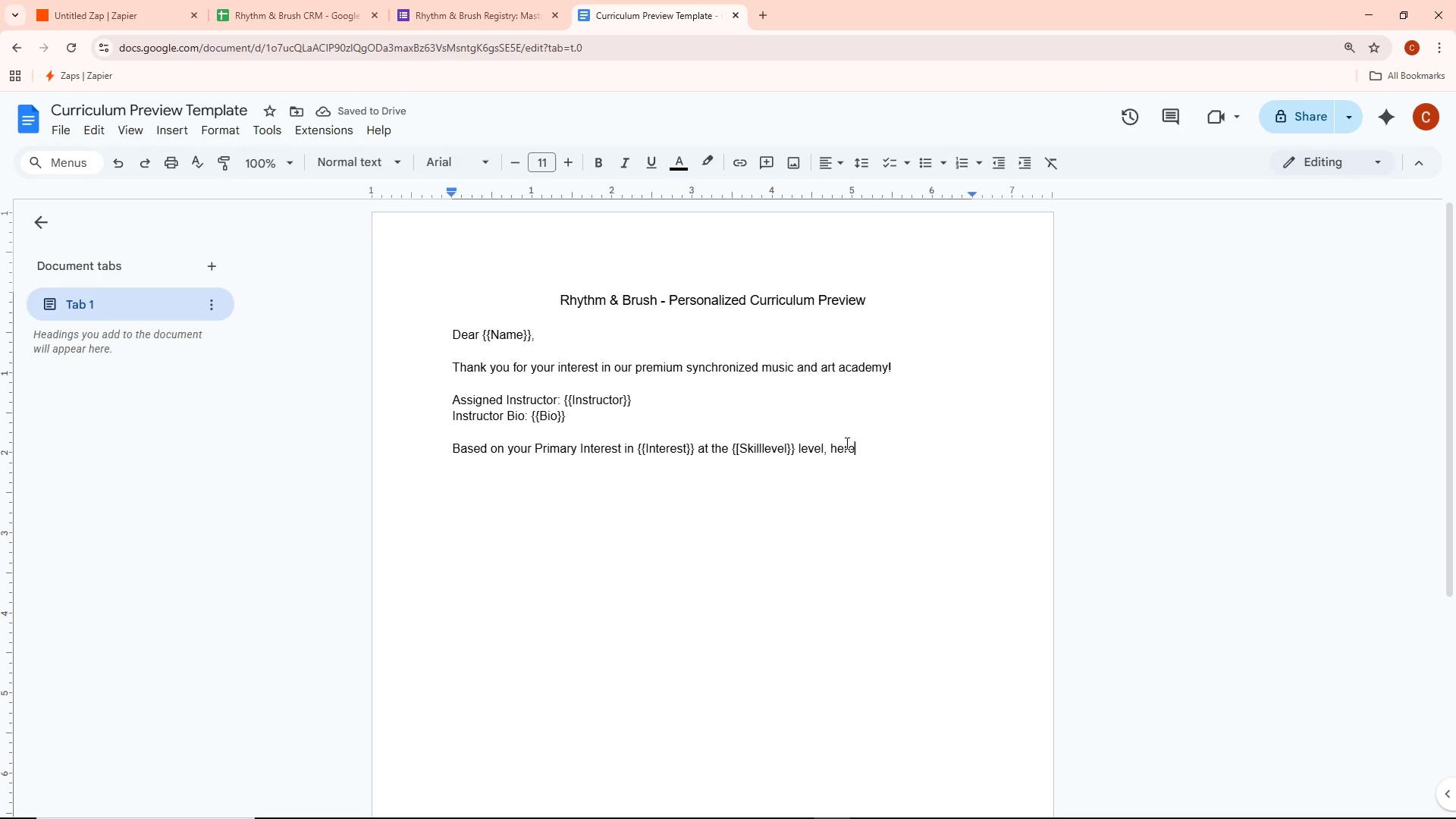 
wait(6.3)
 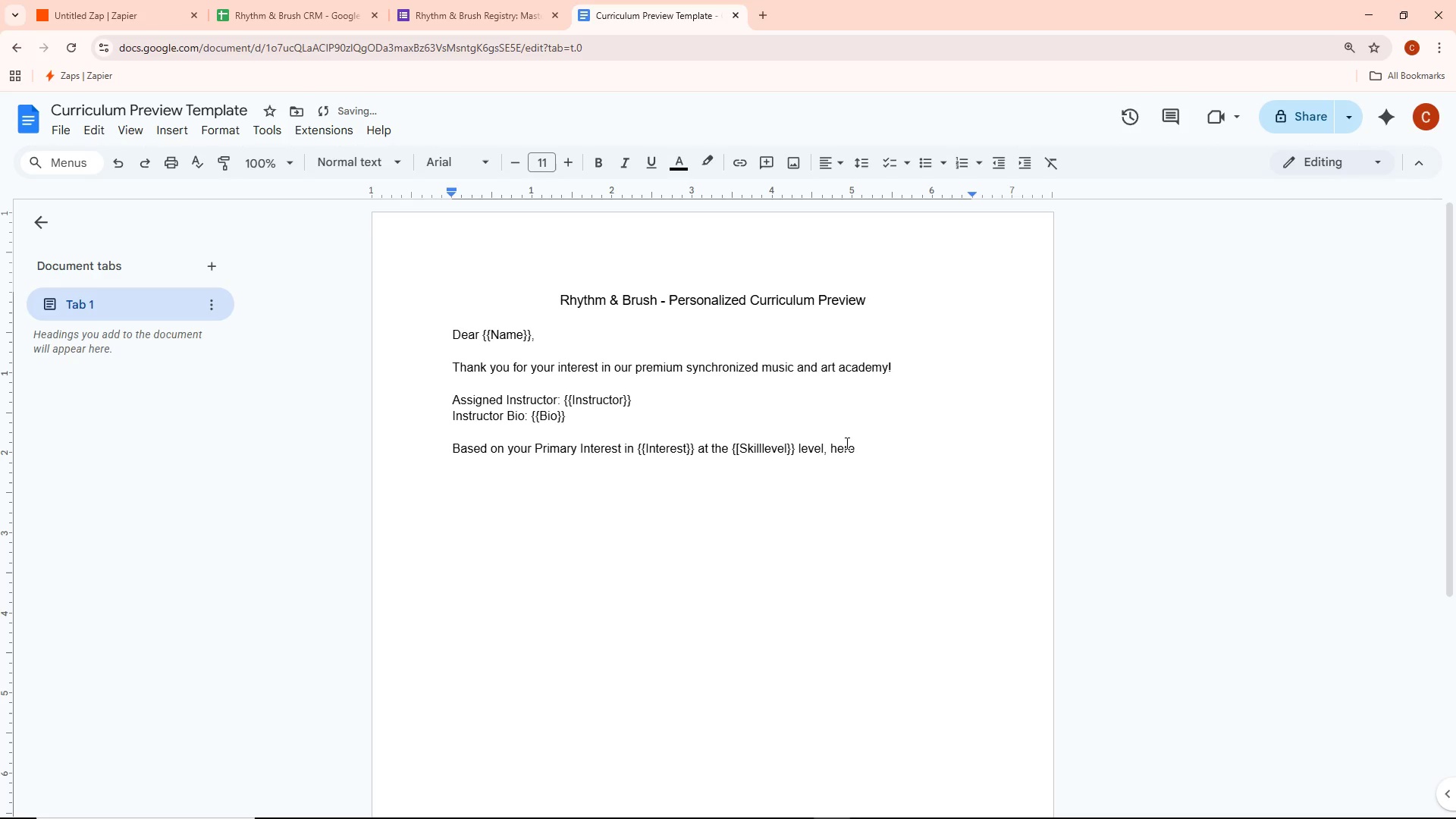 
type( is your exclusive 8-week )
 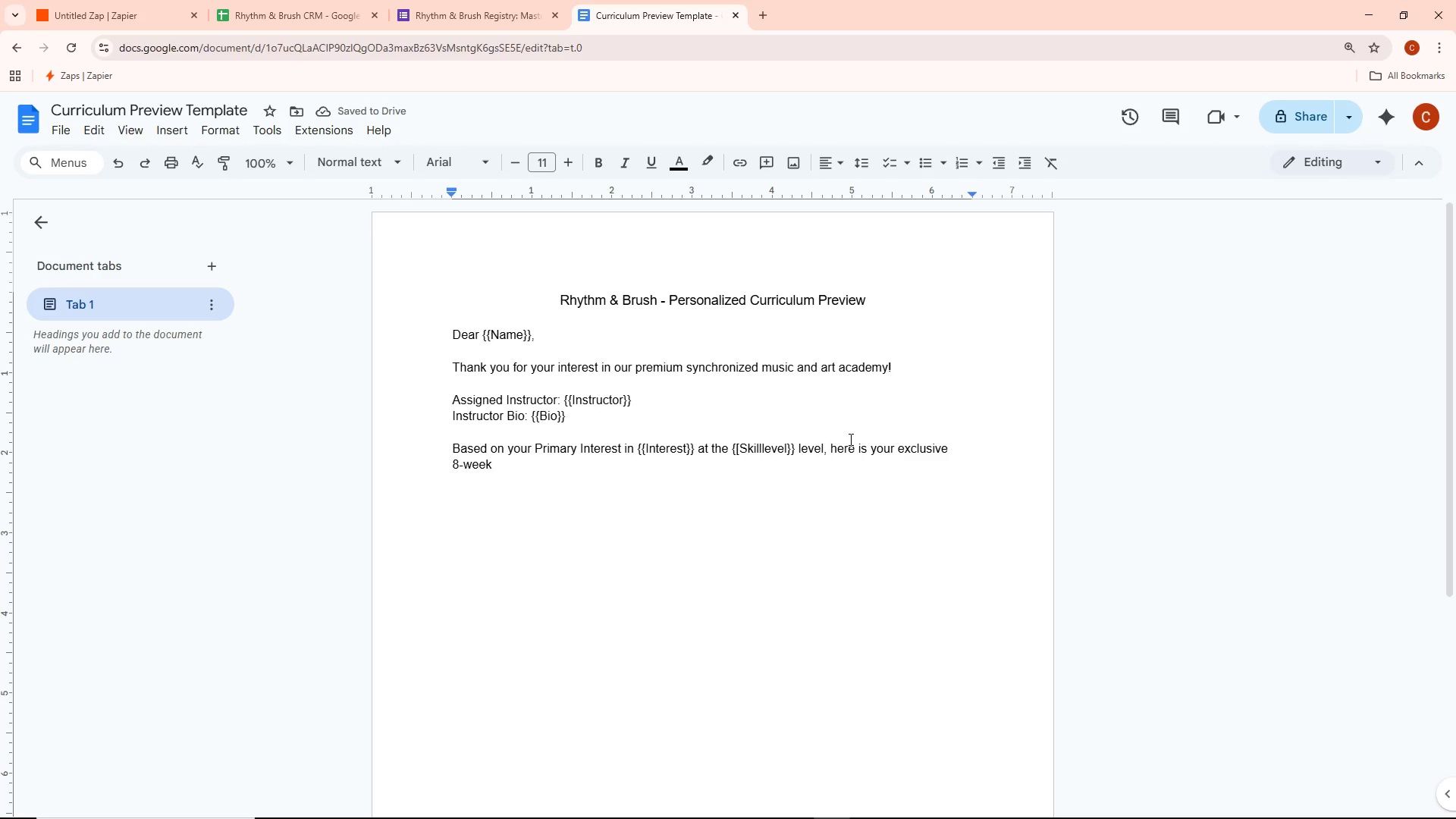 
type(Curriculum Preview:)
 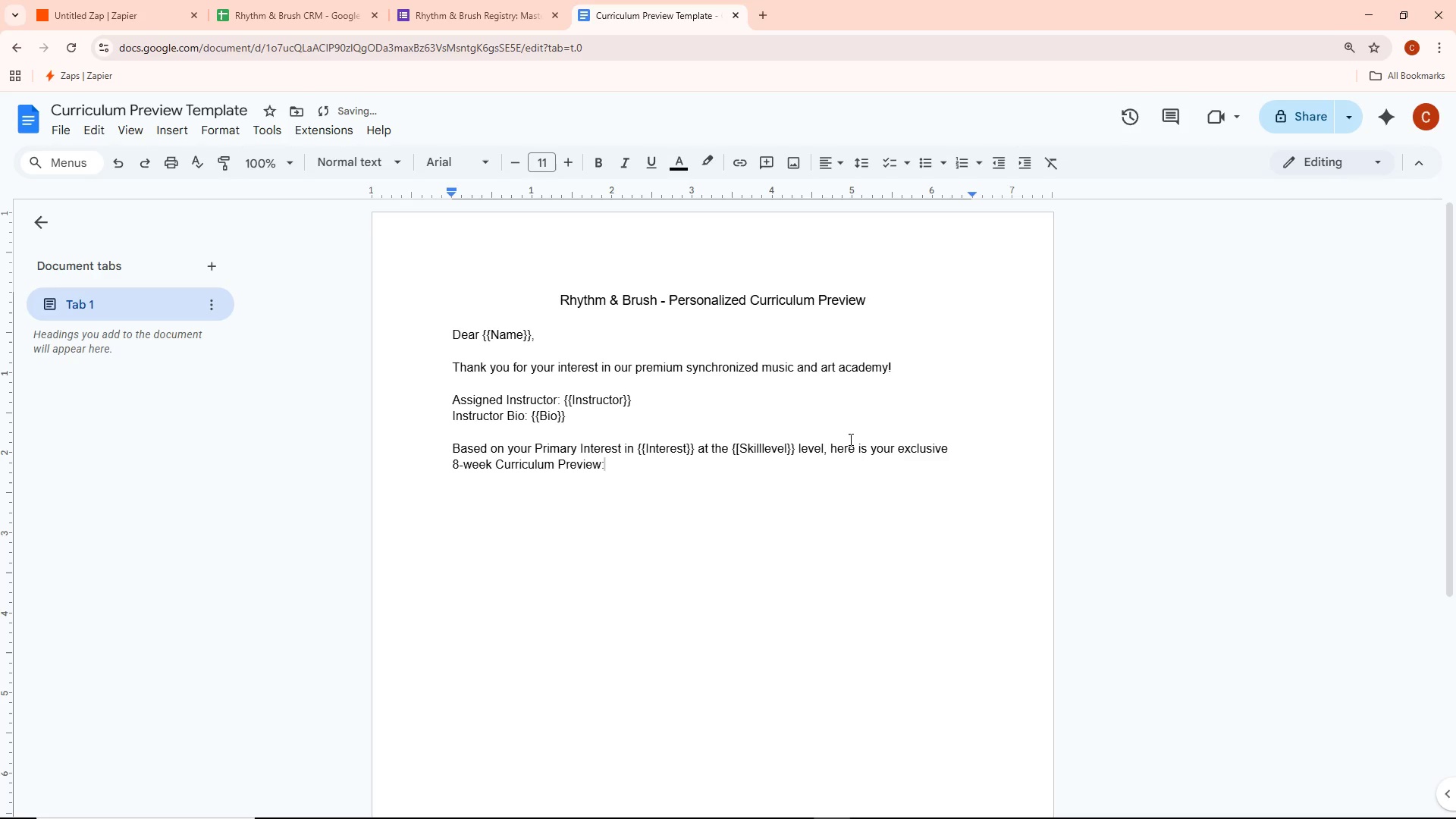 
key(Enter)
 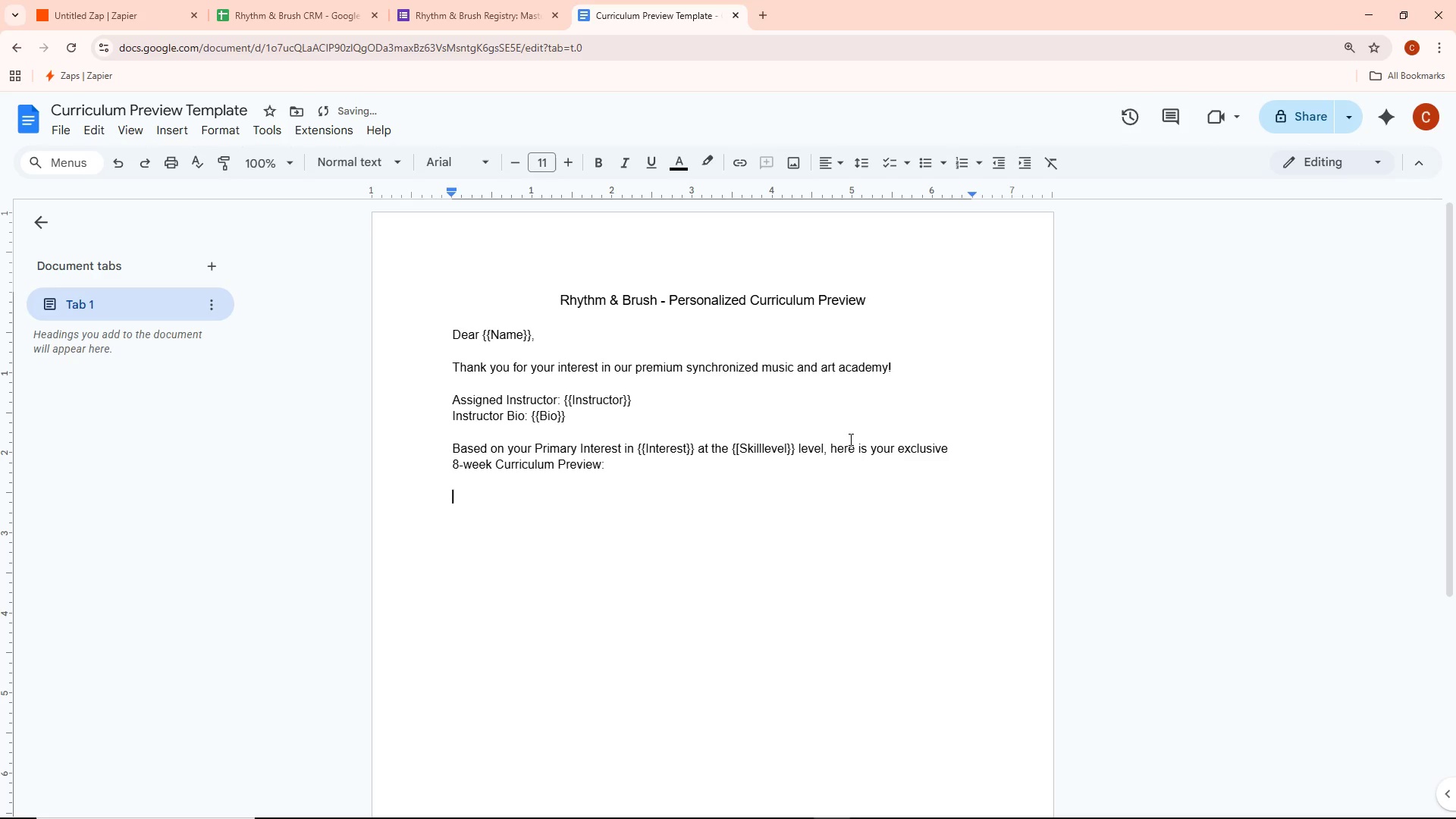 
key(Enter)
 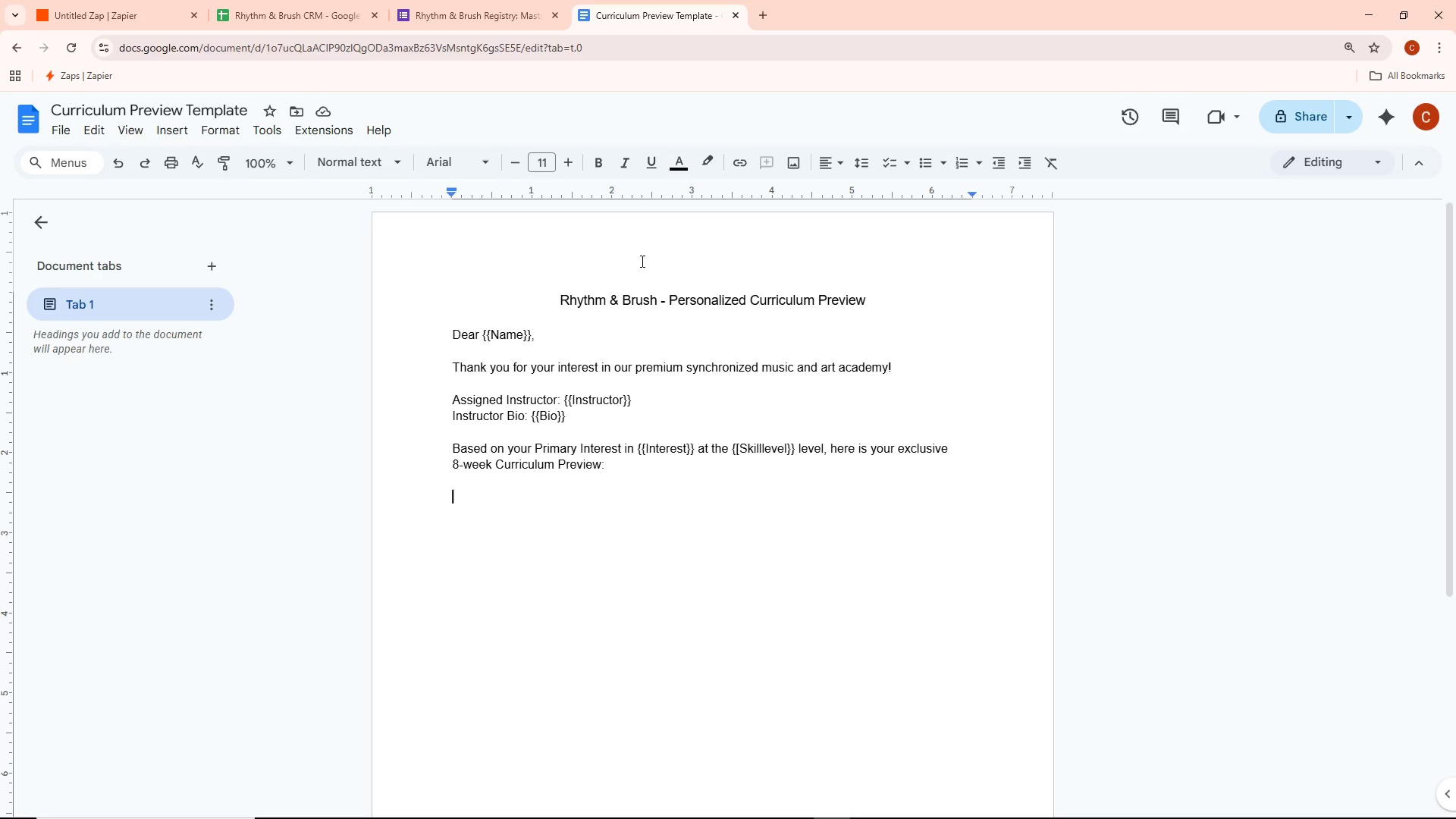 
wait(17.17)
 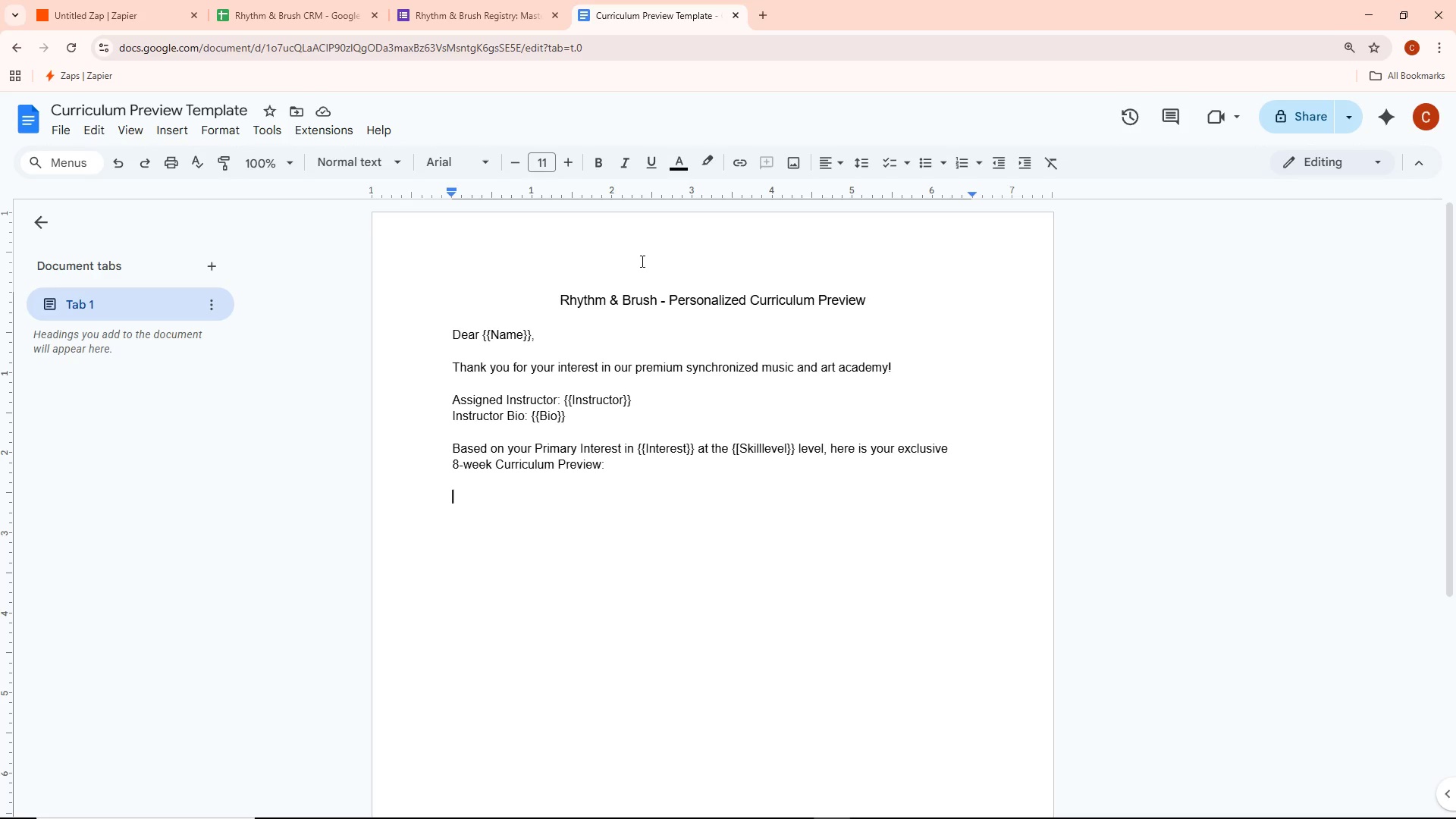 
hold_key(key=ShiftLeft, duration=0.34)
 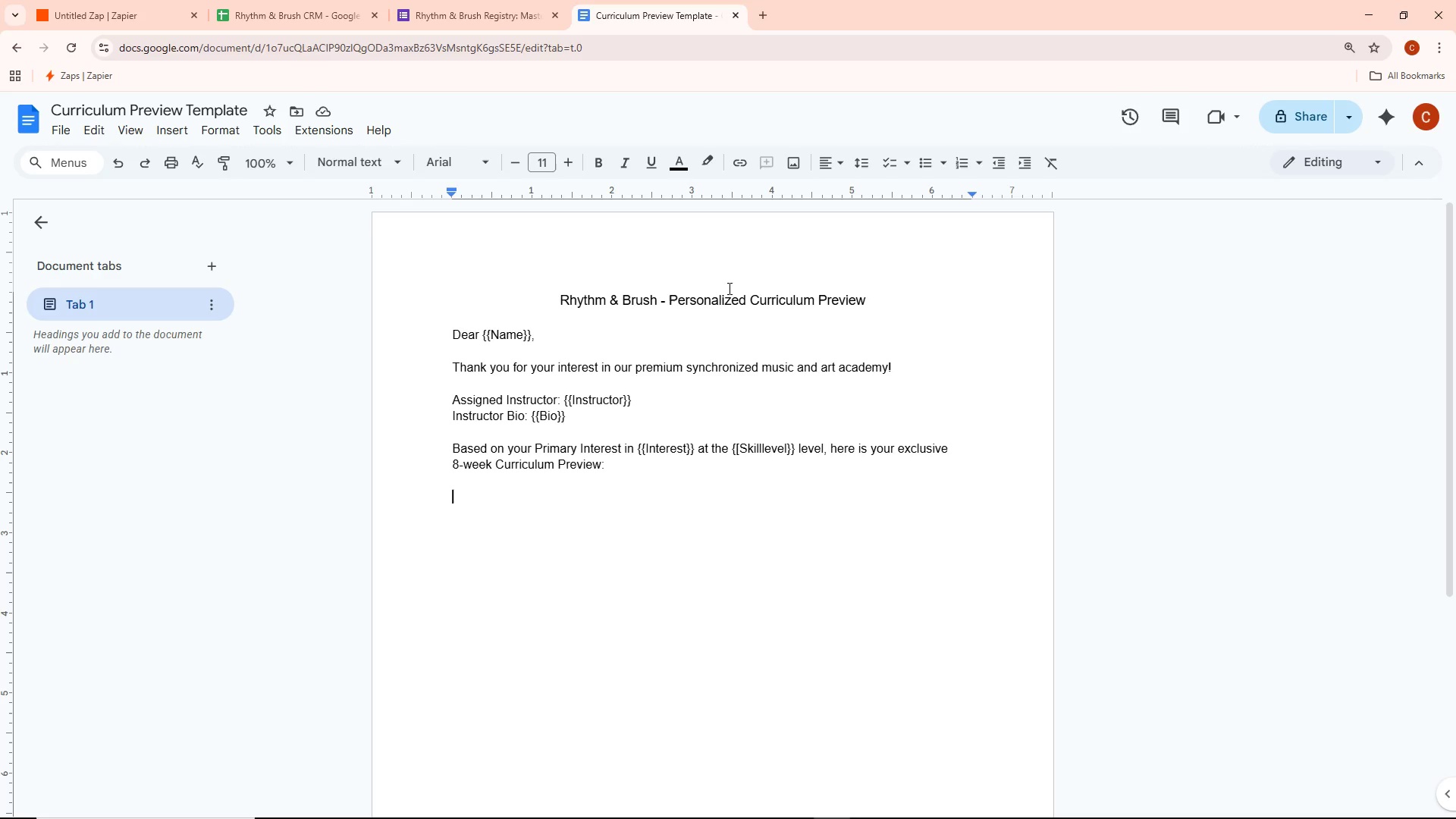 
key(Shift+ShiftLeft)
 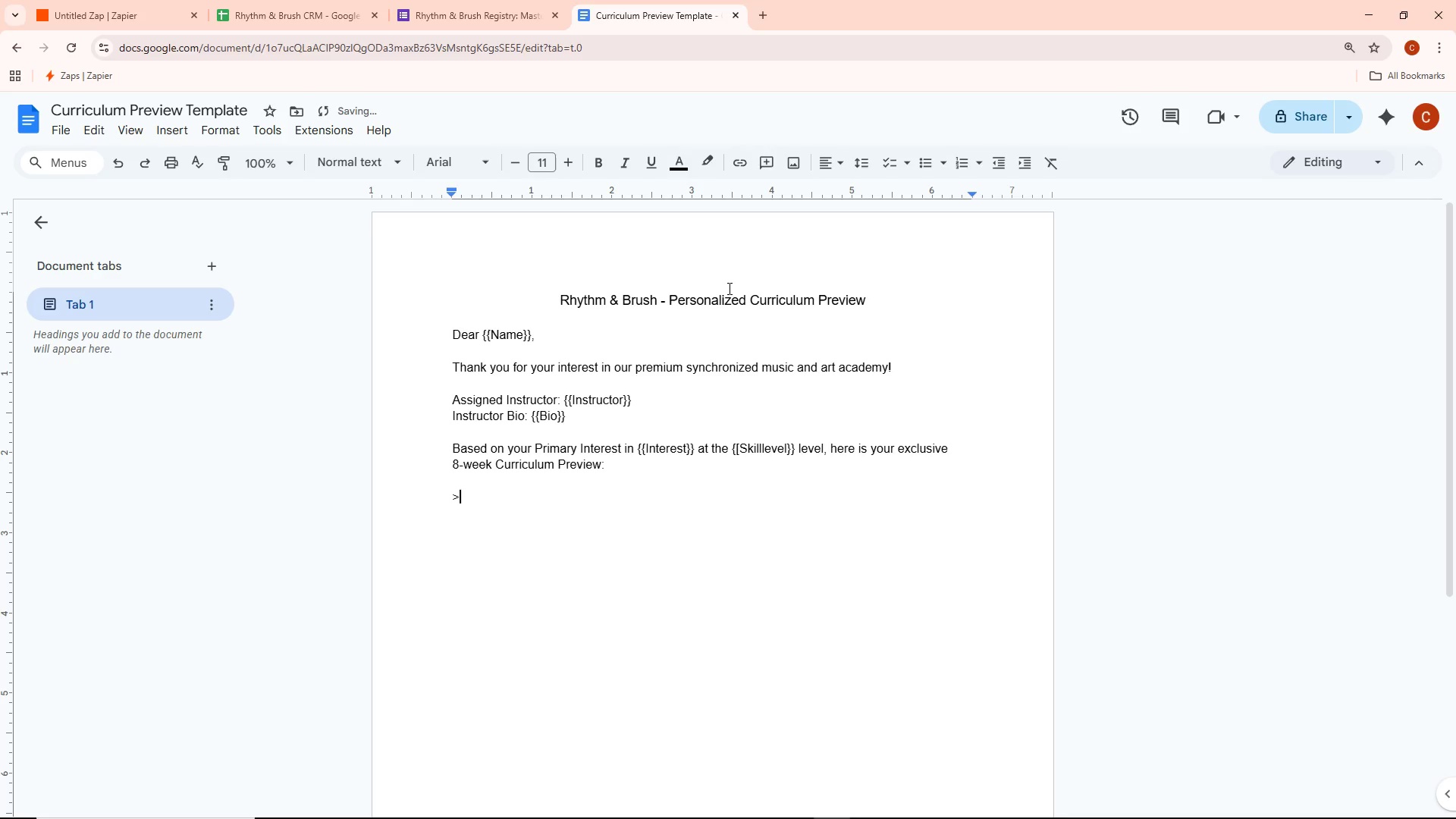 
key(Shift+Period)
 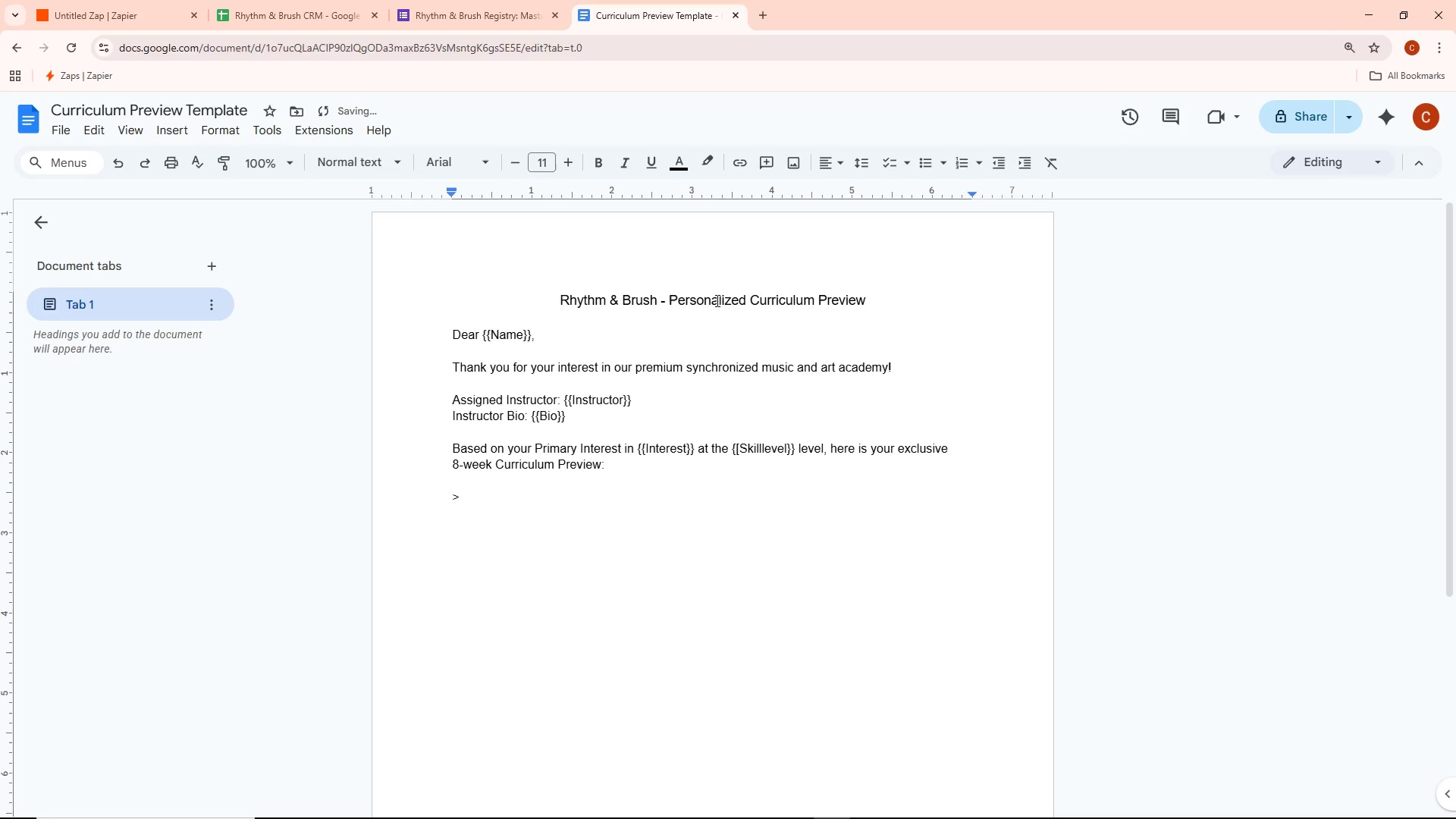 
key(Backspace)
 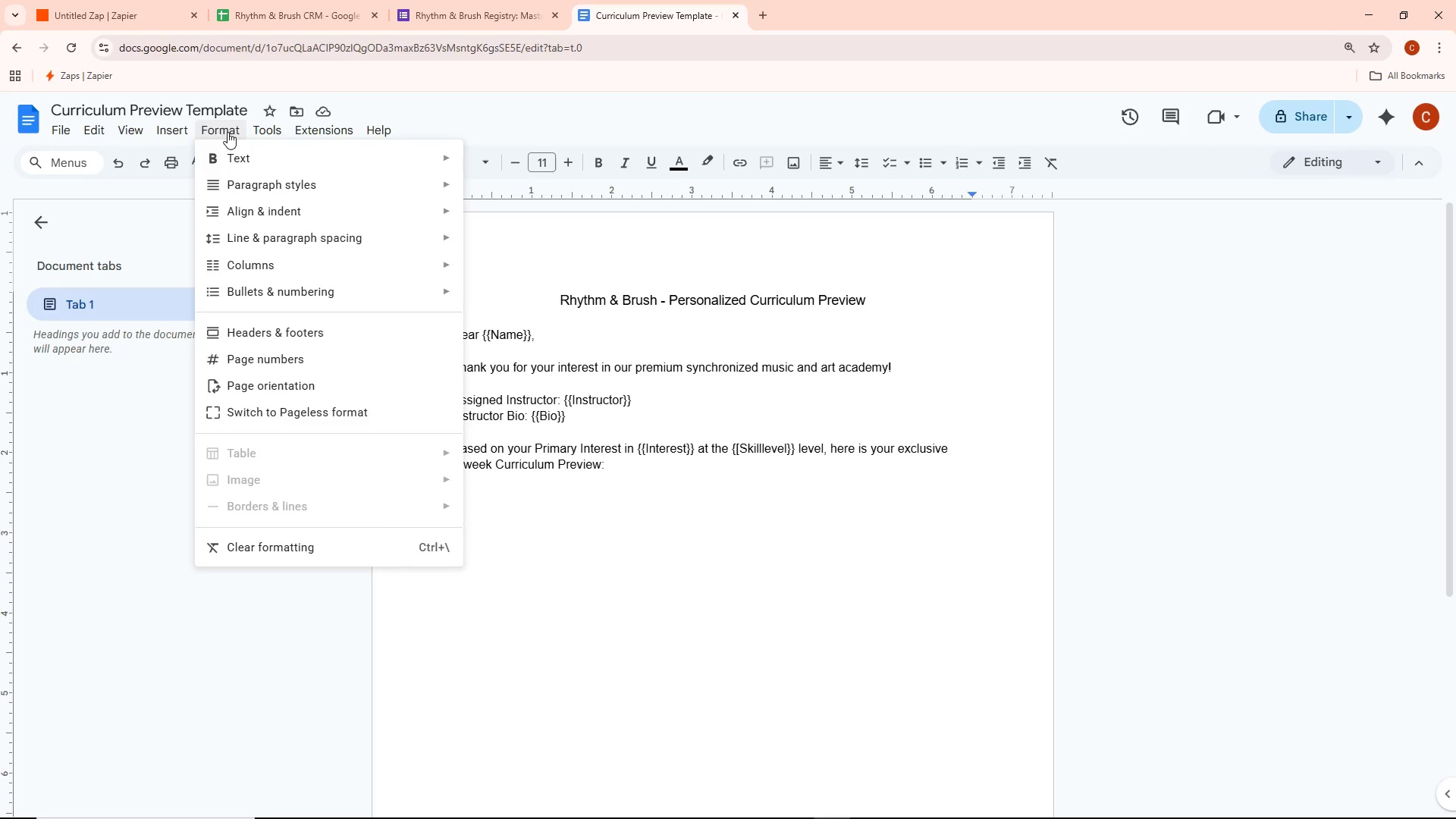 
wait(15.78)
 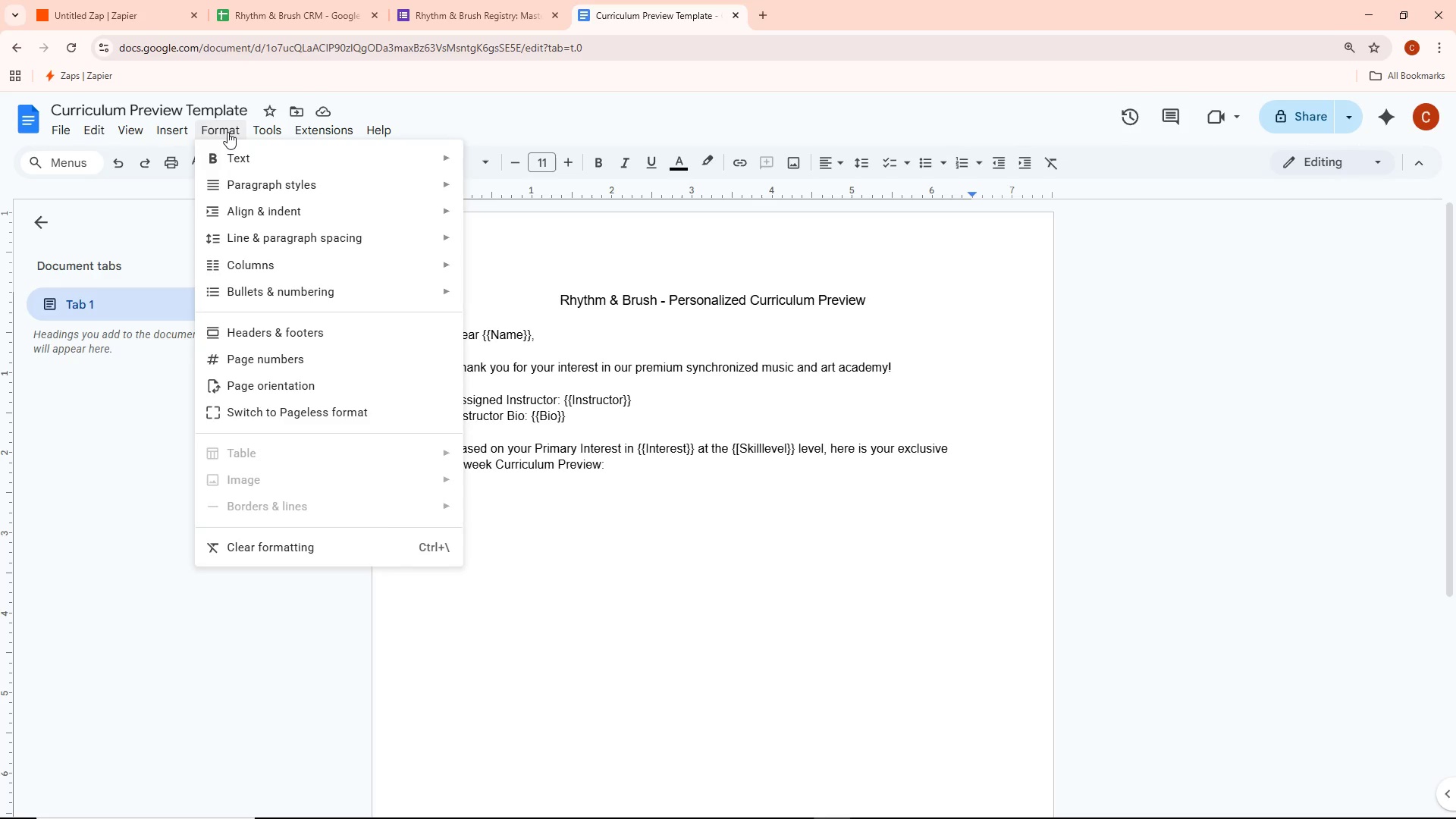 
left_click([504, 582])
 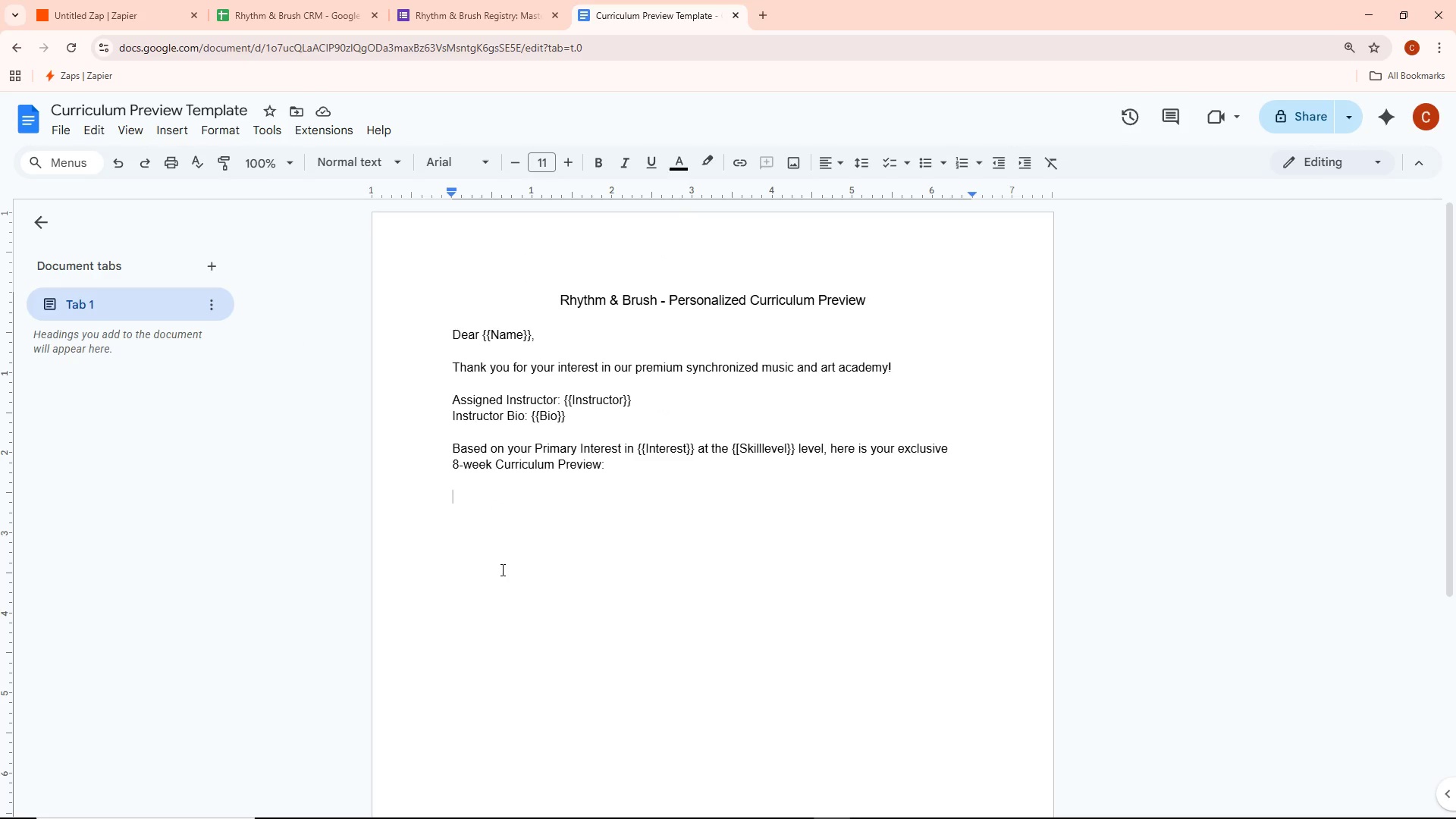 
key(Shift+ShiftLeft)
 